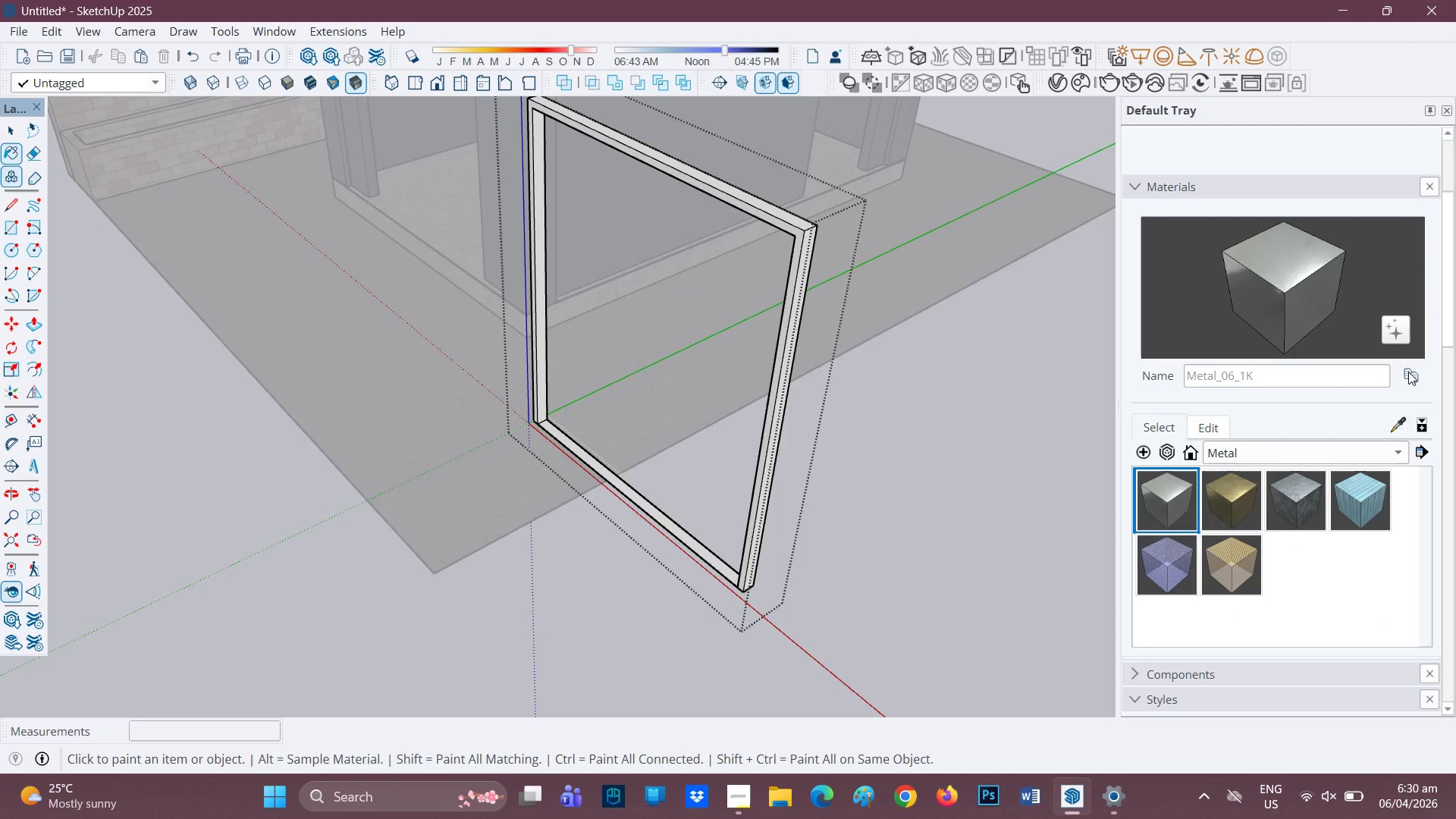 
left_click([1408, 371])
 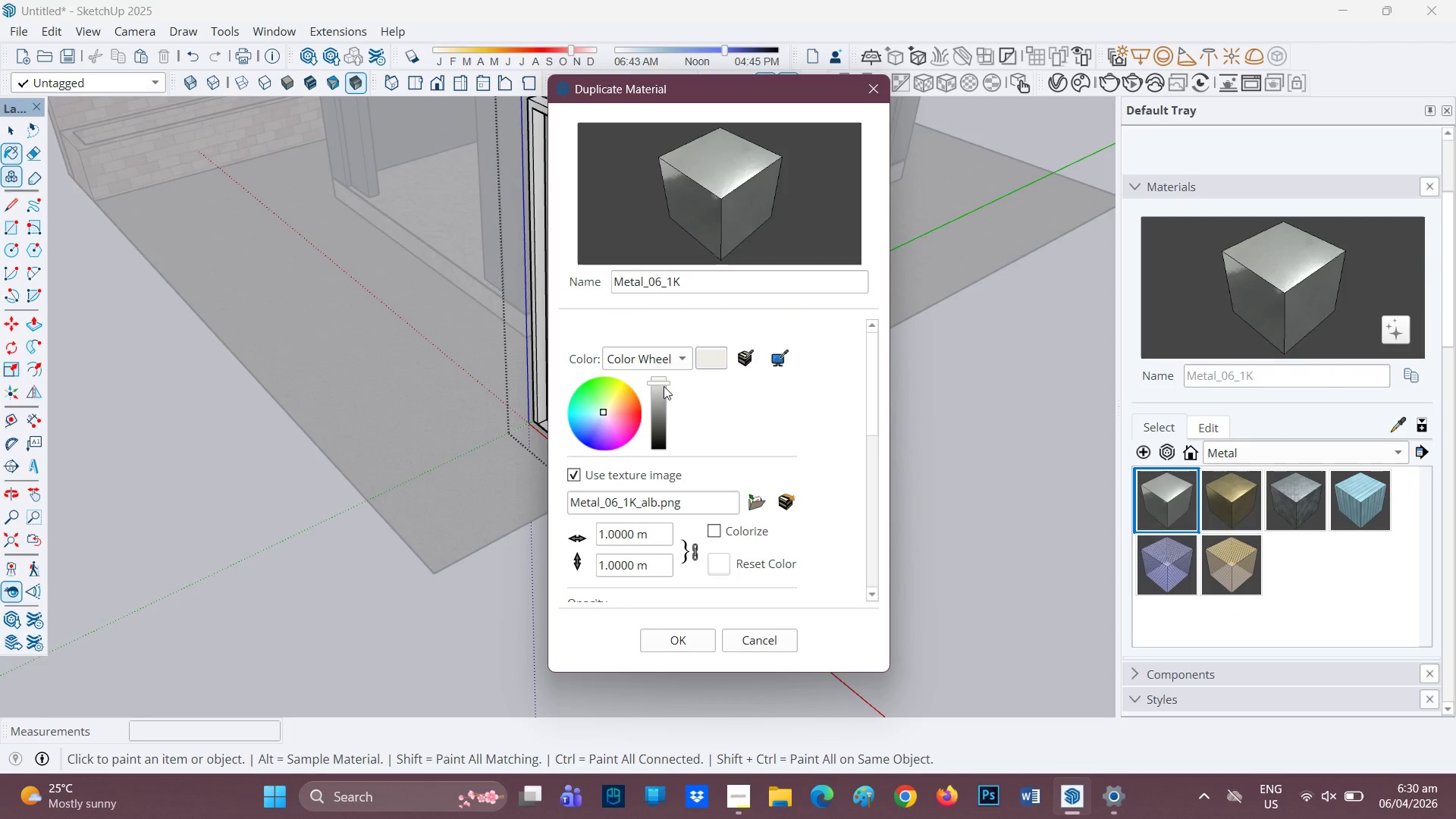 
left_click([661, 392])
 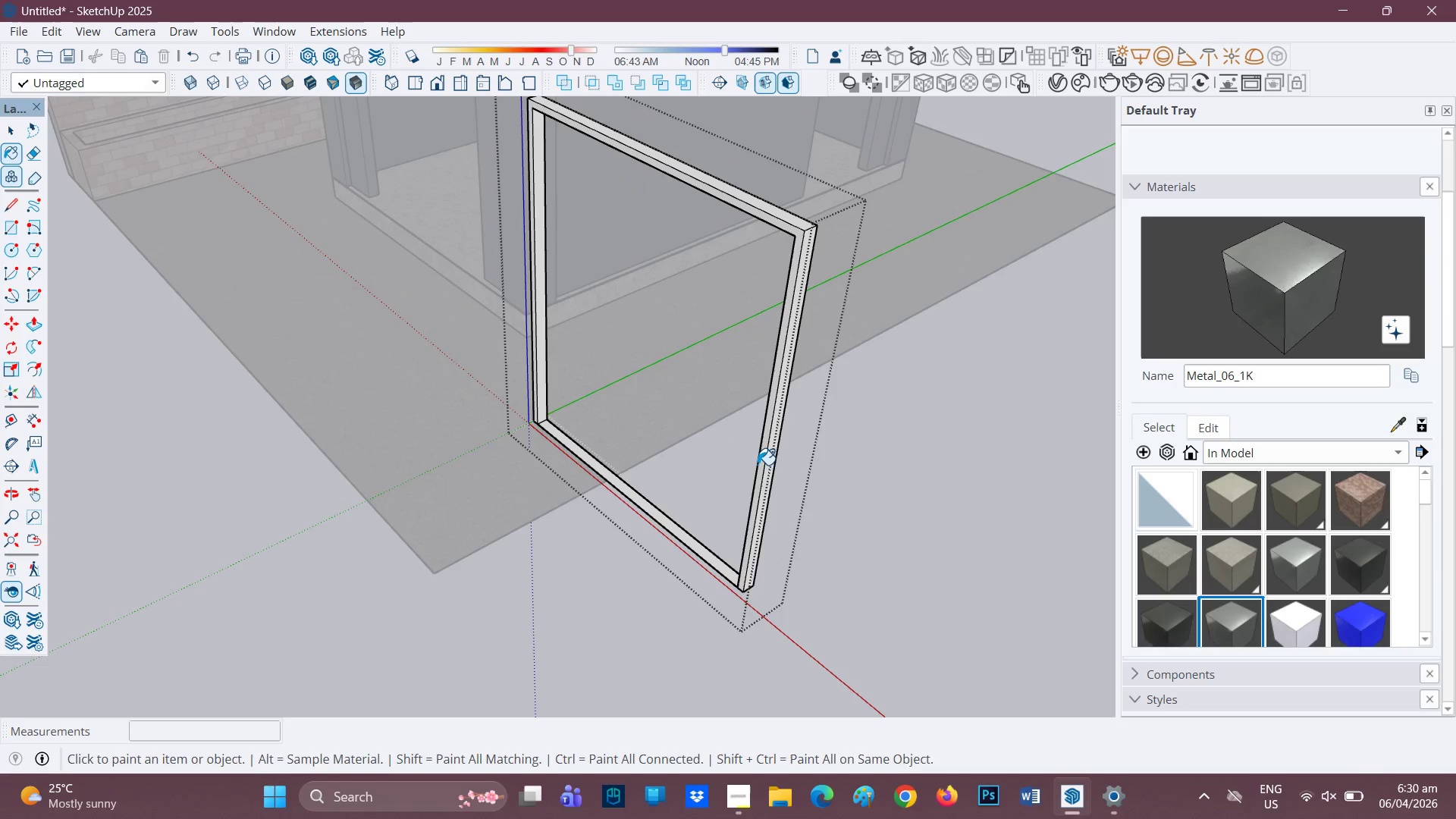 
left_click([770, 441])
 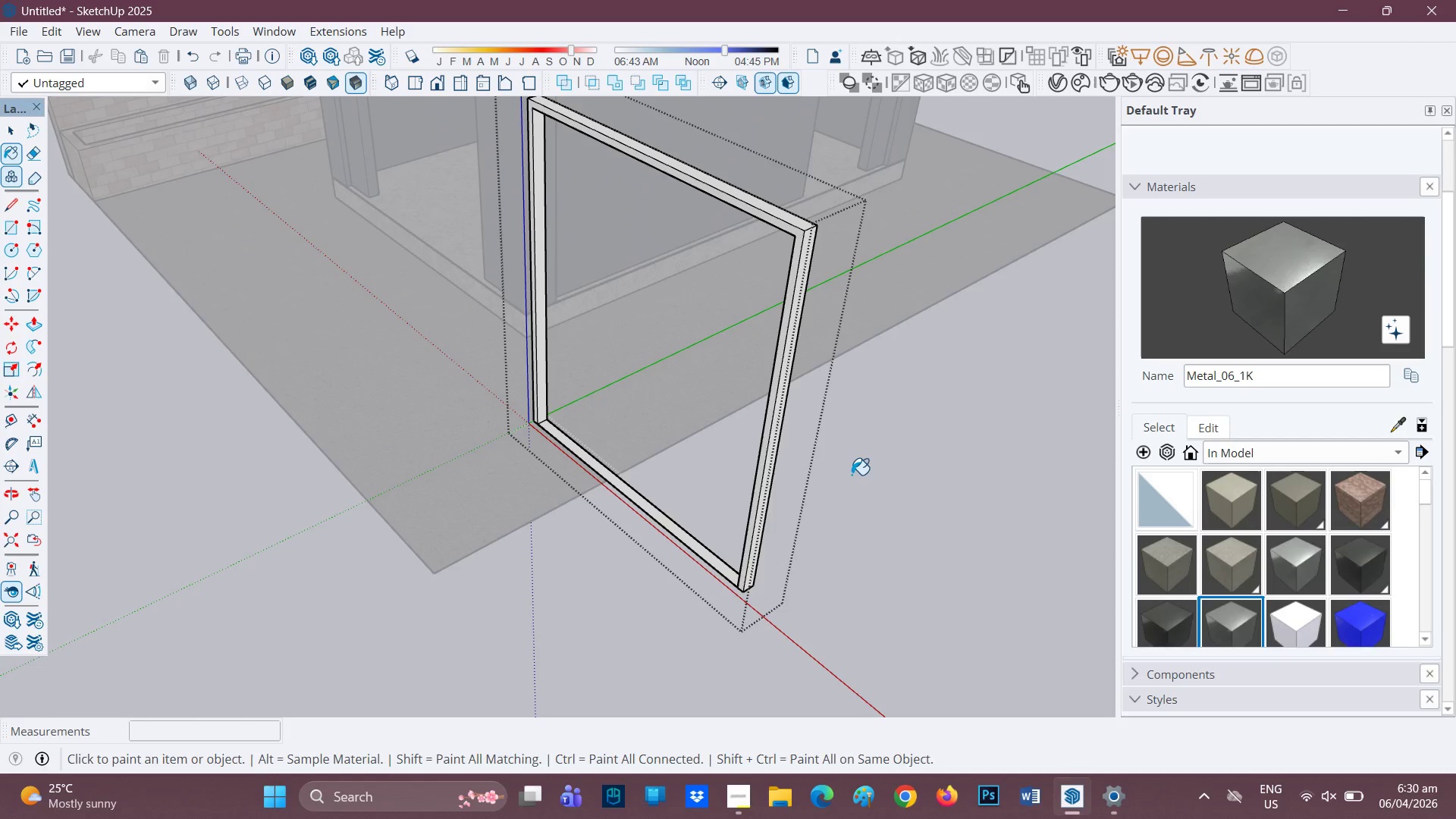 
key(Space)
 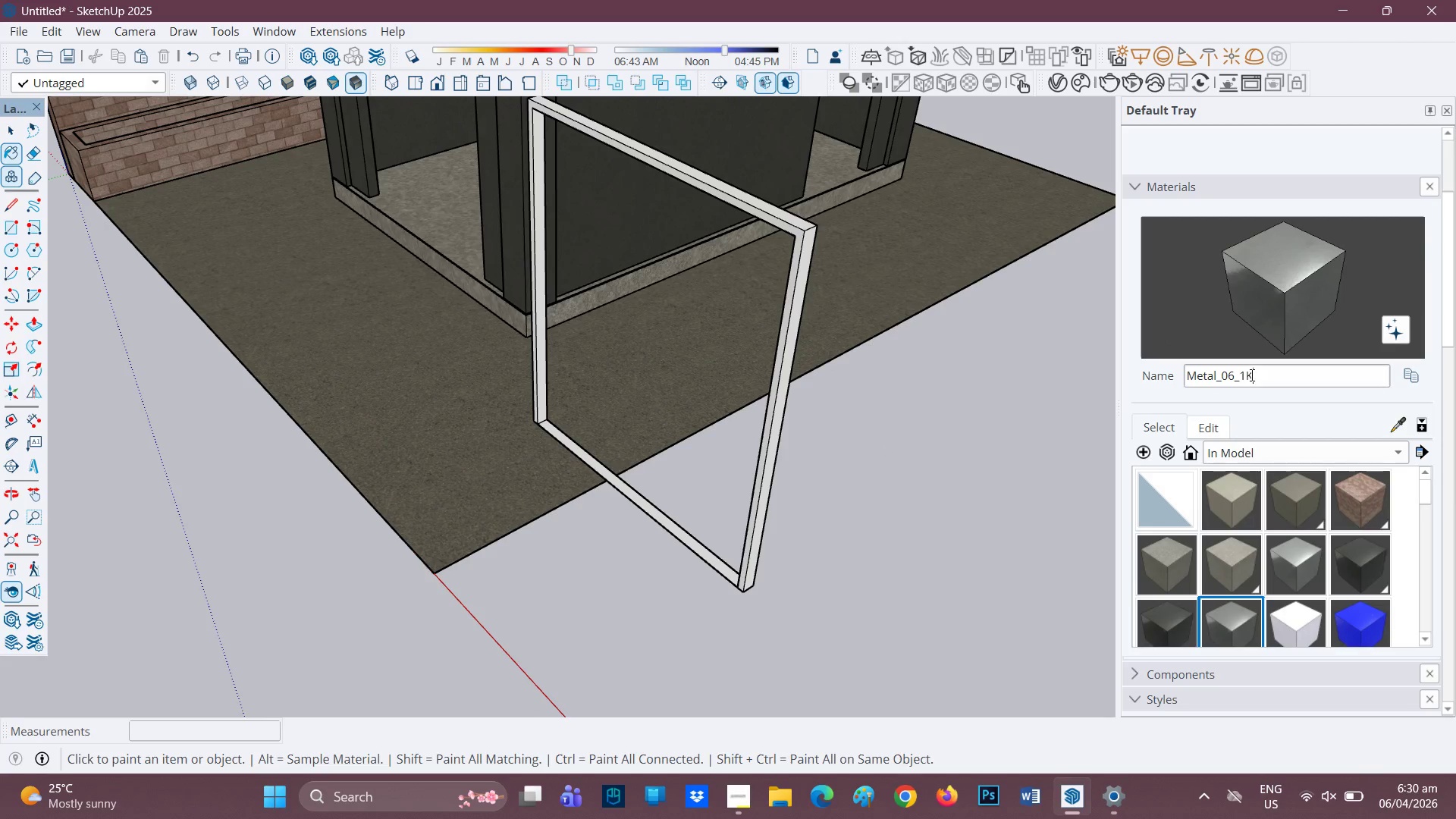 
key(Backspace)
key(Backspace)
key(Backspace)
key(Backspace)
key(Backspace)
type(roll up frame)
 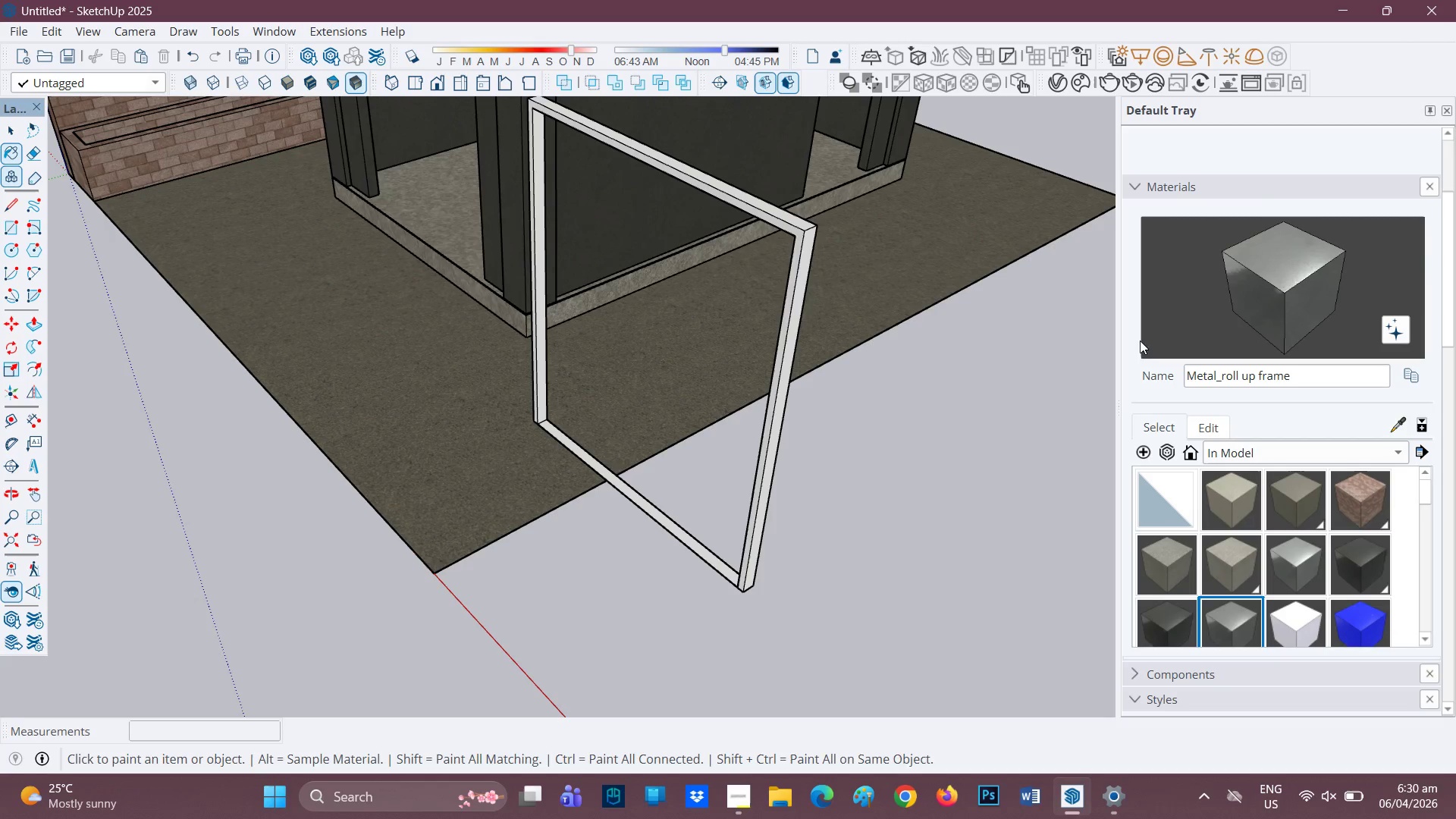 
left_click([792, 321])
 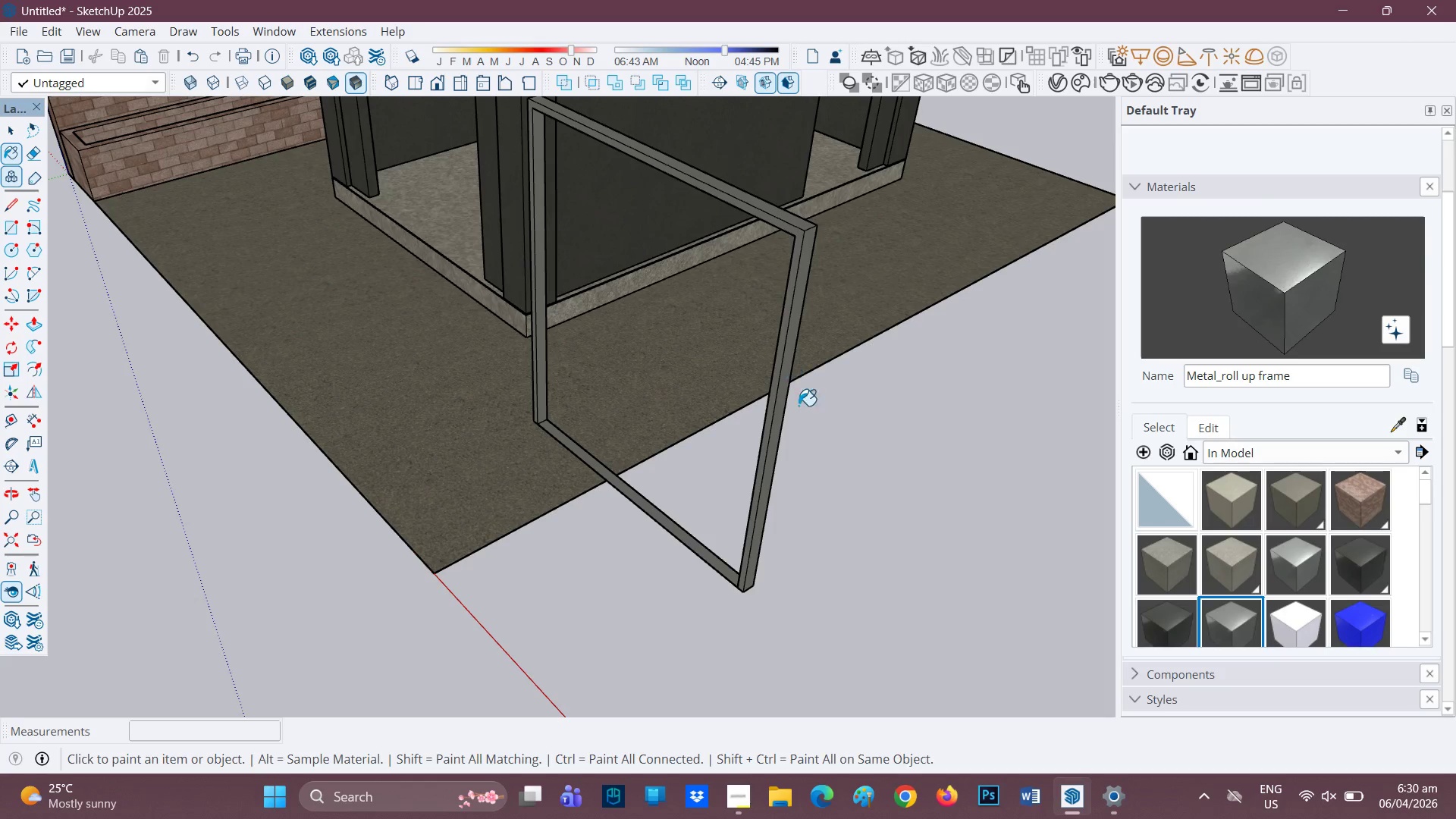 
key(Space)
 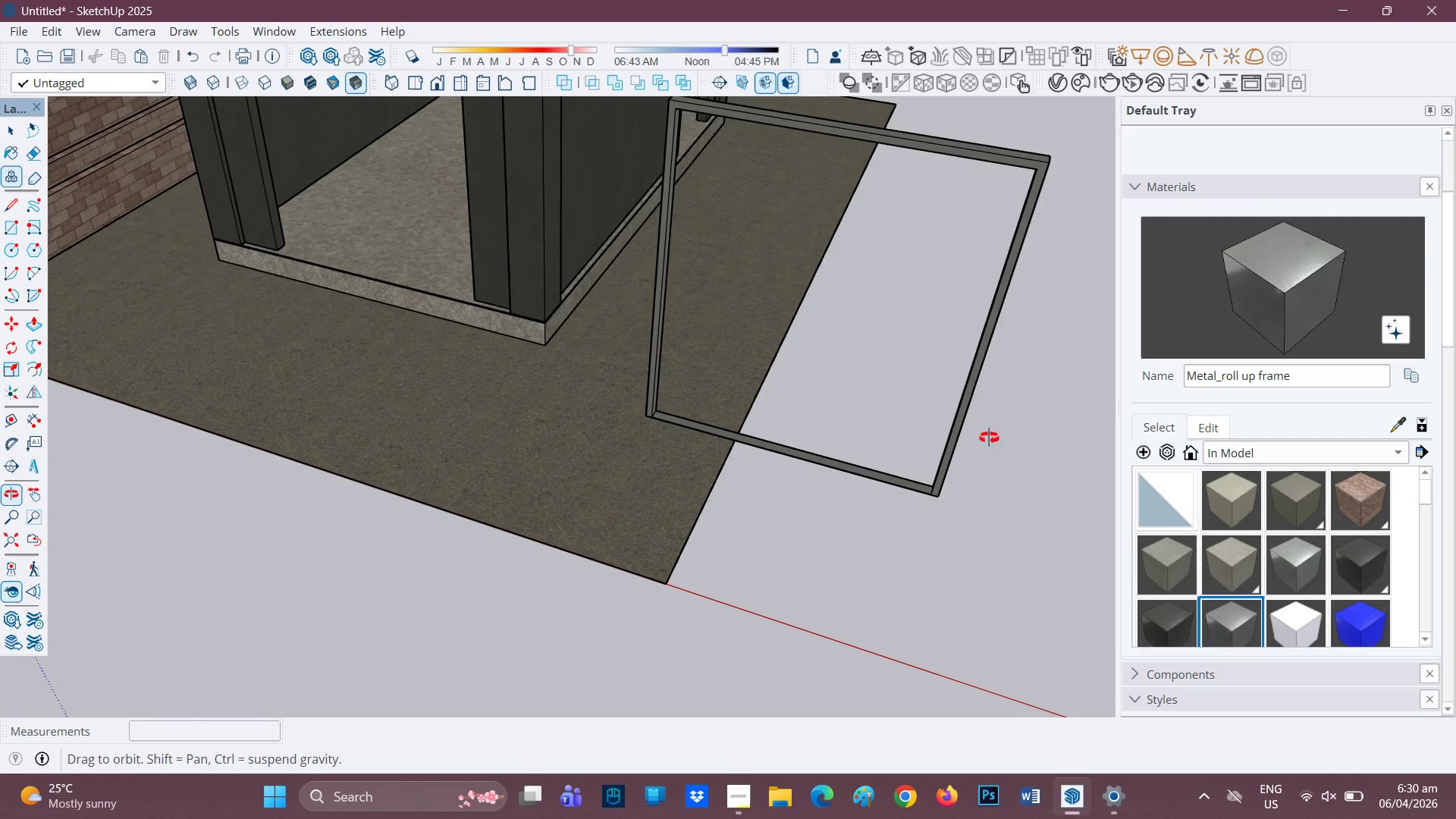 
scroll: coordinate [909, 412], scroll_direction: up, amount: 1.0
 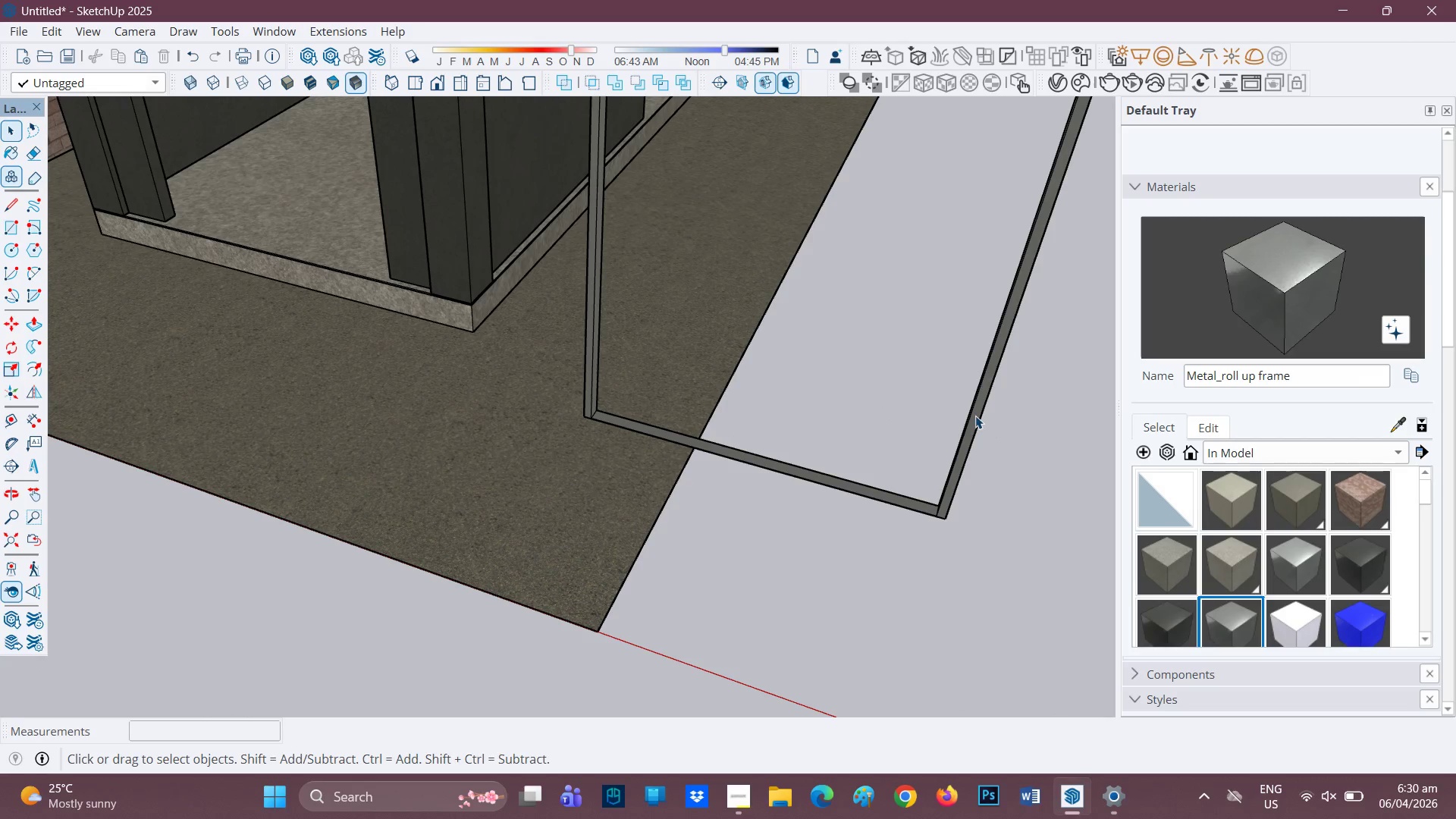 
key(H)
 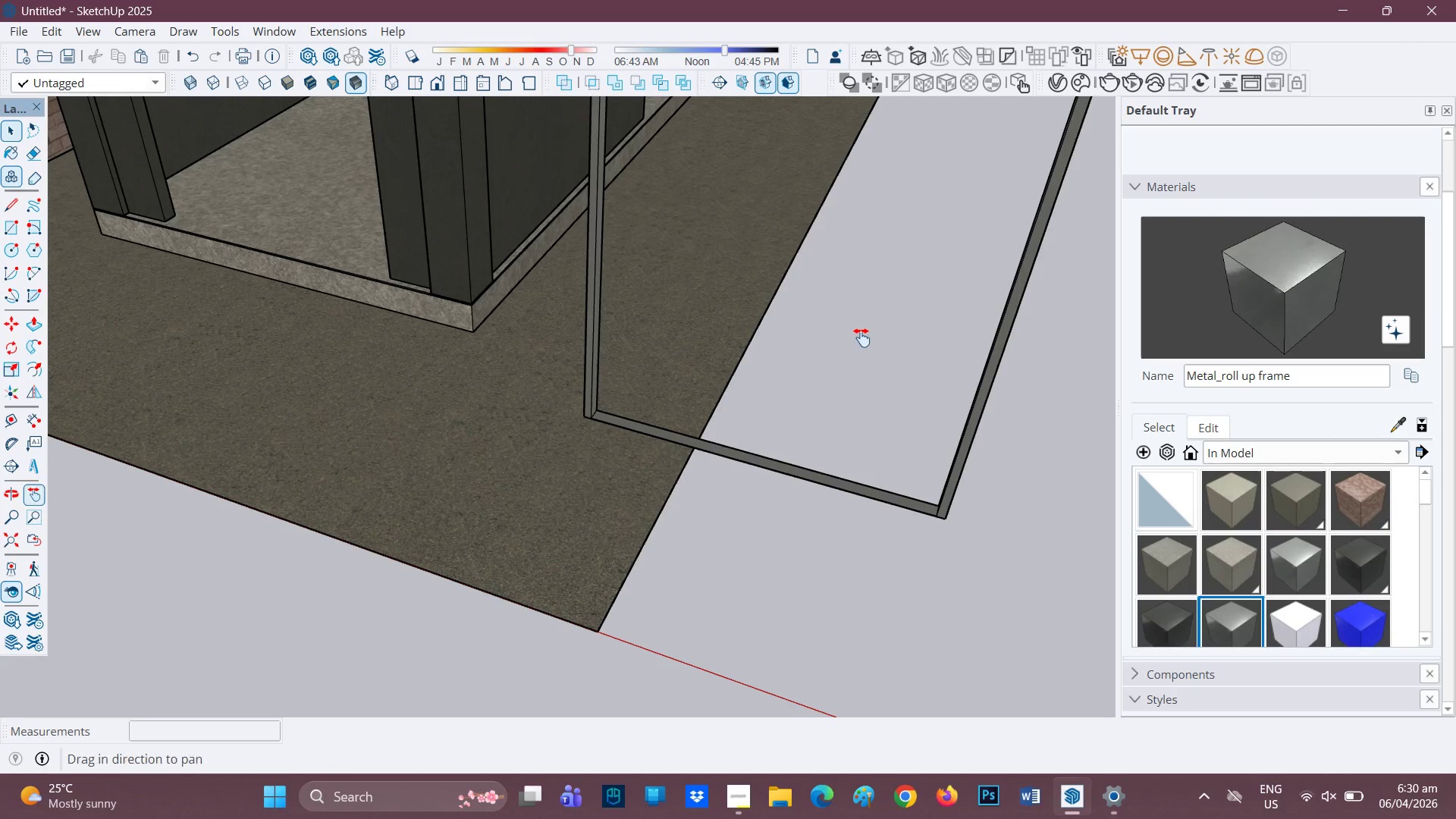 
left_click_drag(start_coordinate=[861, 337], to_coordinate=[652, 409])
 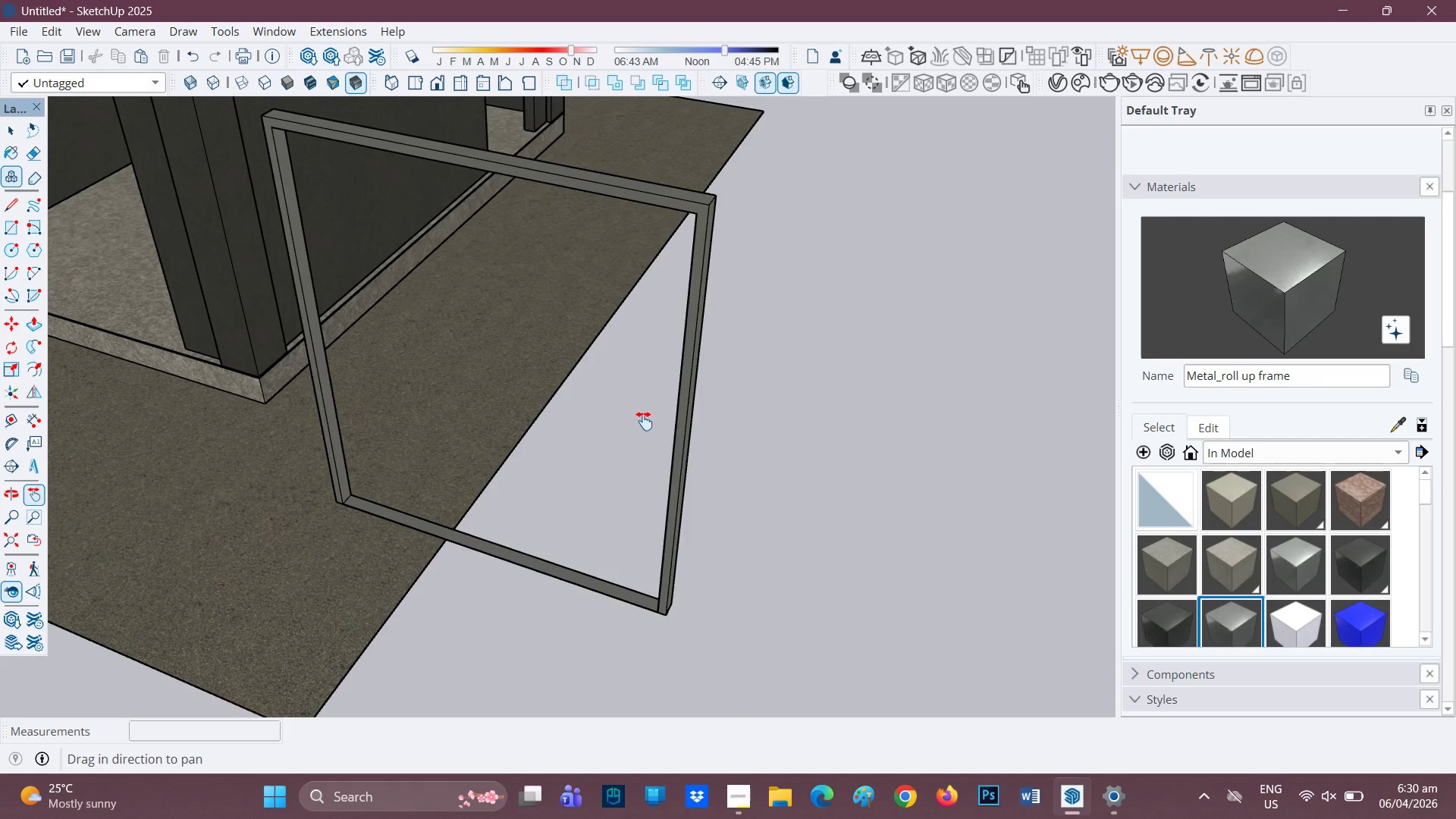 
scroll: coordinate [646, 413], scroll_direction: up, amount: 1.0
 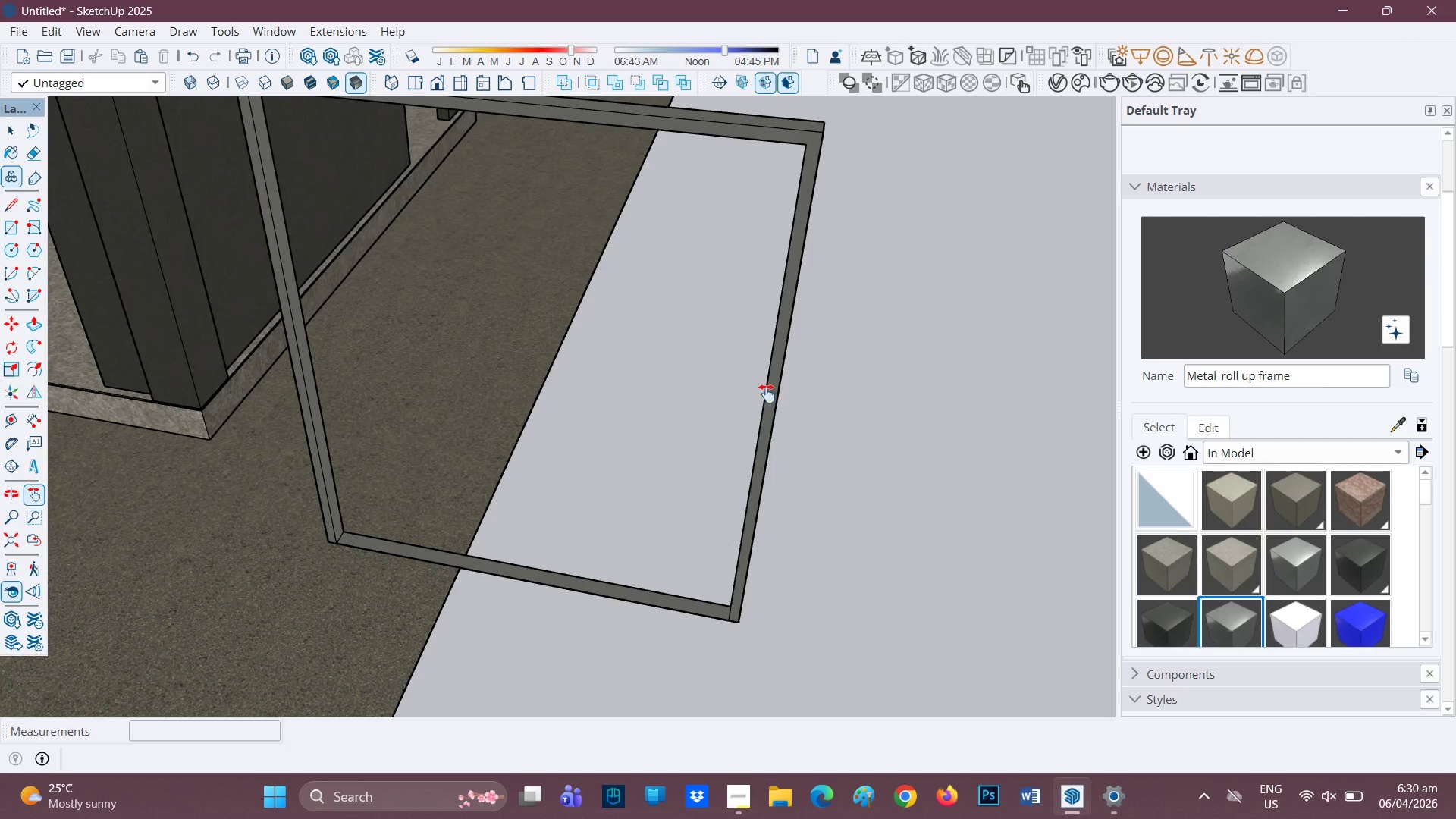 
key(Space)
 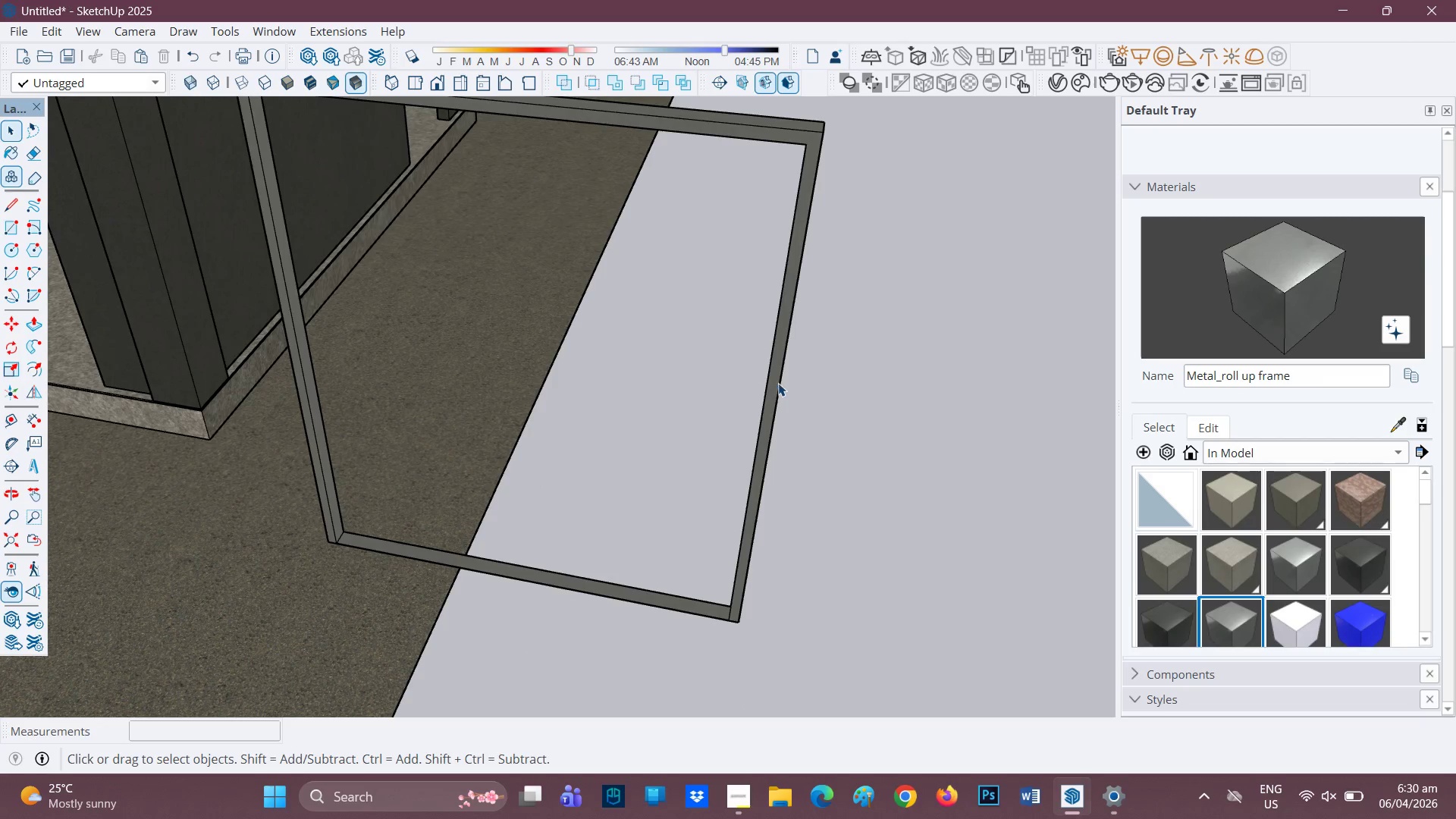 
double_click([778, 383])
 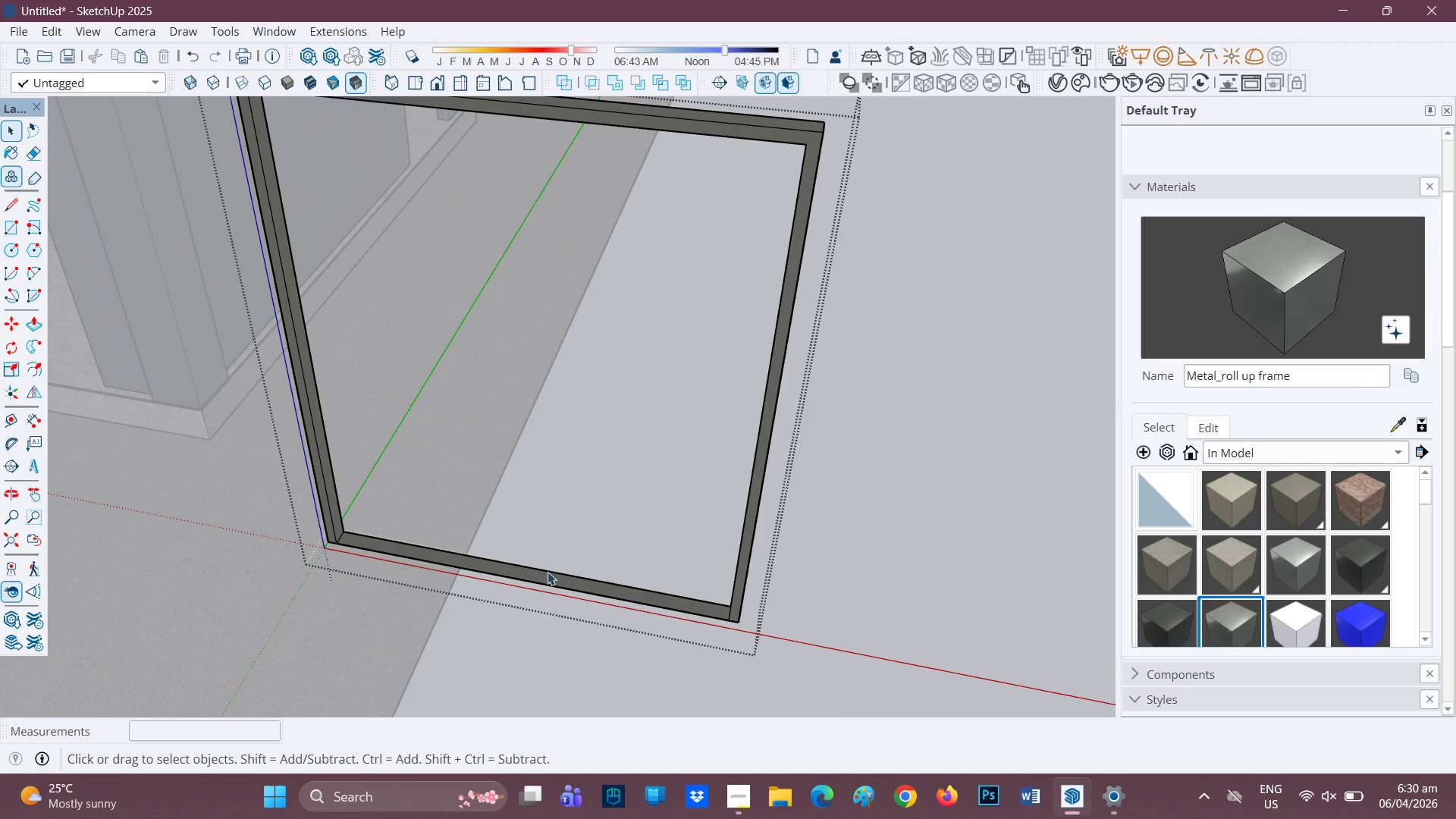 
scroll: coordinate [435, 534], scroll_direction: up, amount: 3.0
 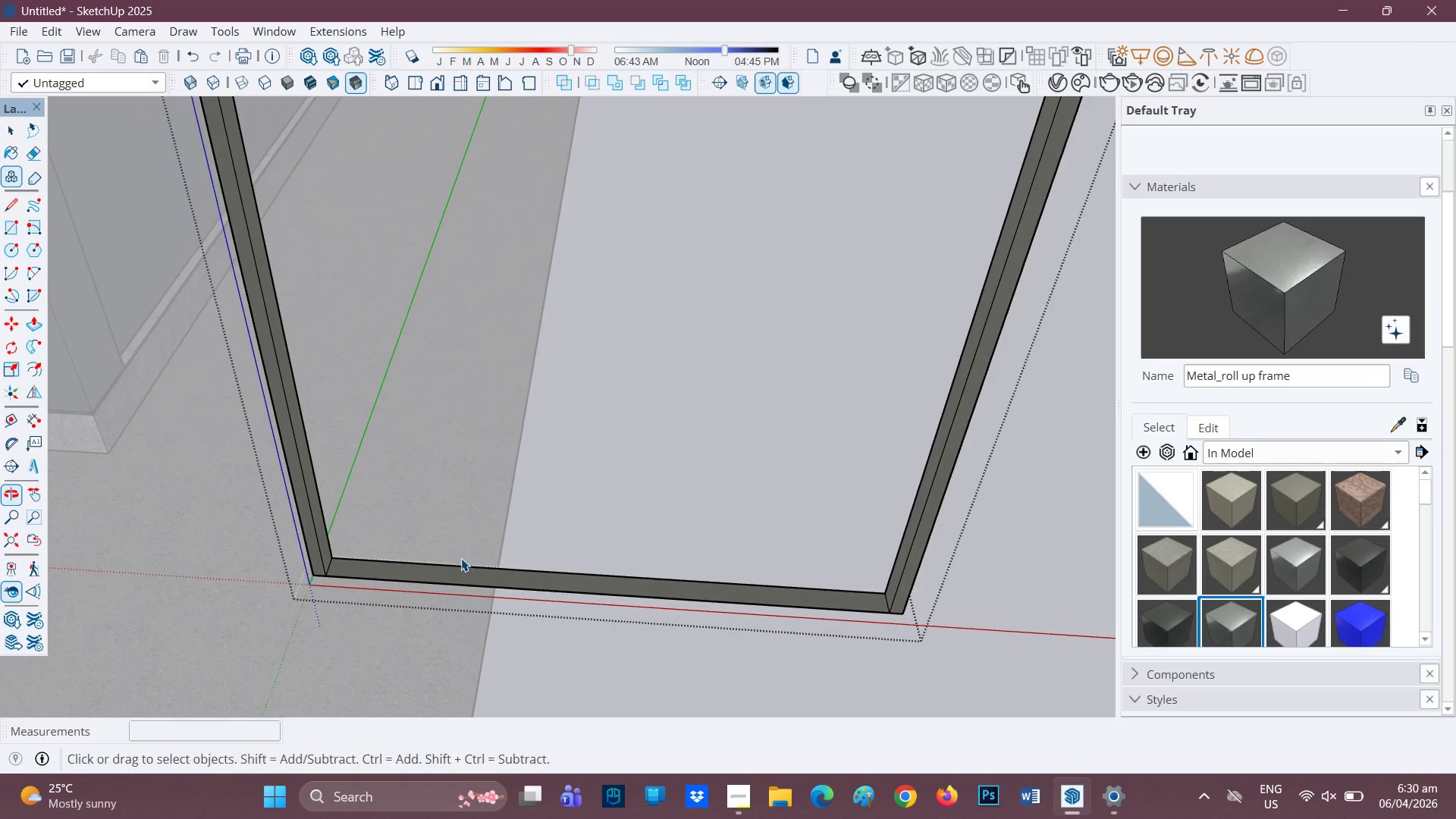 
key(R)
 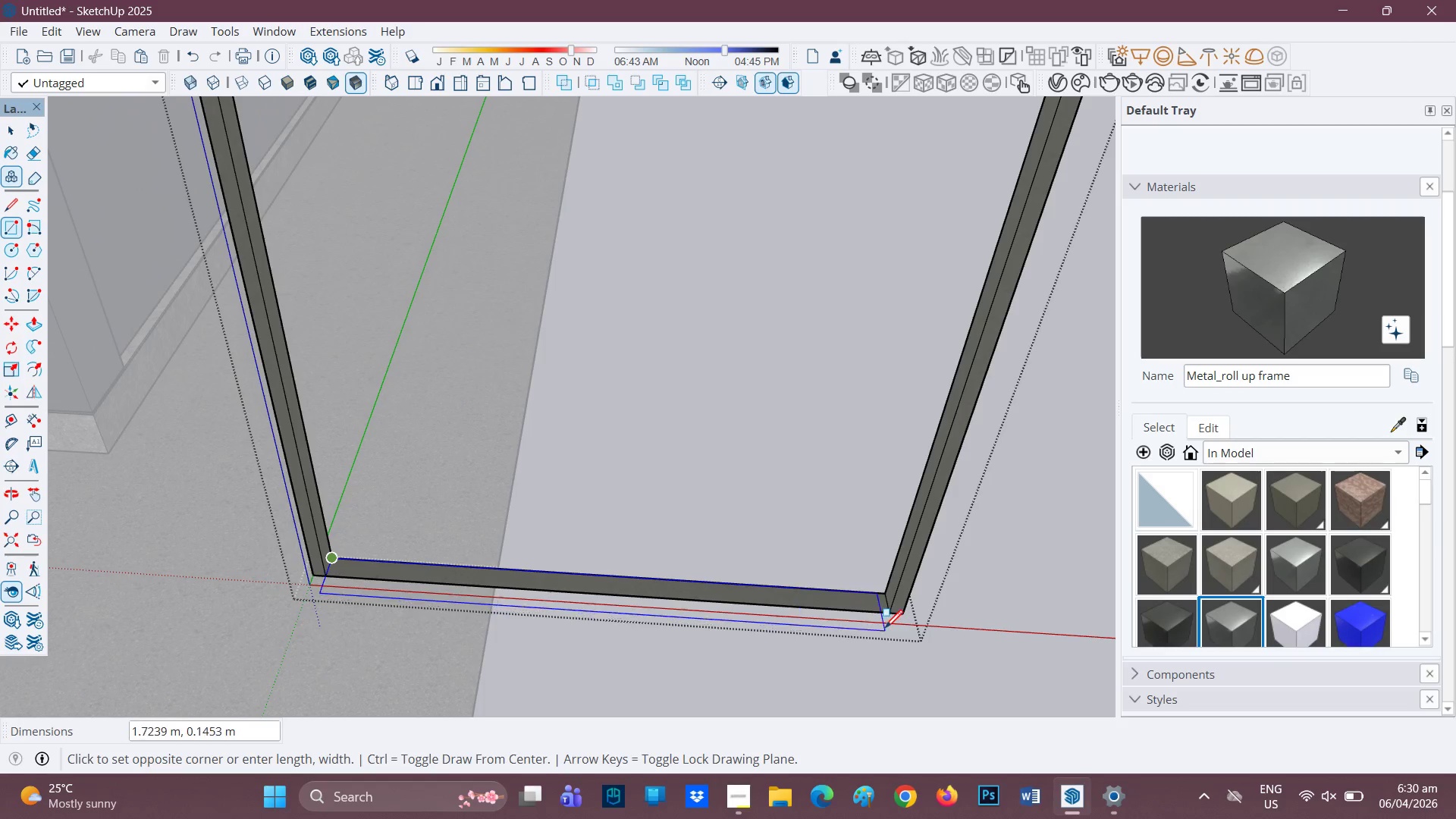 
left_click([890, 614])
 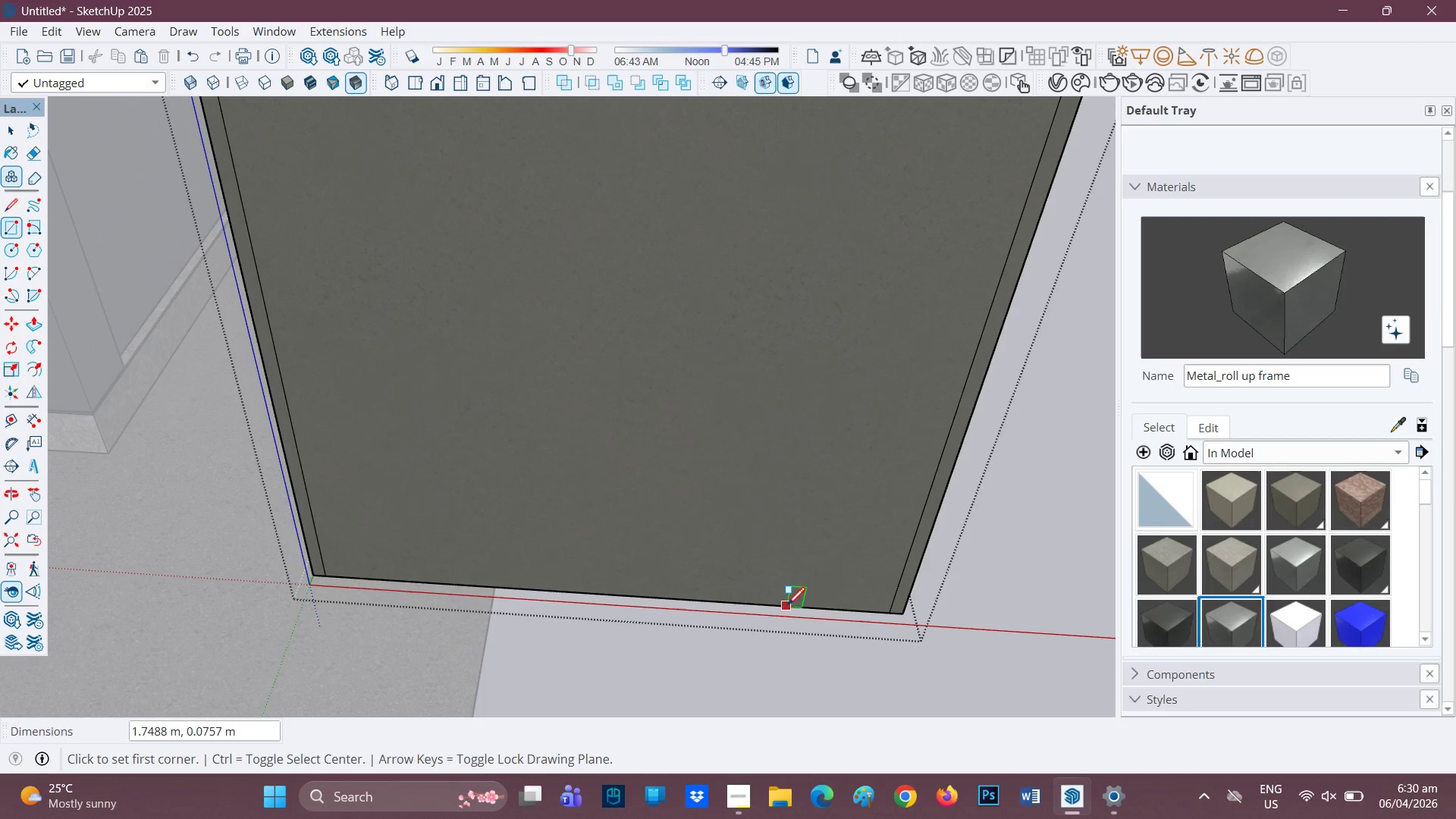 
key(Control+Z)
 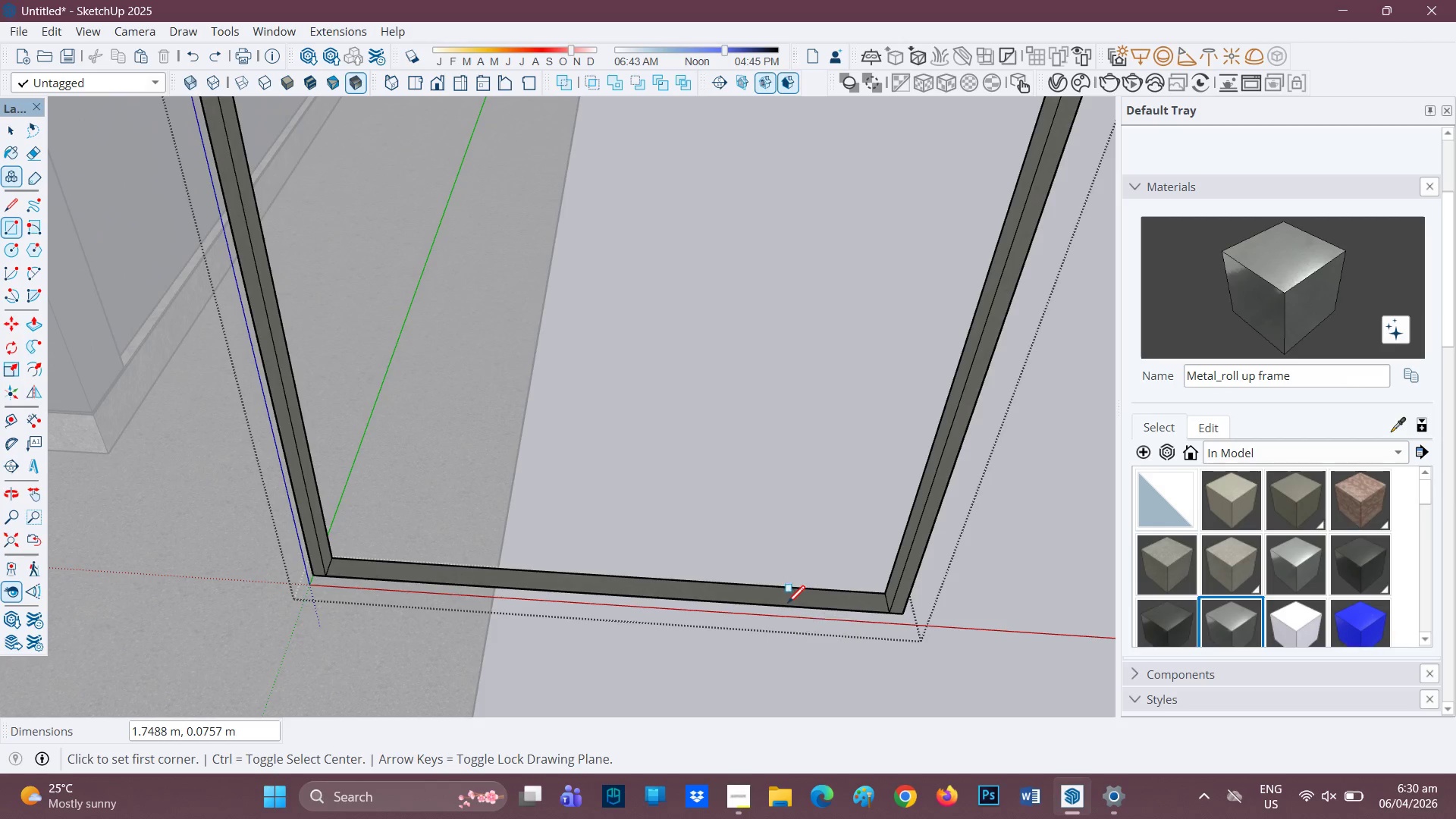 
key(Space)
 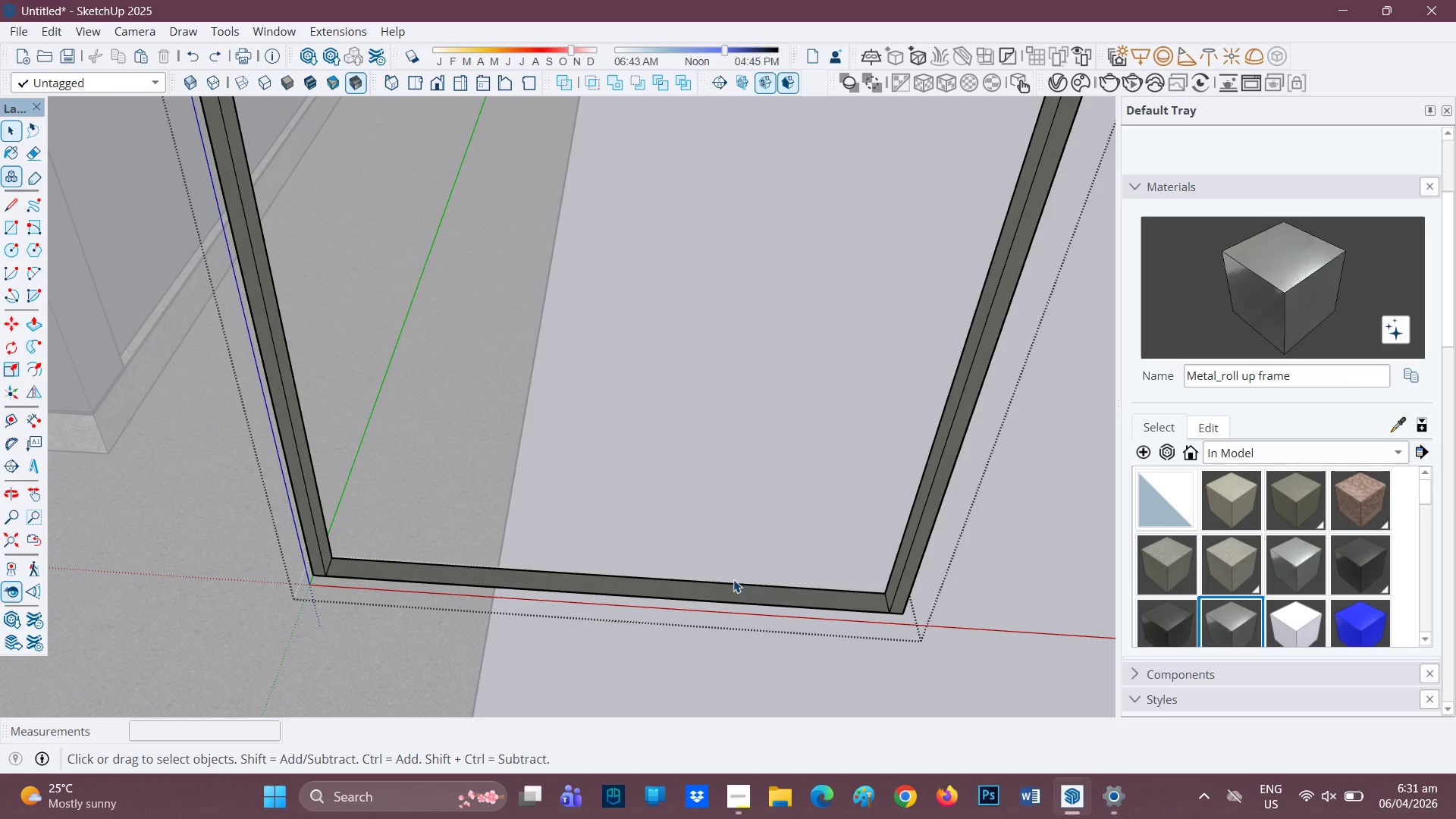 
left_click([767, 552])
 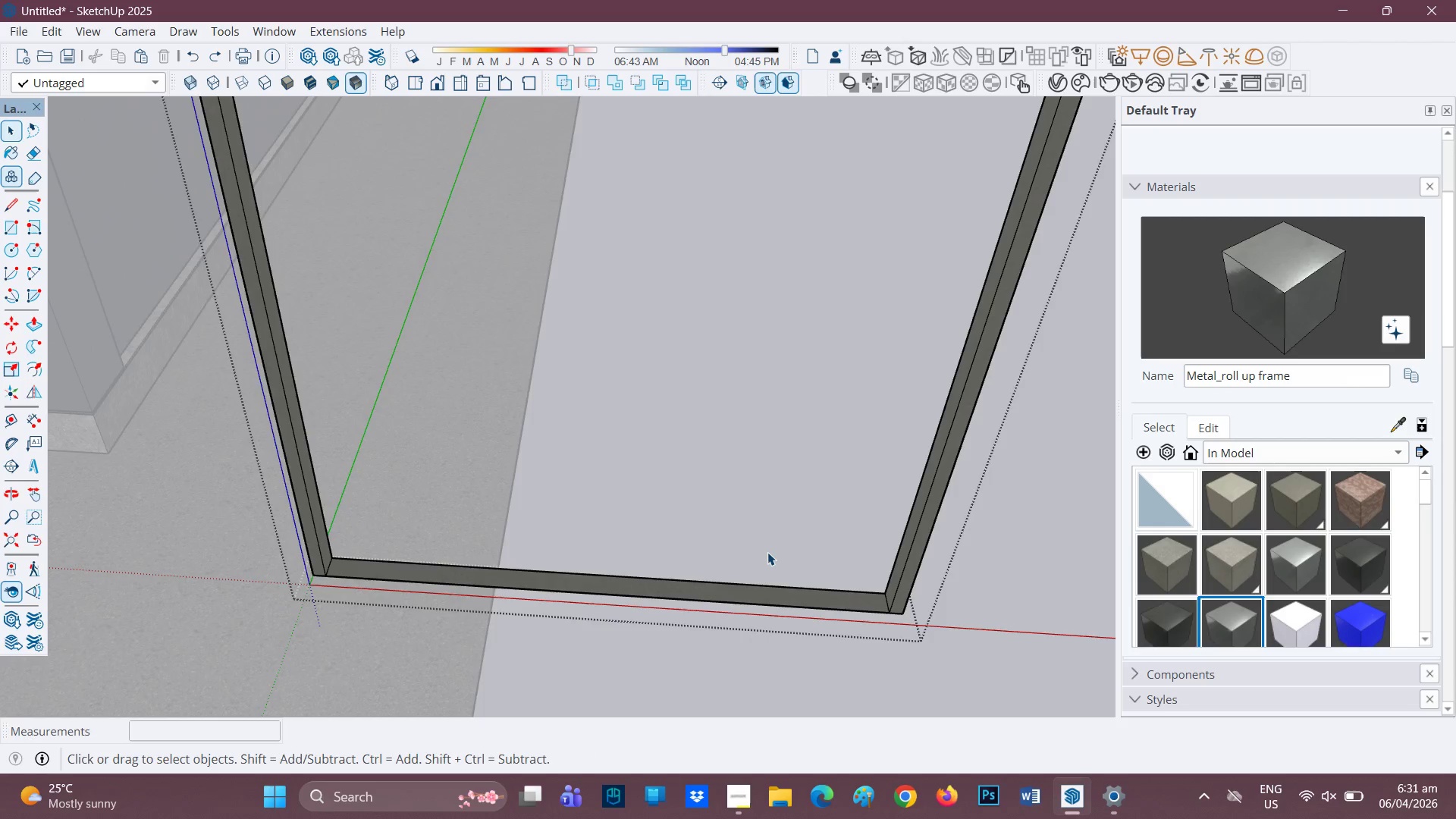 
triple_click([768, 552])
 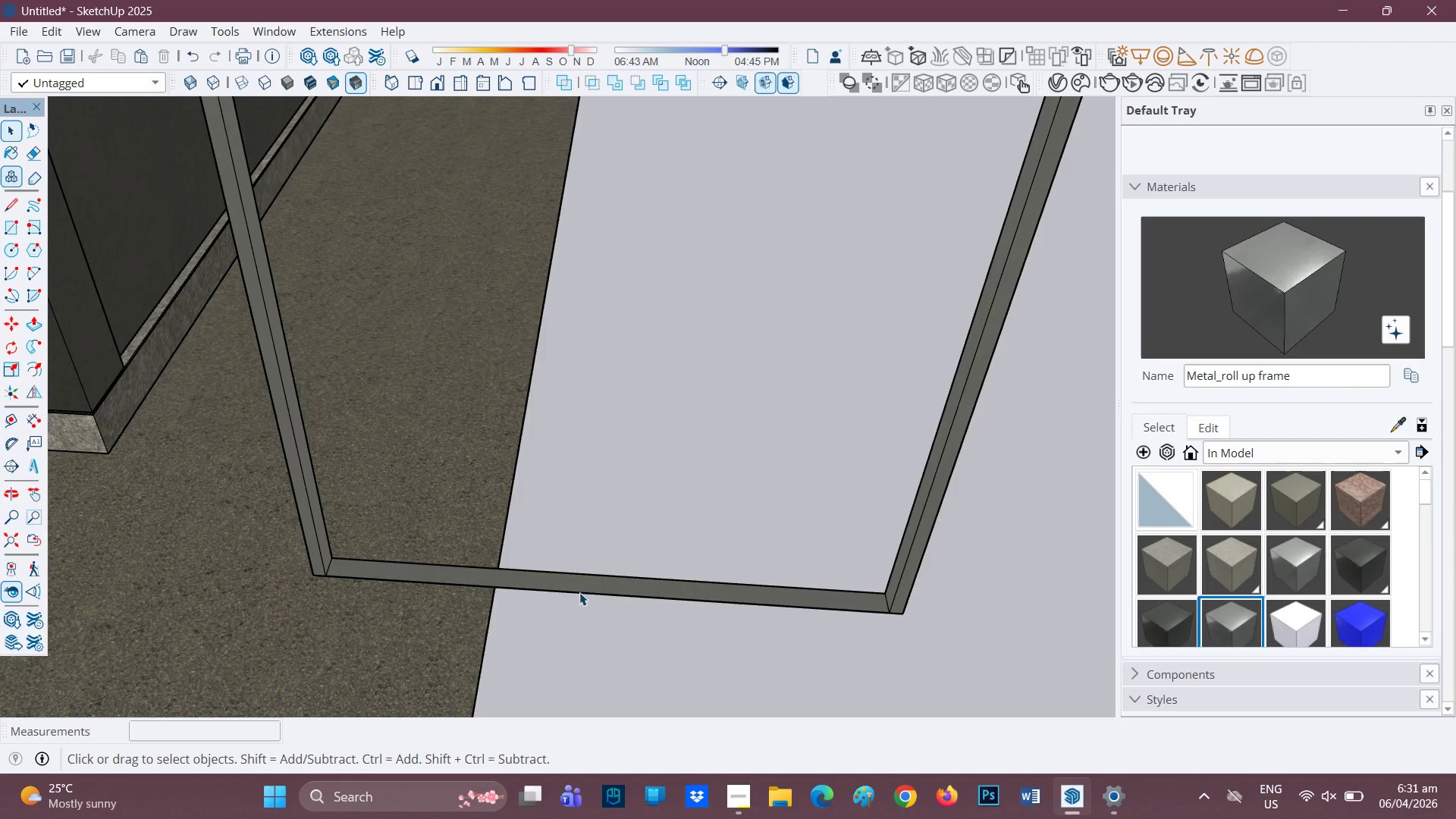 
key(R)
 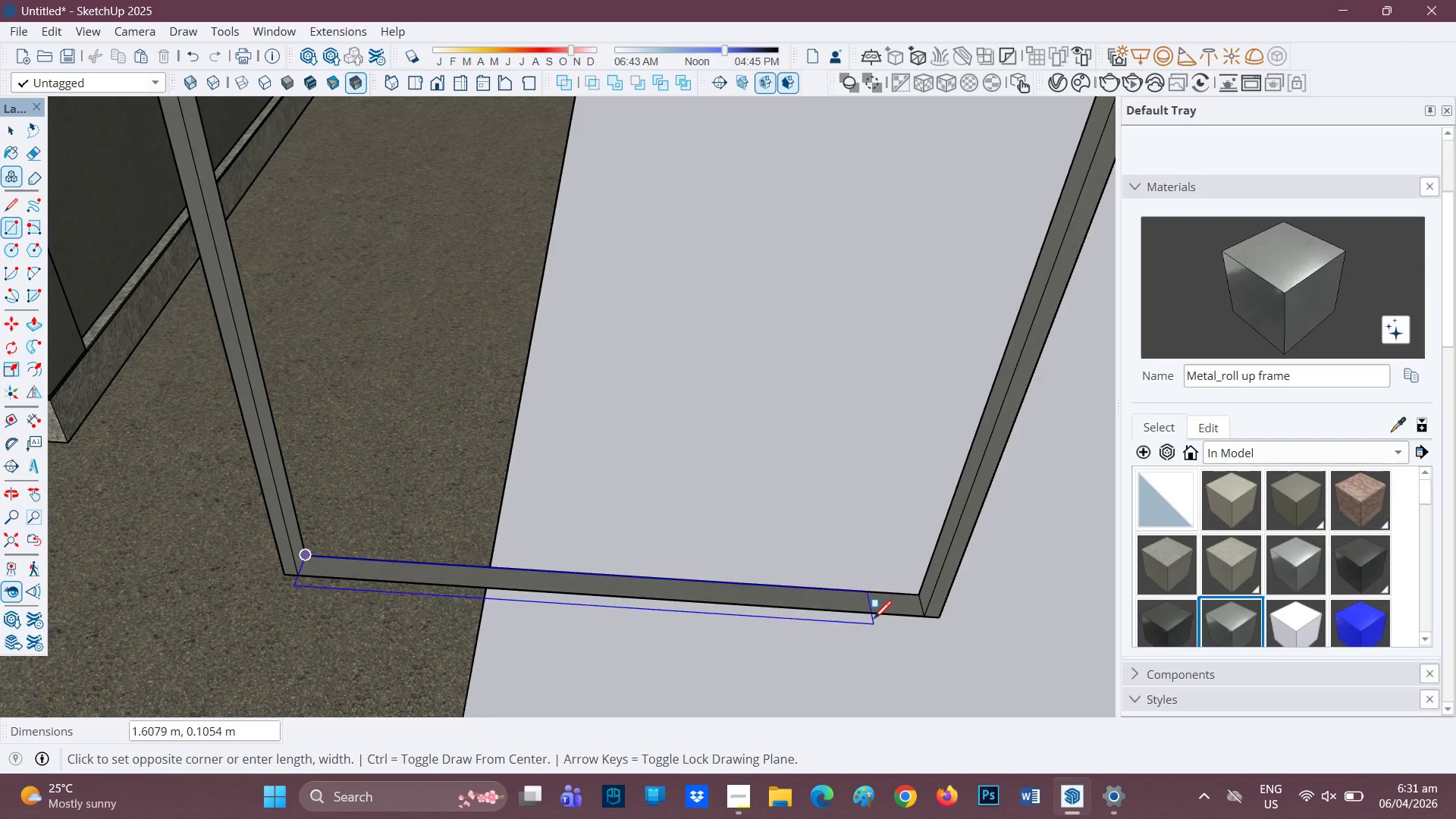 
scroll: coordinate [581, 582], scroll_direction: up, amount: 1.0
 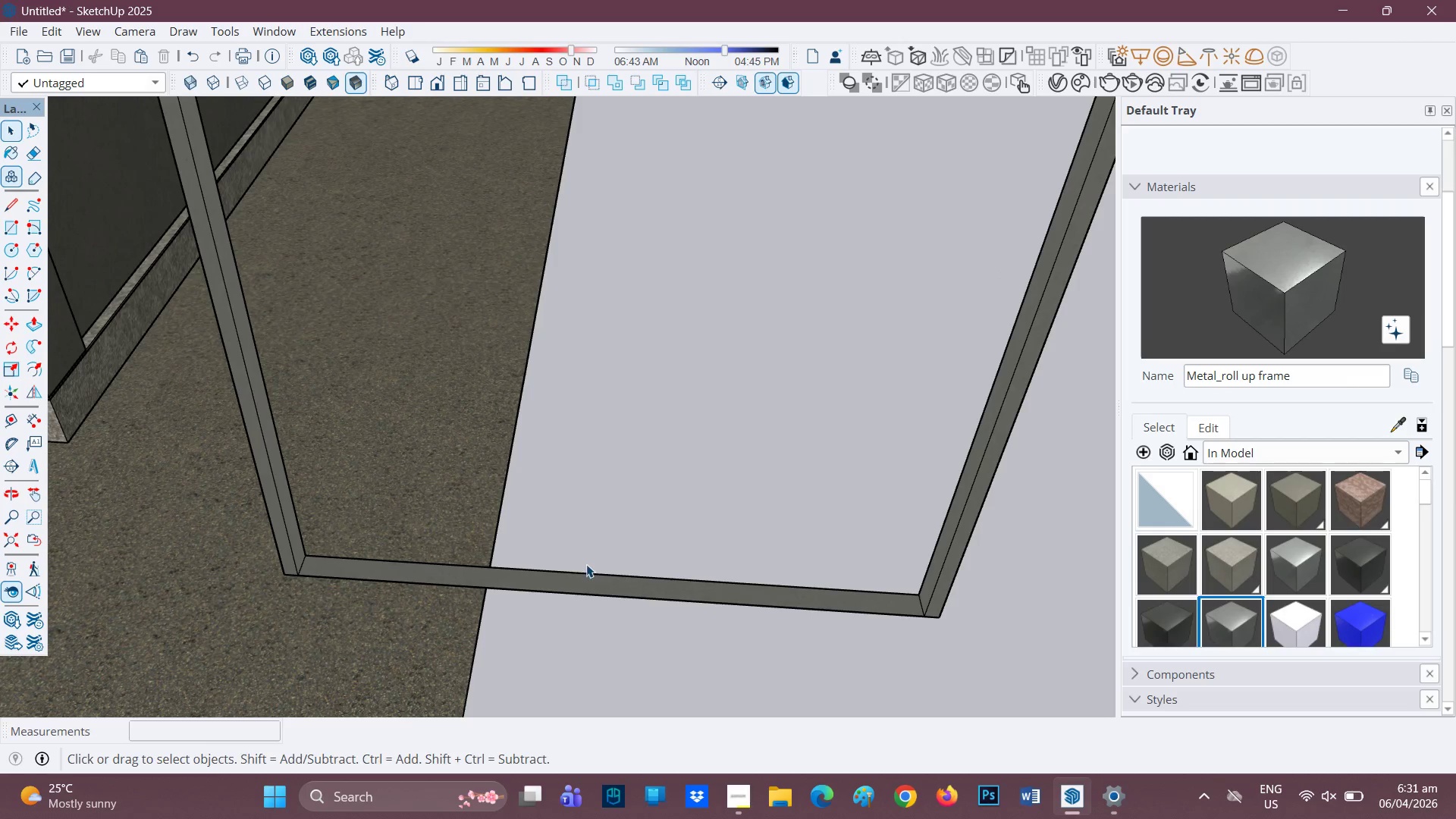 
left_click([919, 617])
 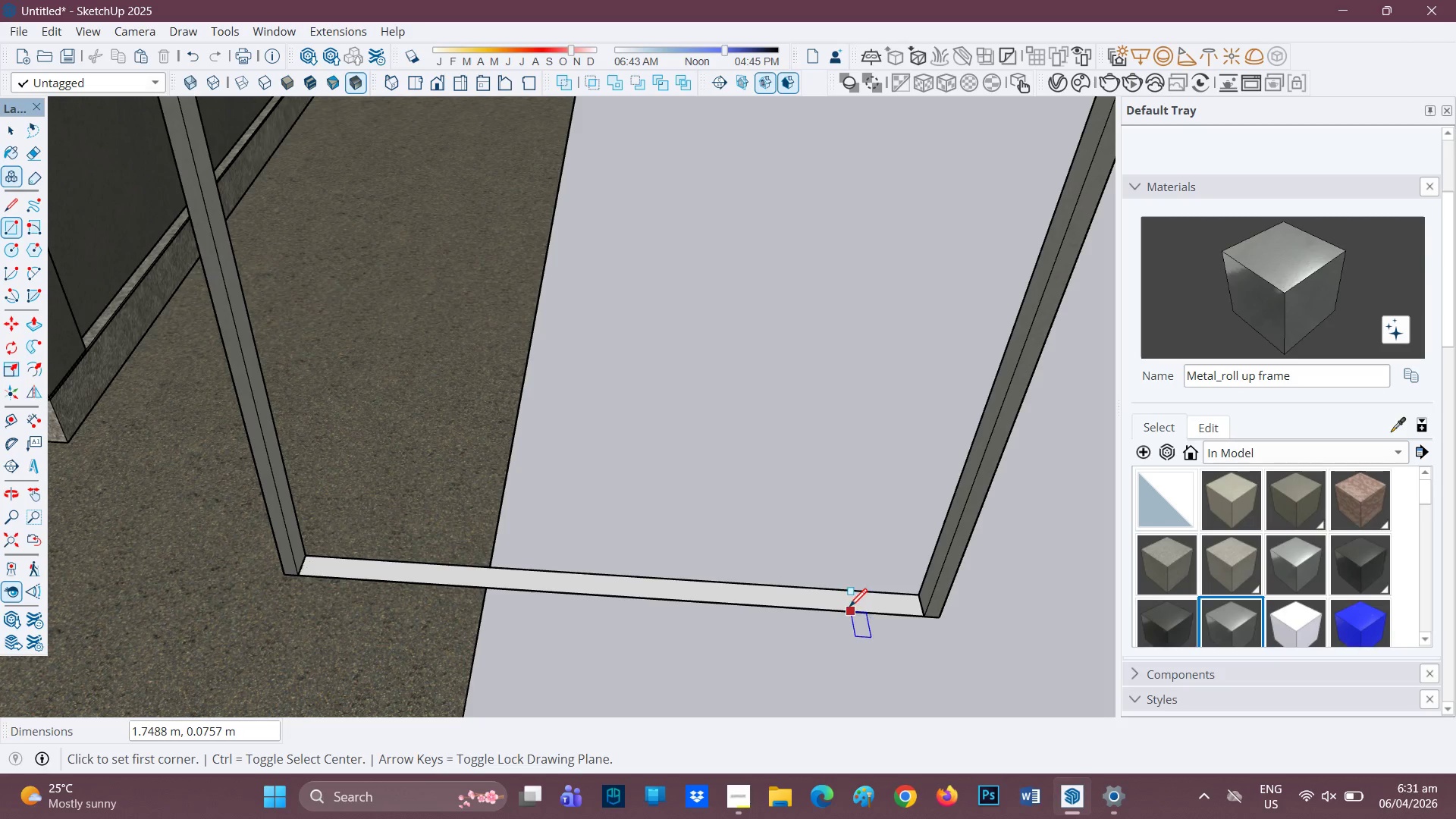 
key(P)
 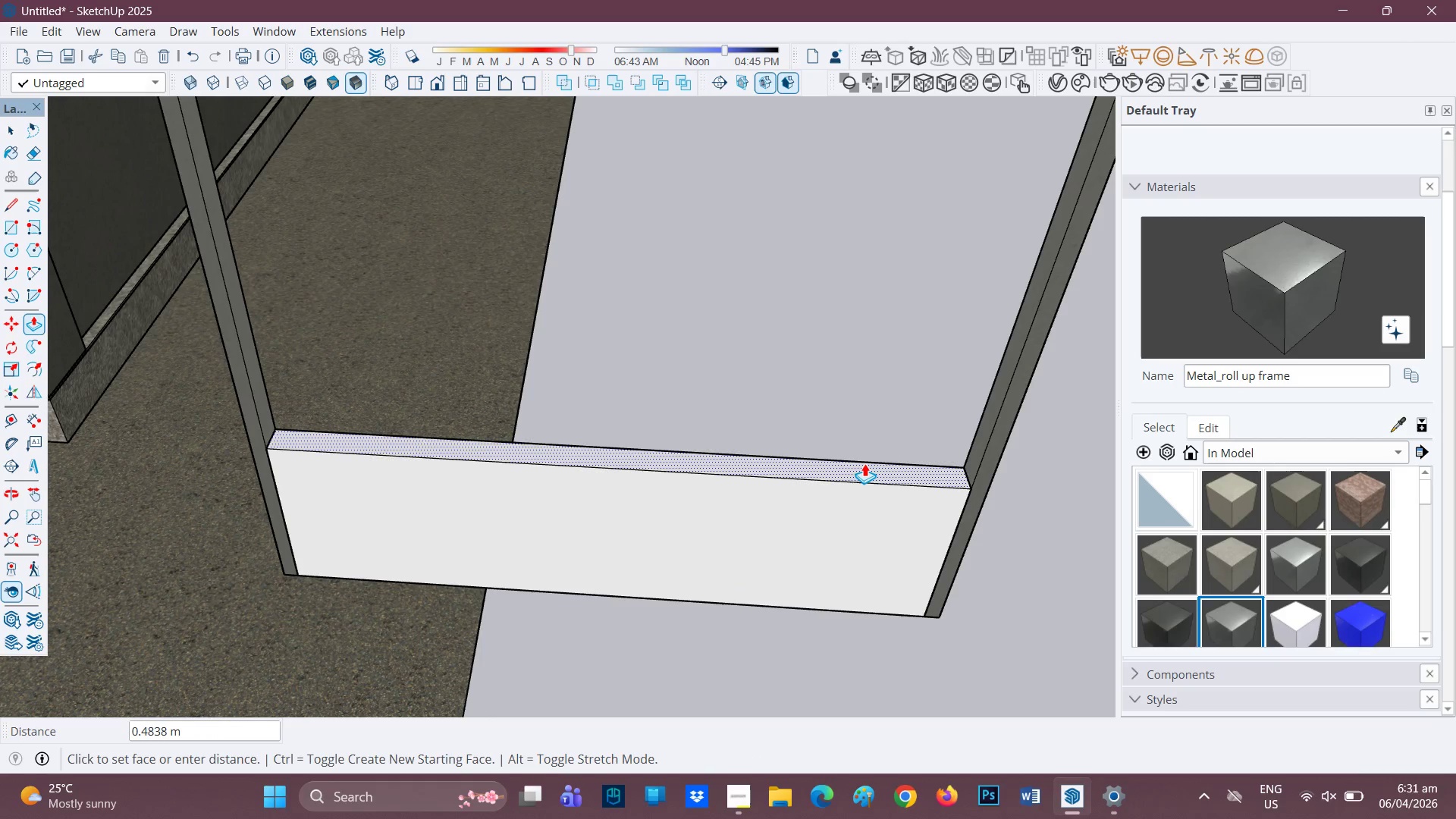 
left_click([864, 463])
 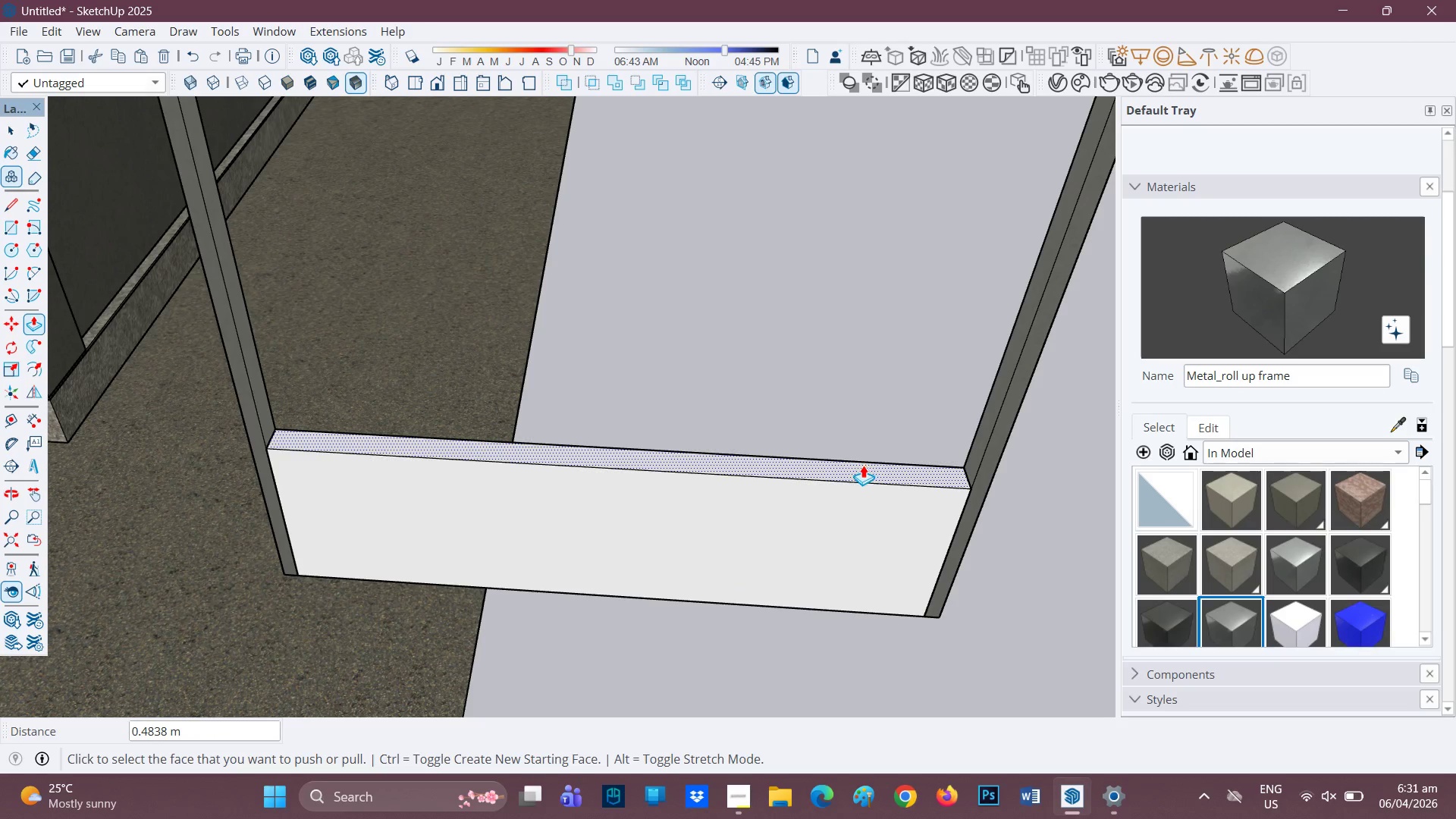 
key(Space)
 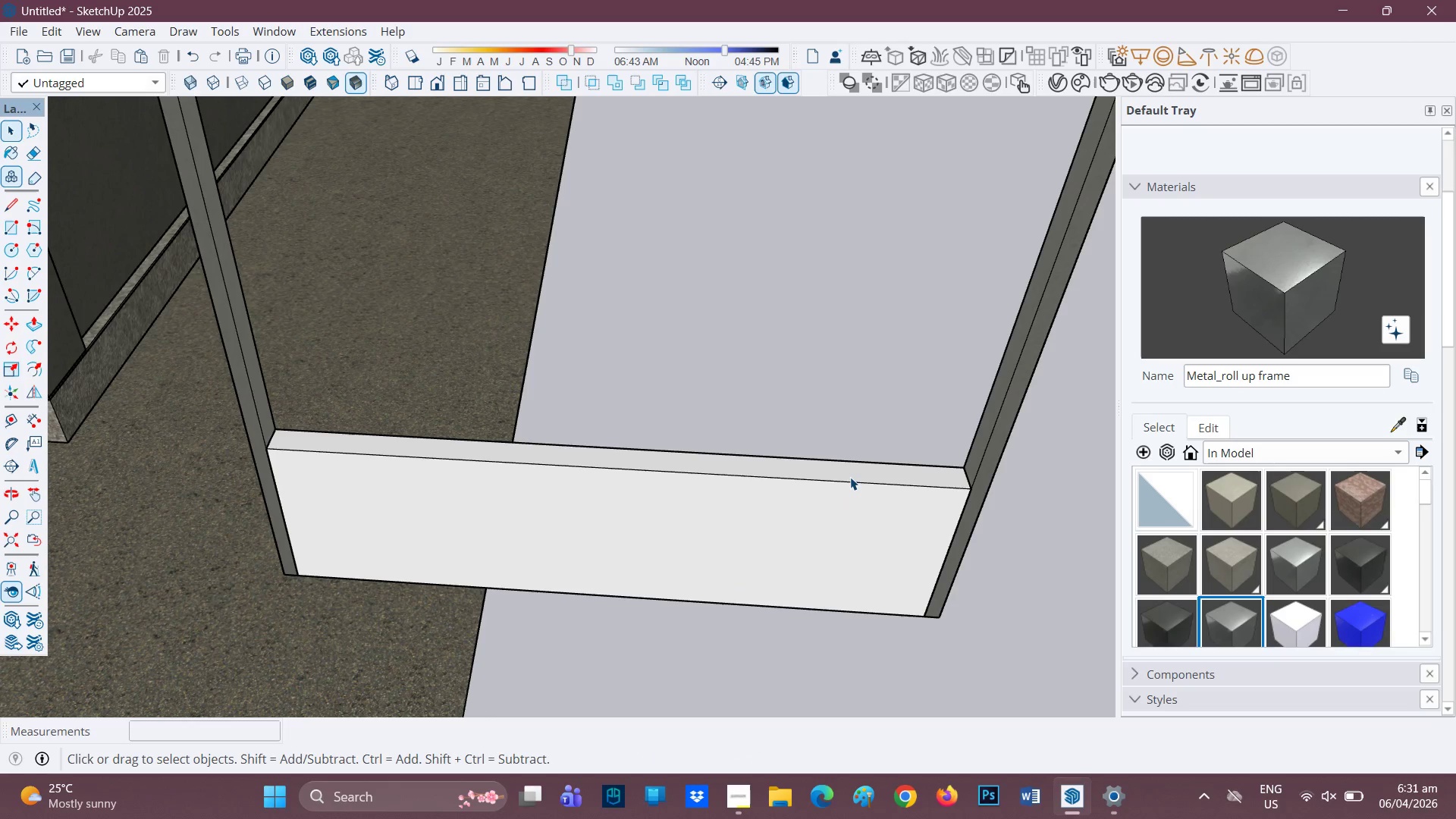 
double_click([850, 477])
 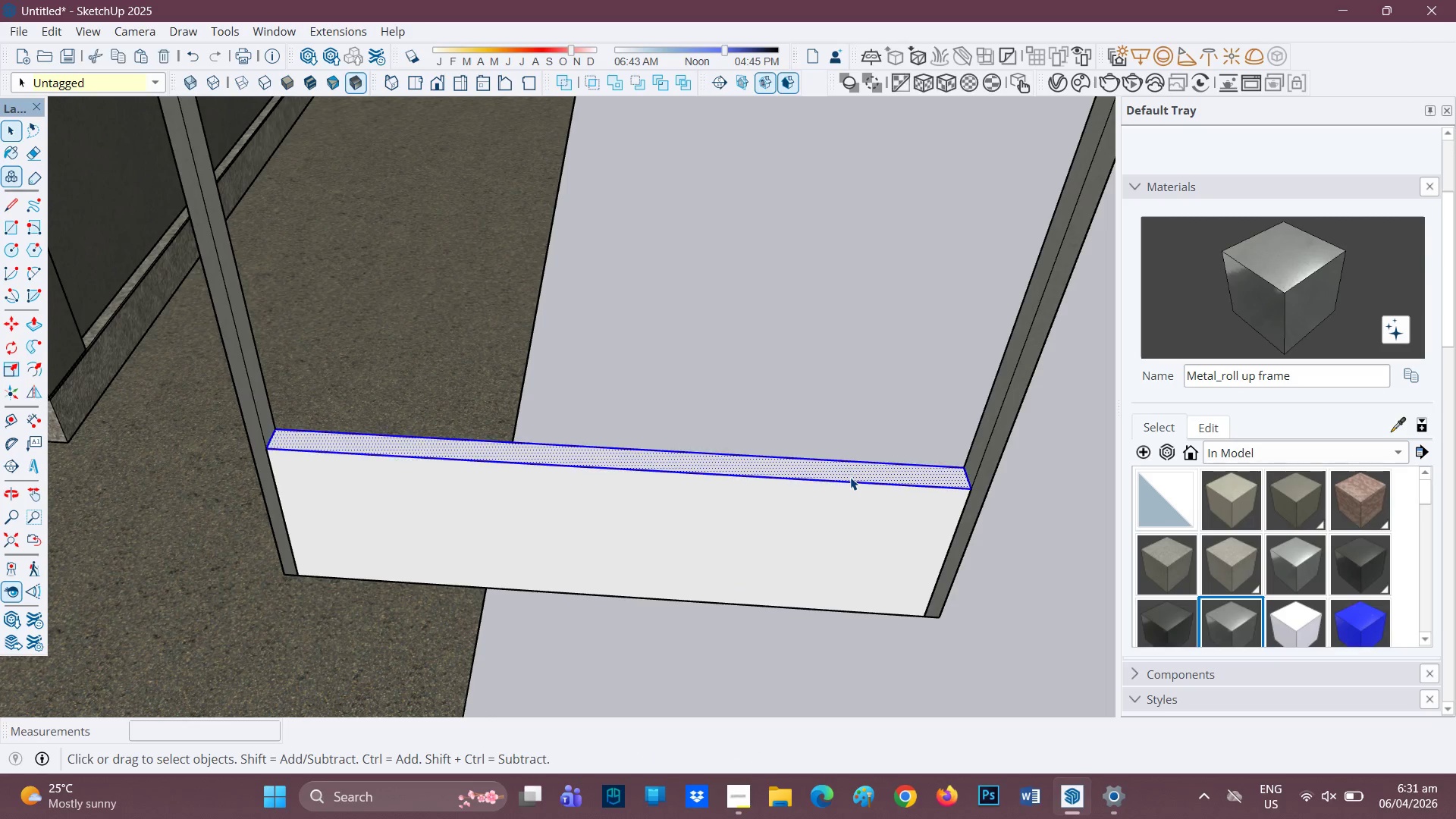 
triple_click([850, 477])
 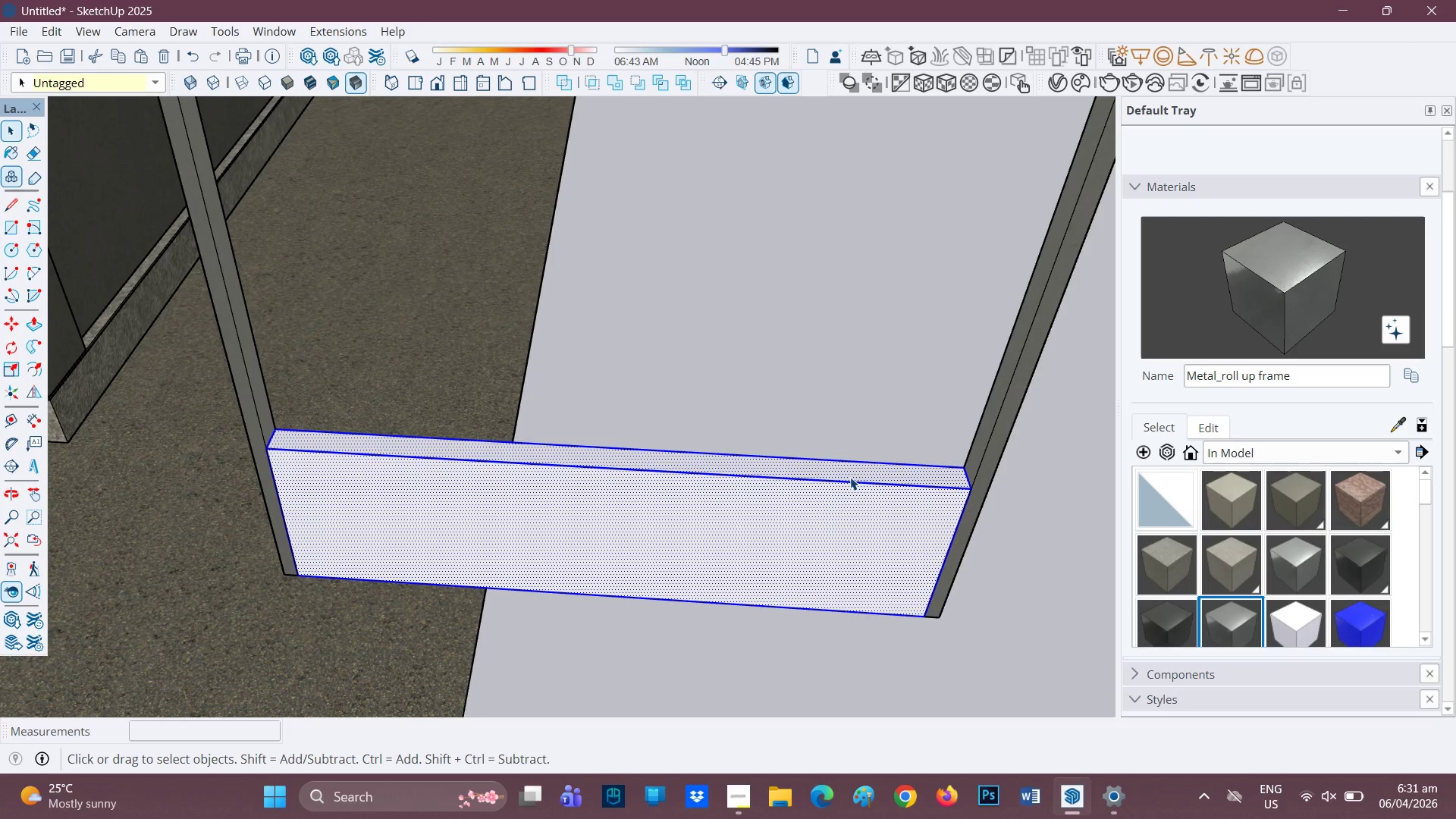 
right_click([850, 477])
 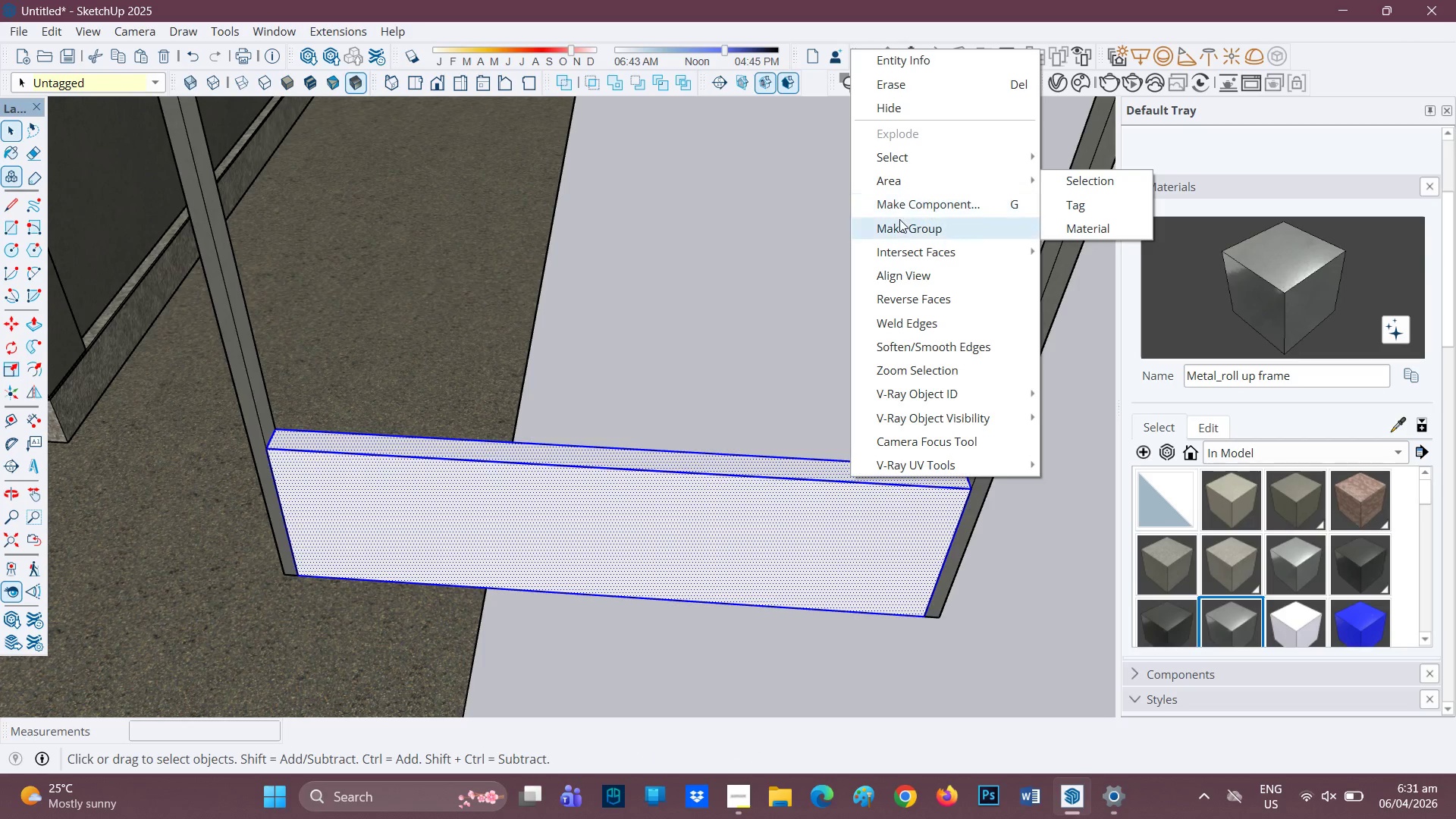 
left_click([899, 227])
 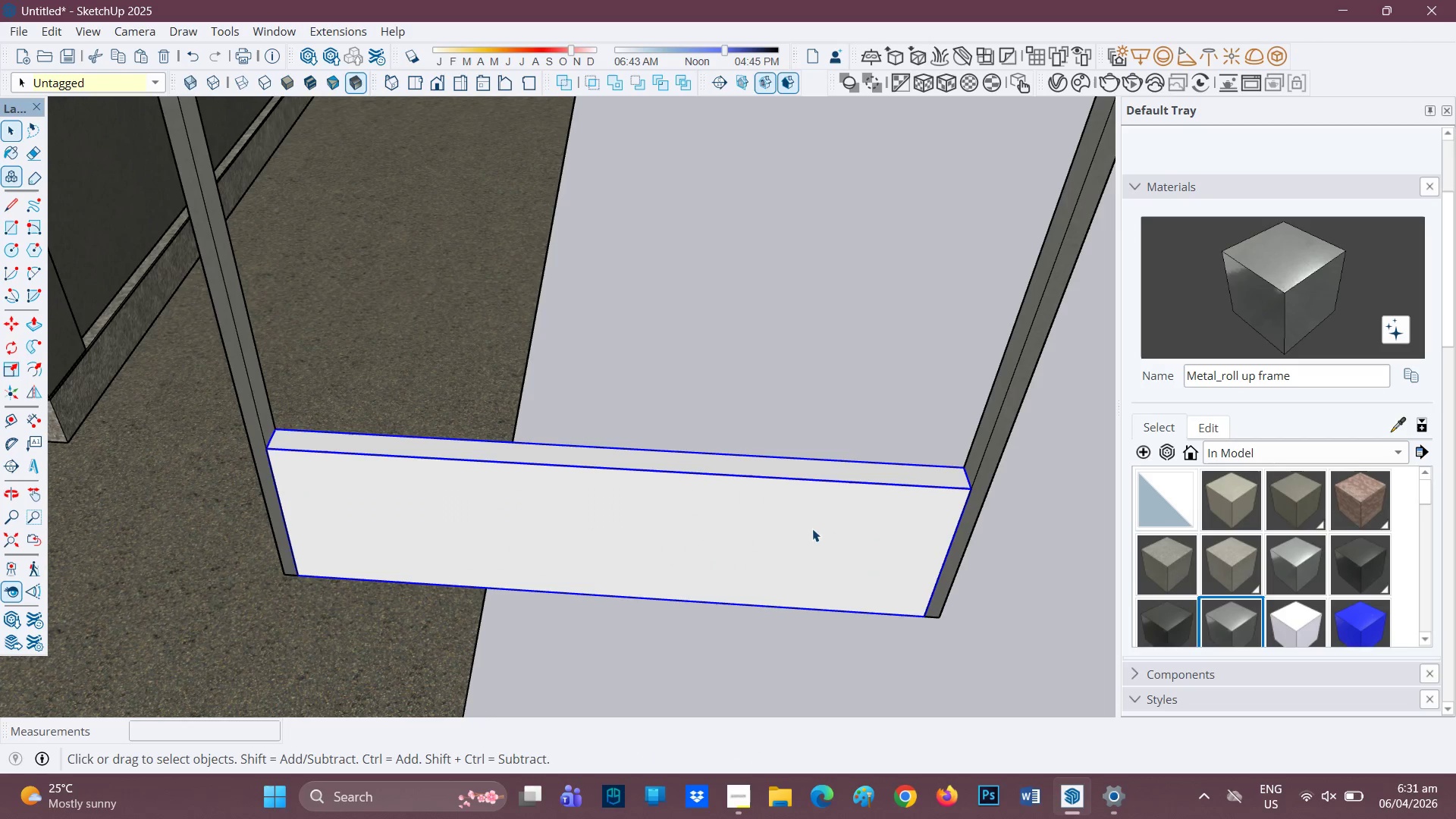 
scroll: coordinate [808, 523], scroll_direction: up, amount: 1.0
 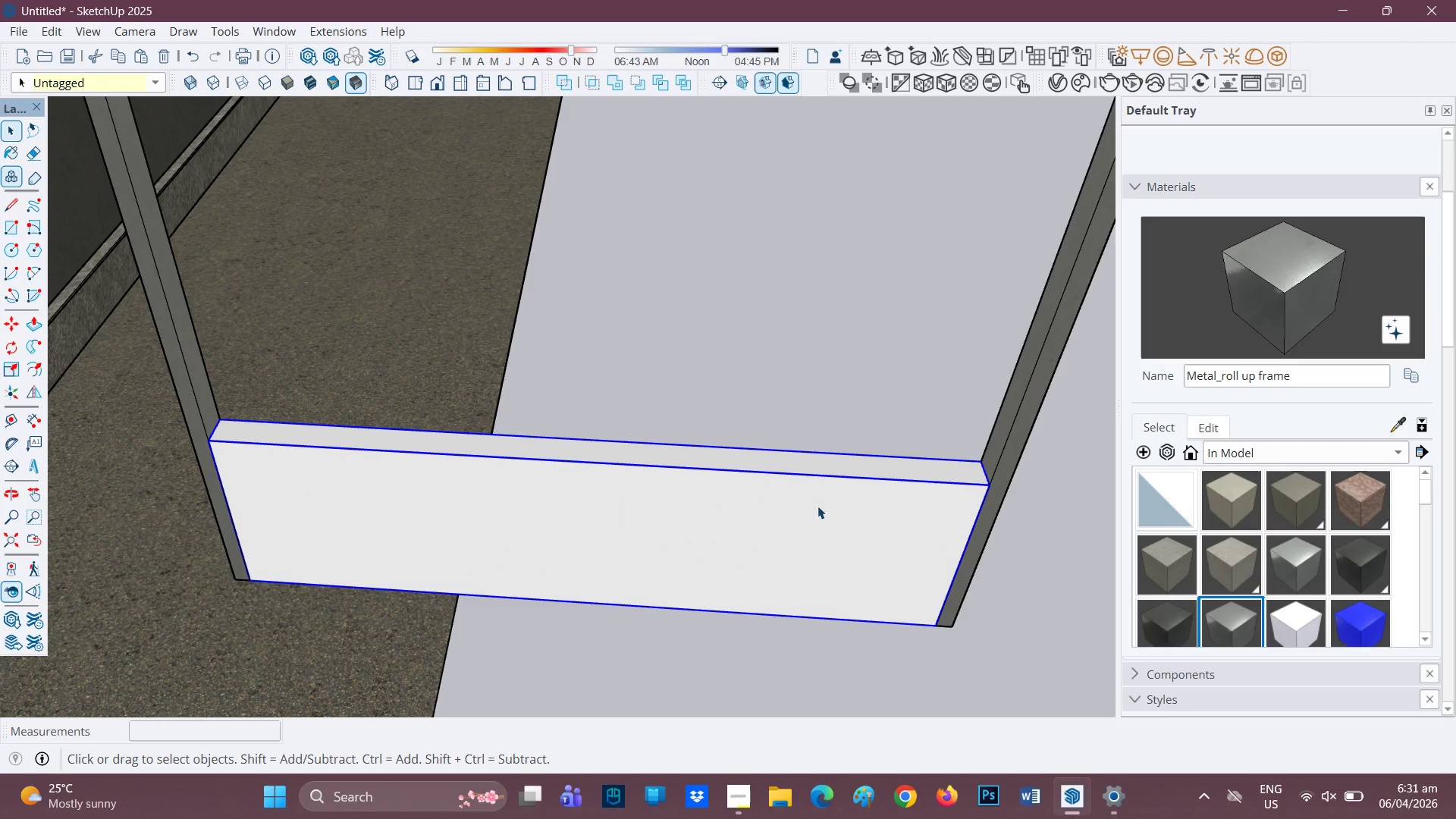 
scroll: coordinate [827, 500], scroll_direction: down, amount: 1.0
 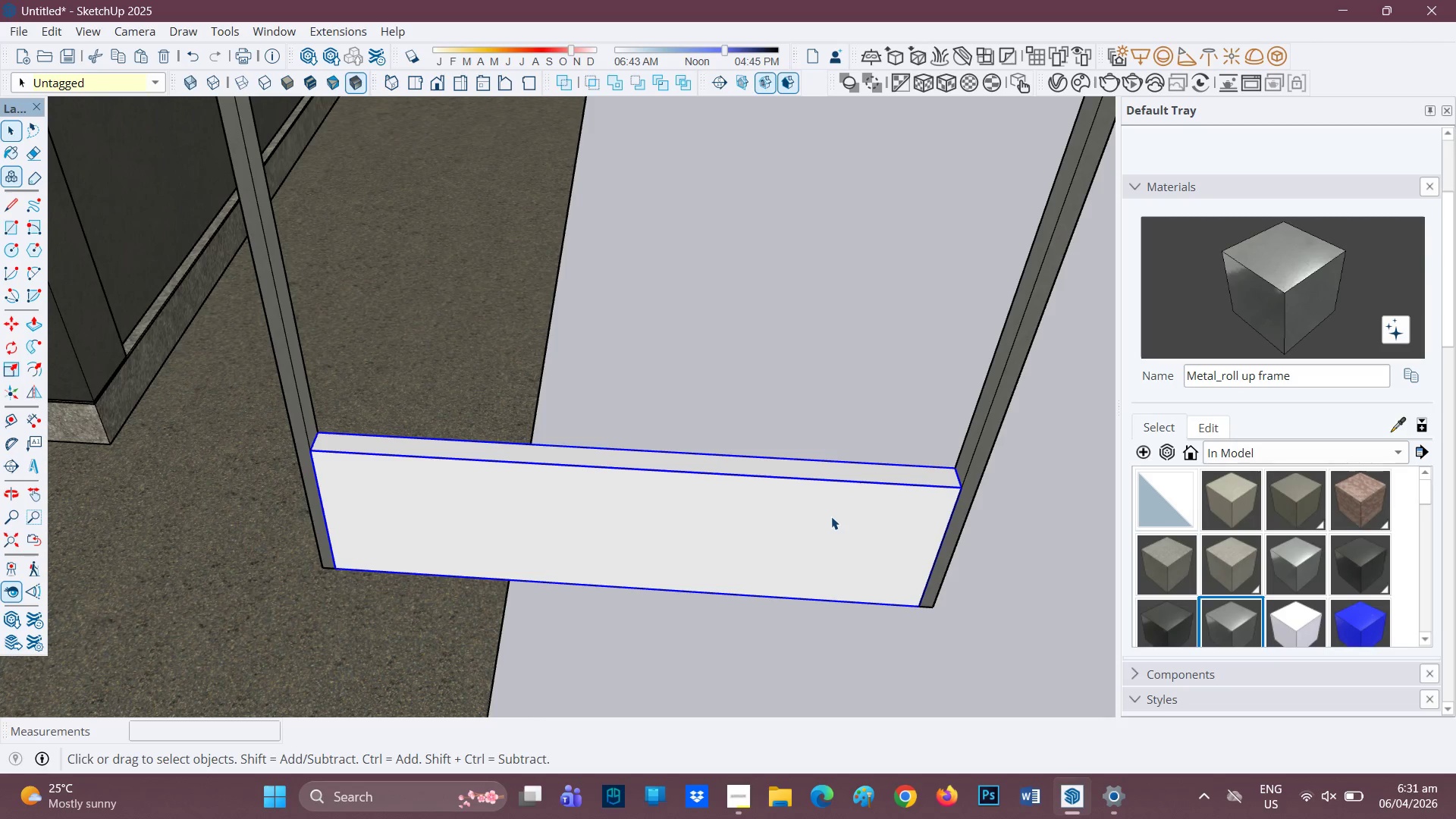 
key(P)
 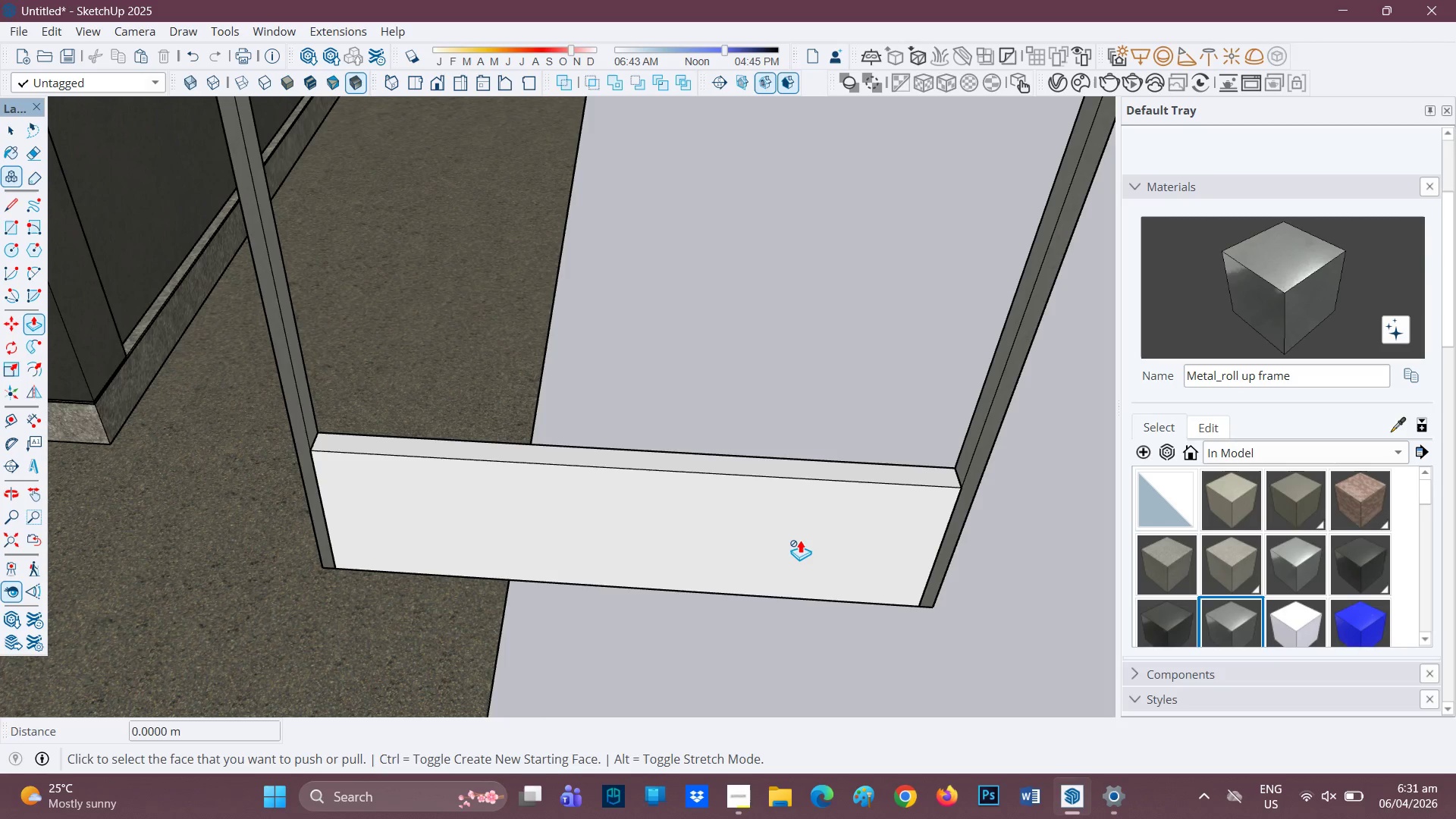 
left_click([801, 539])
 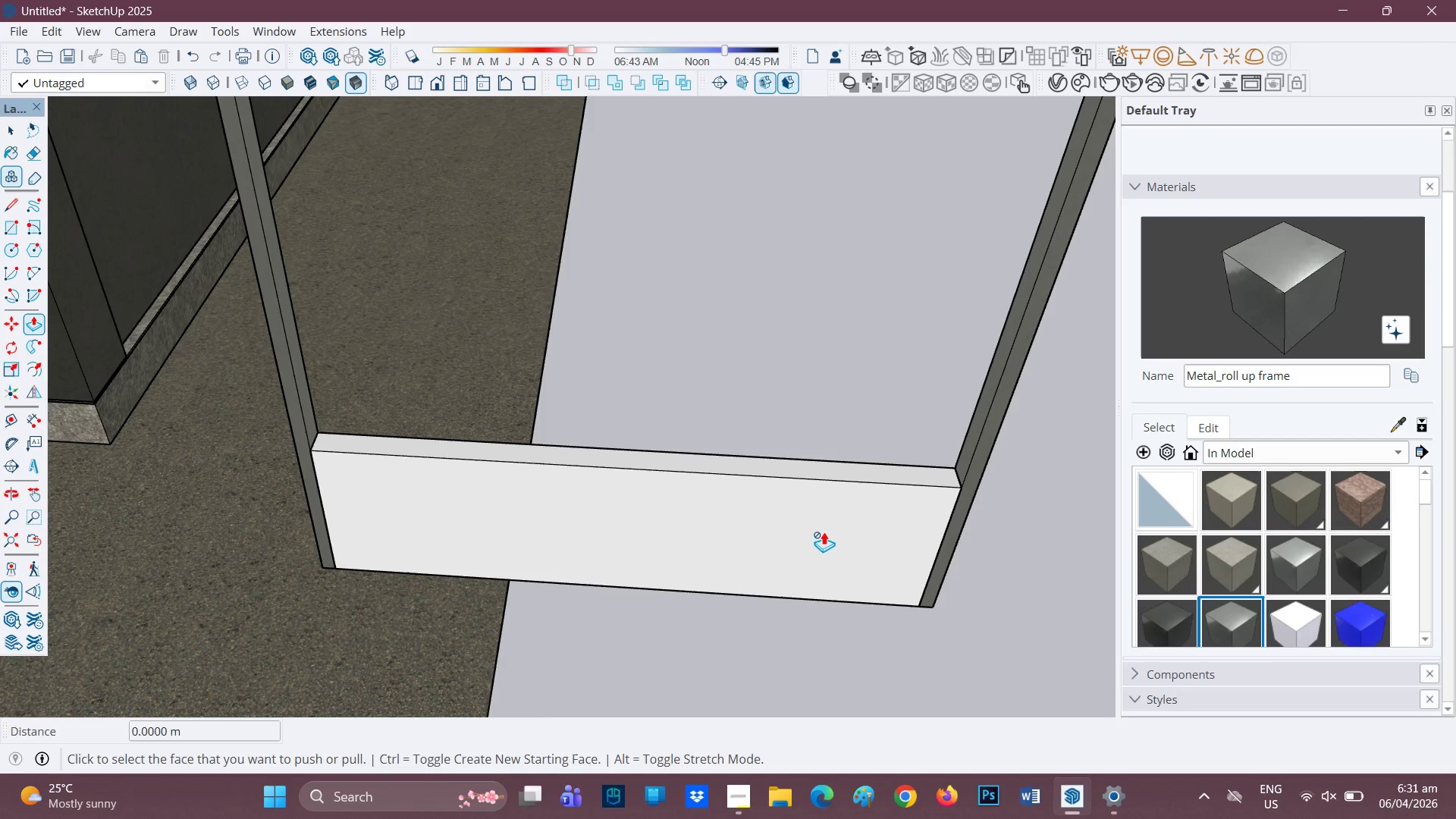 
key(Space)
 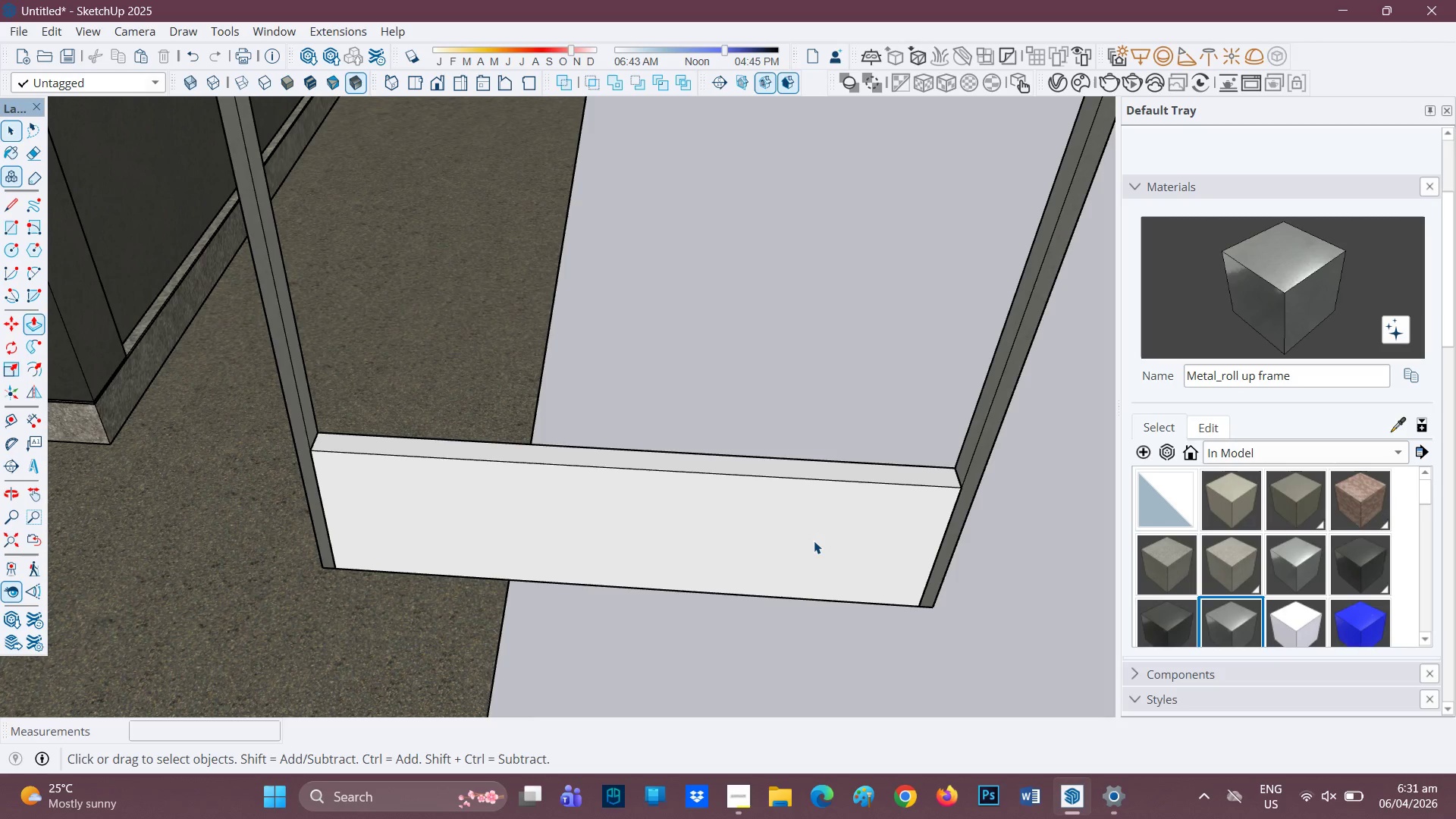 
left_click([814, 541])
 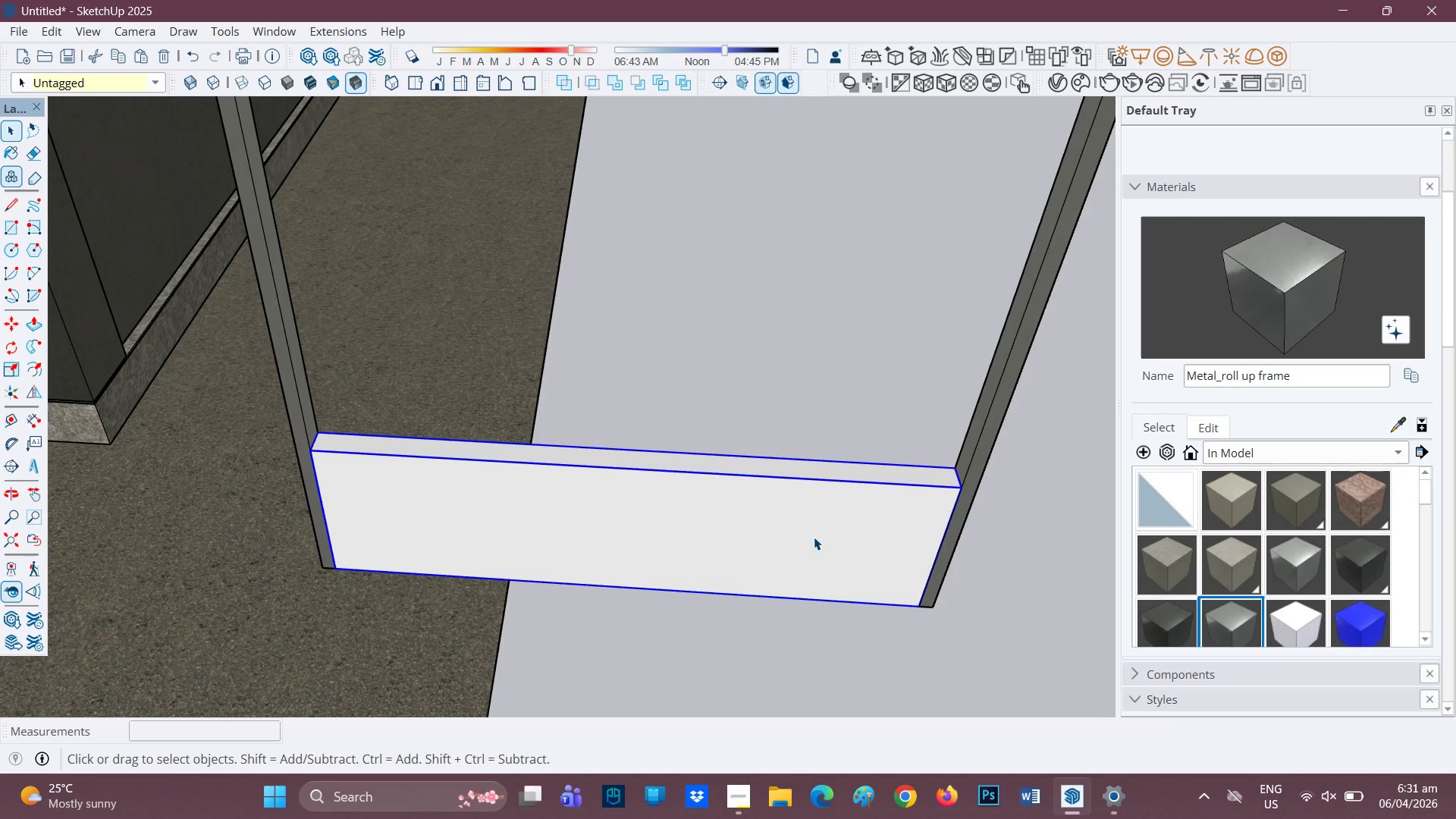 
double_click([814, 536])
 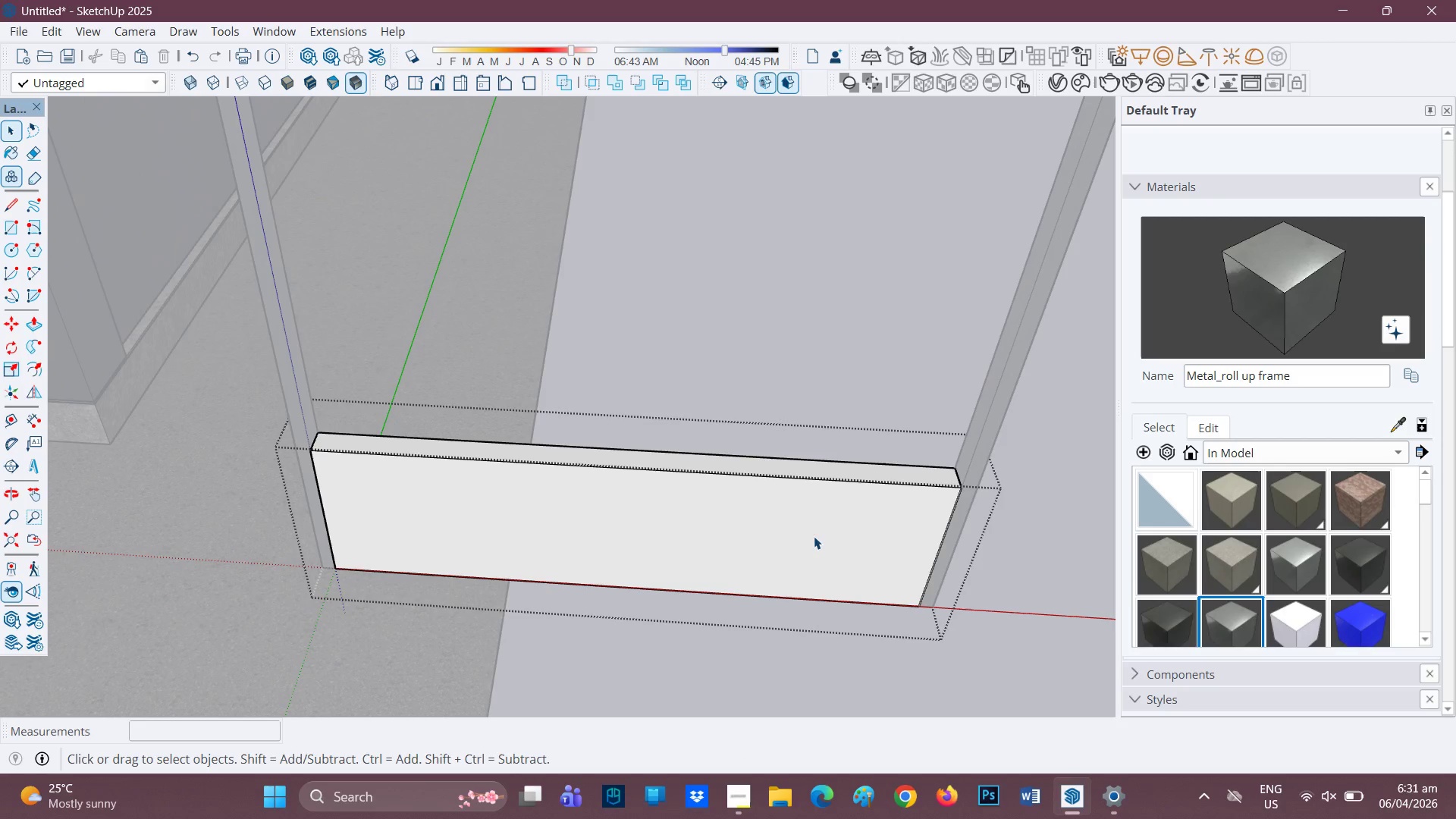 
key(P)
 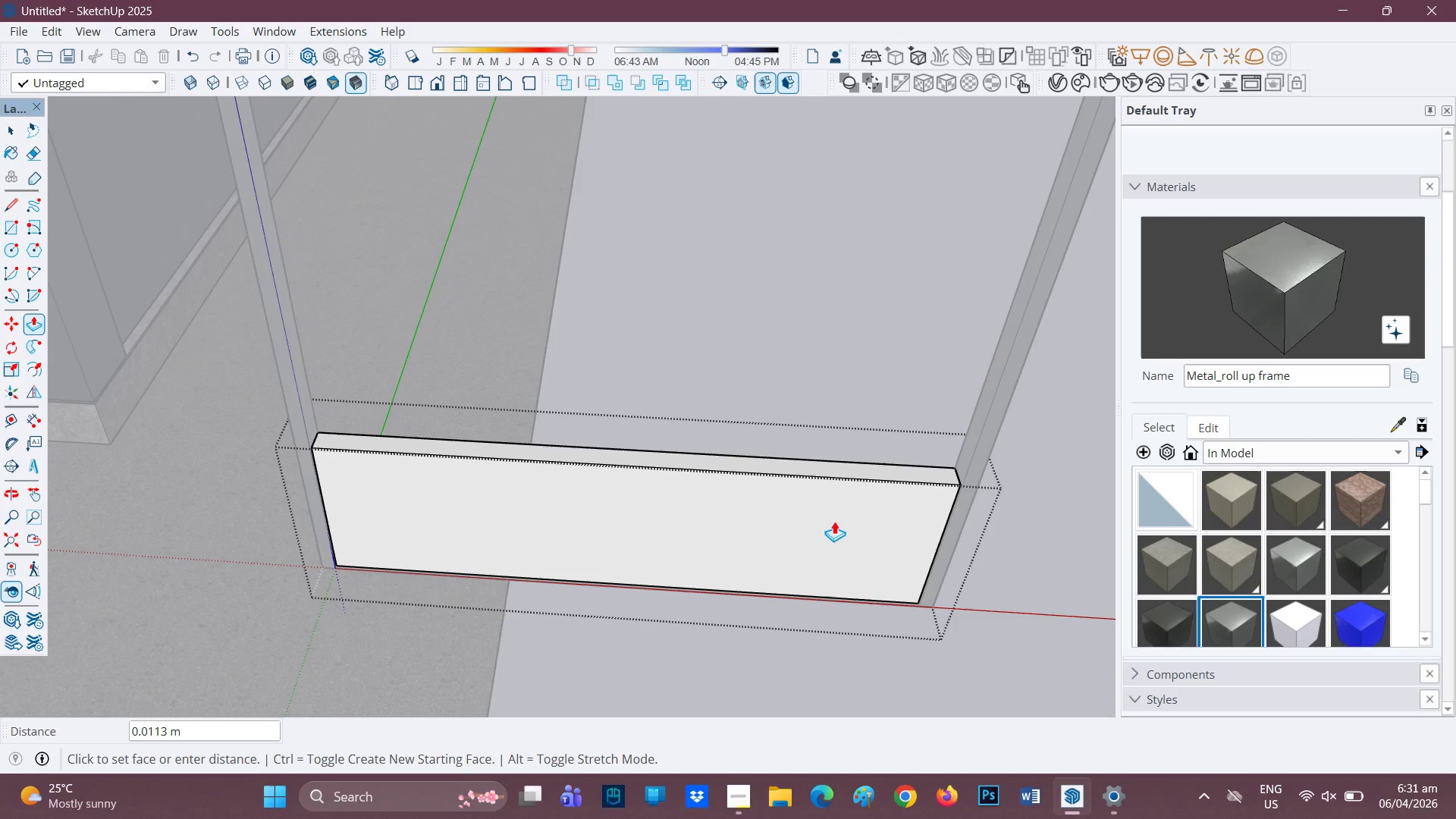 
wait(5.59)
 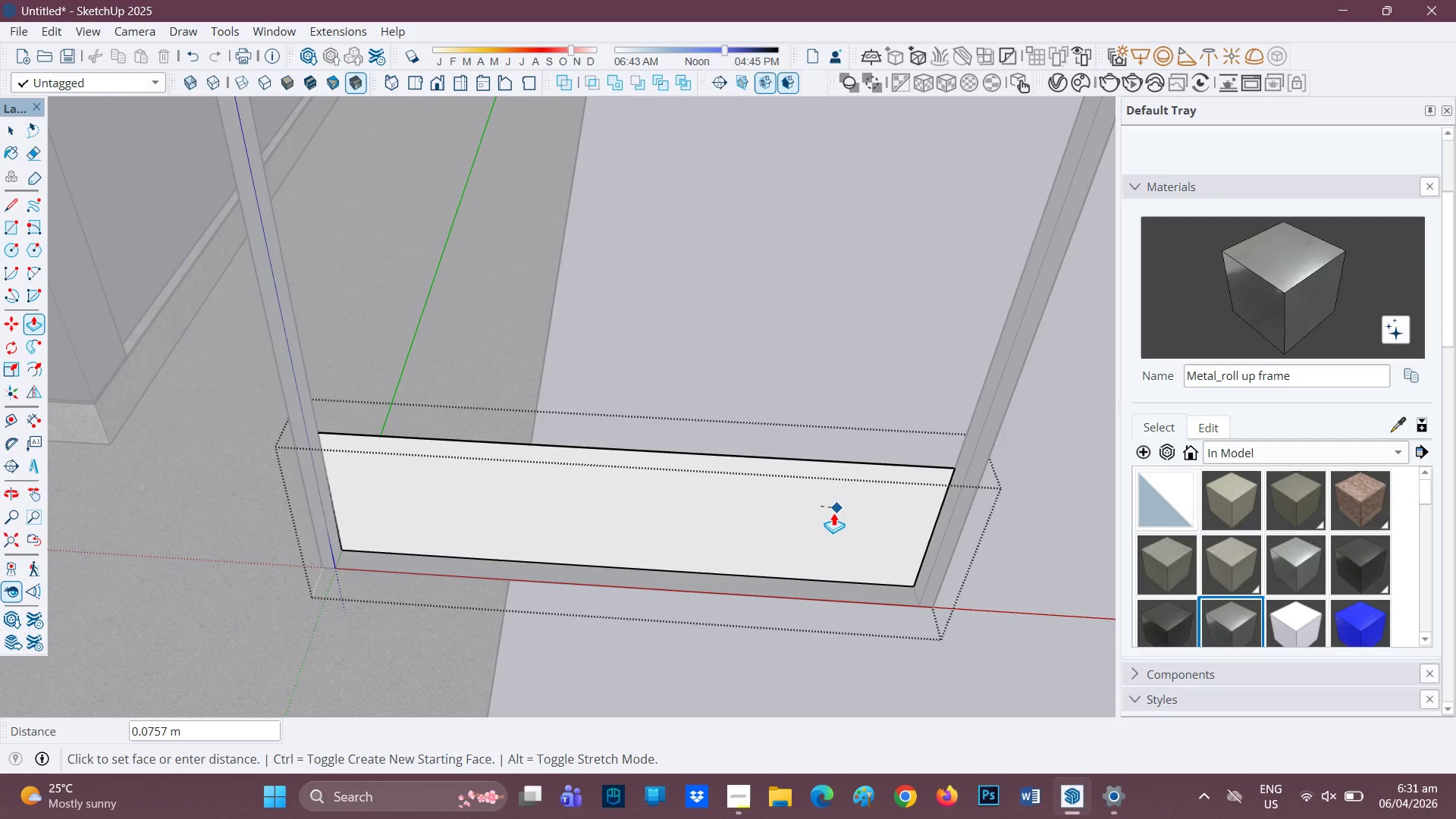 
type(0.02)
 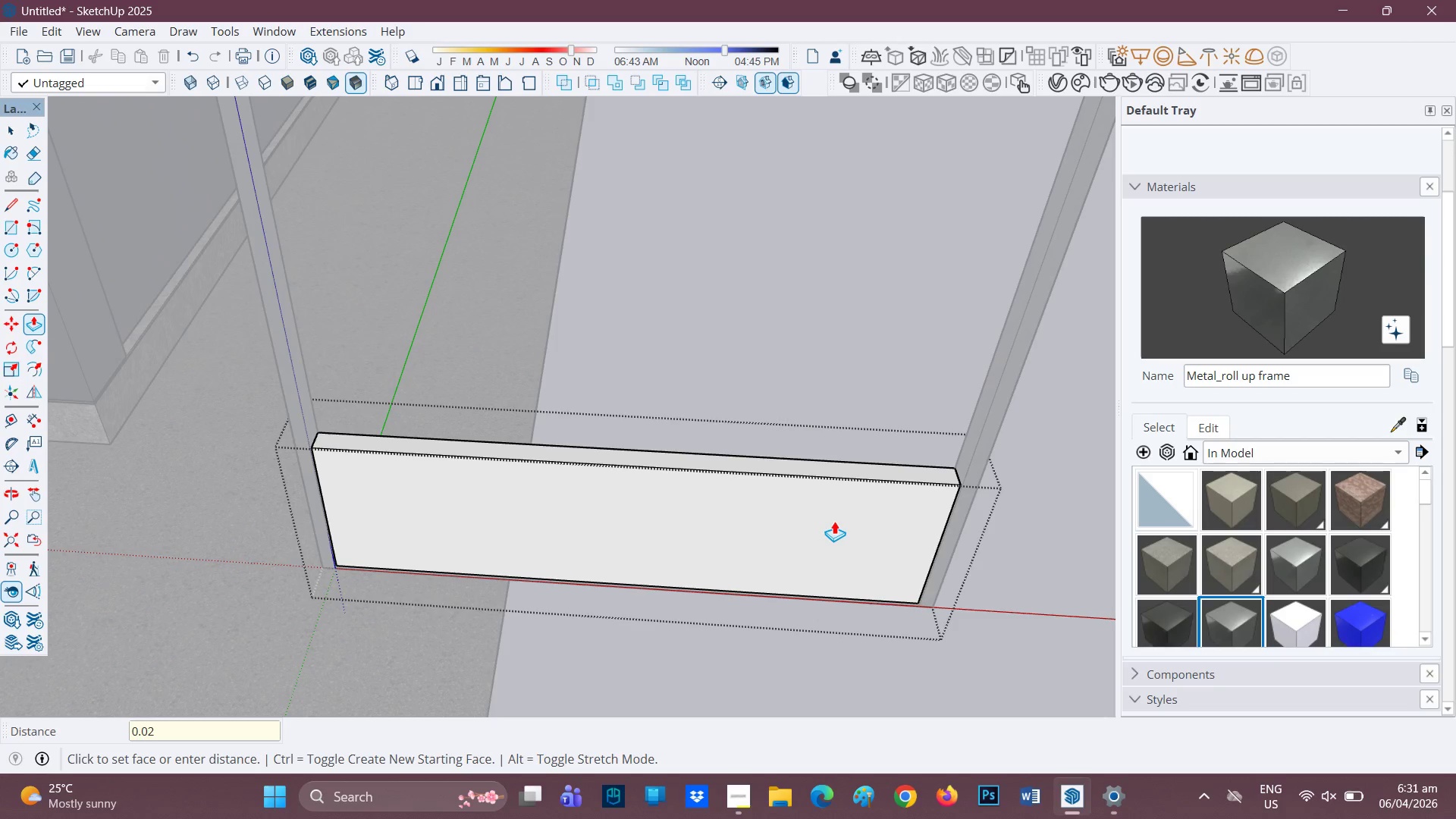 
key(Enter)
 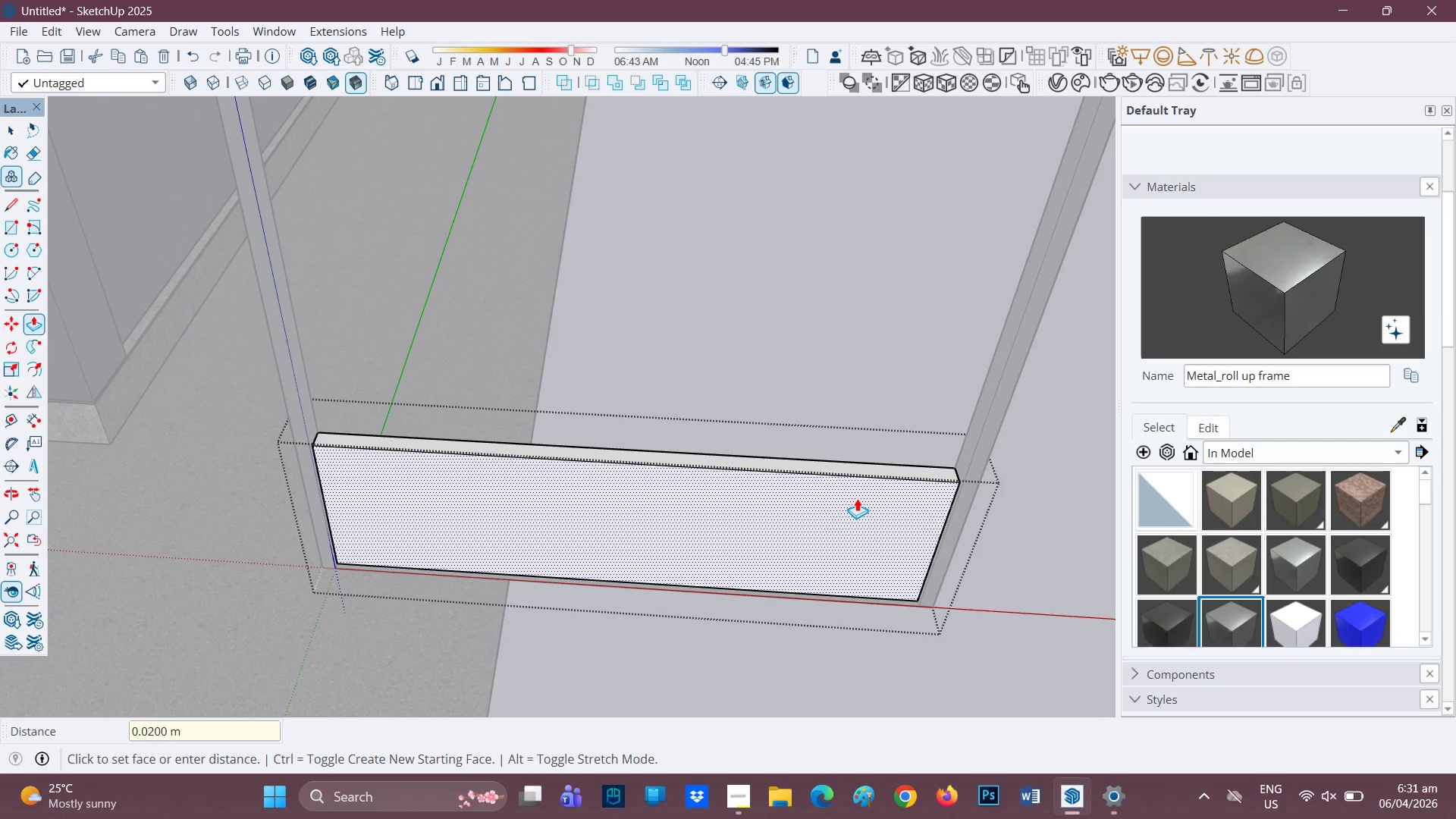 
key(Control+Z)
 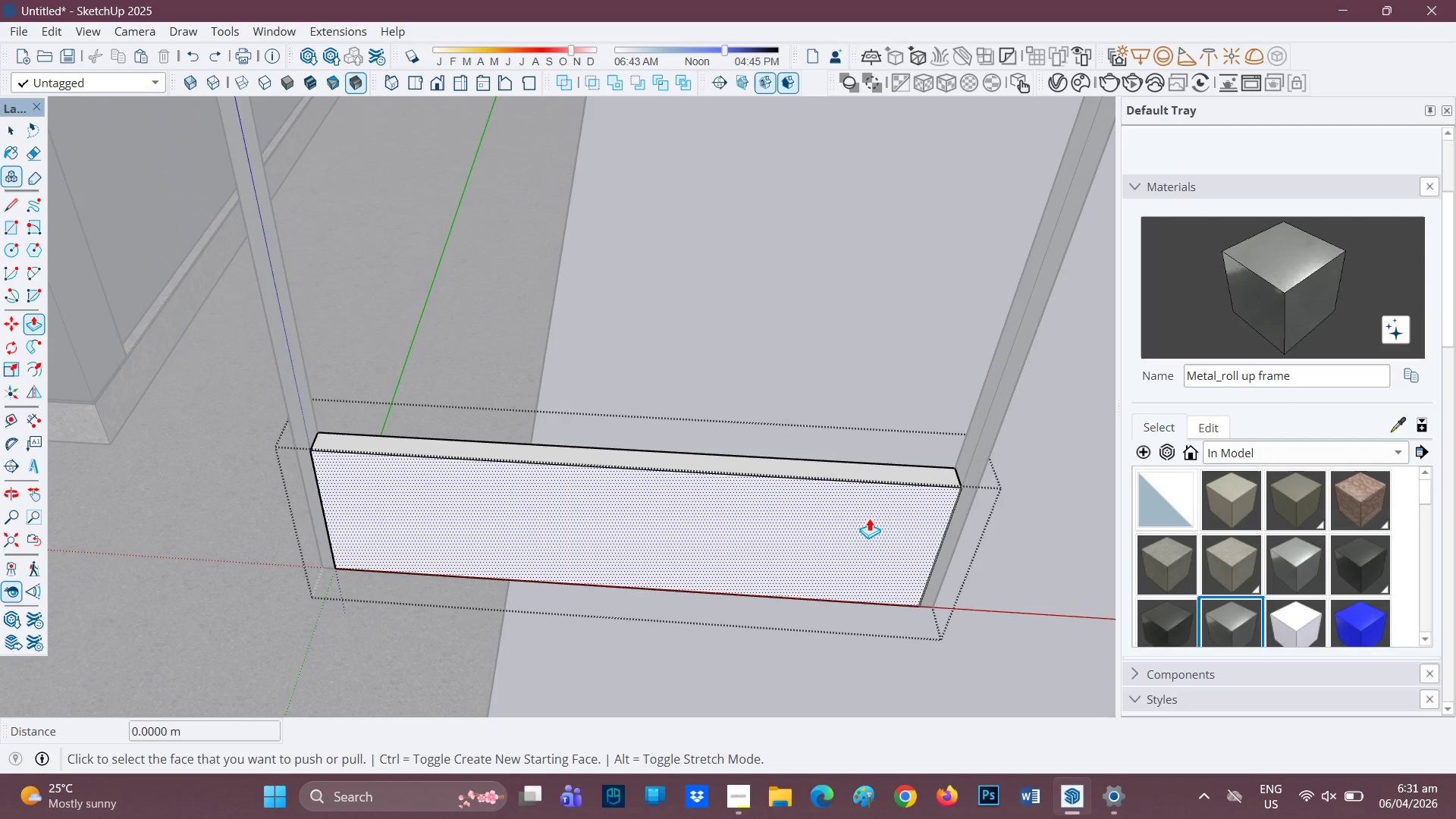 
scroll: coordinate [881, 519], scroll_direction: up, amount: 2.0
 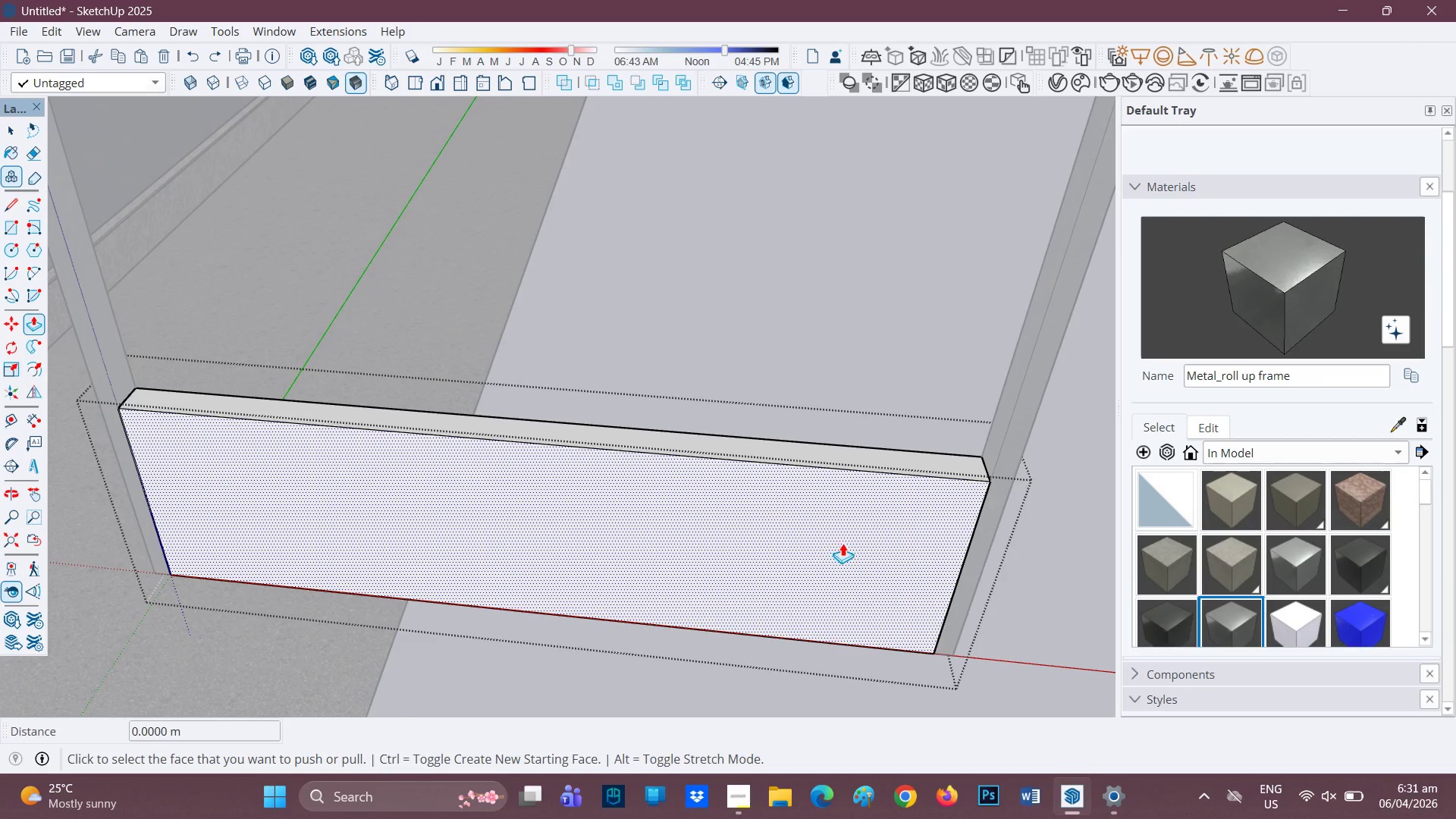 
left_click([839, 548])
 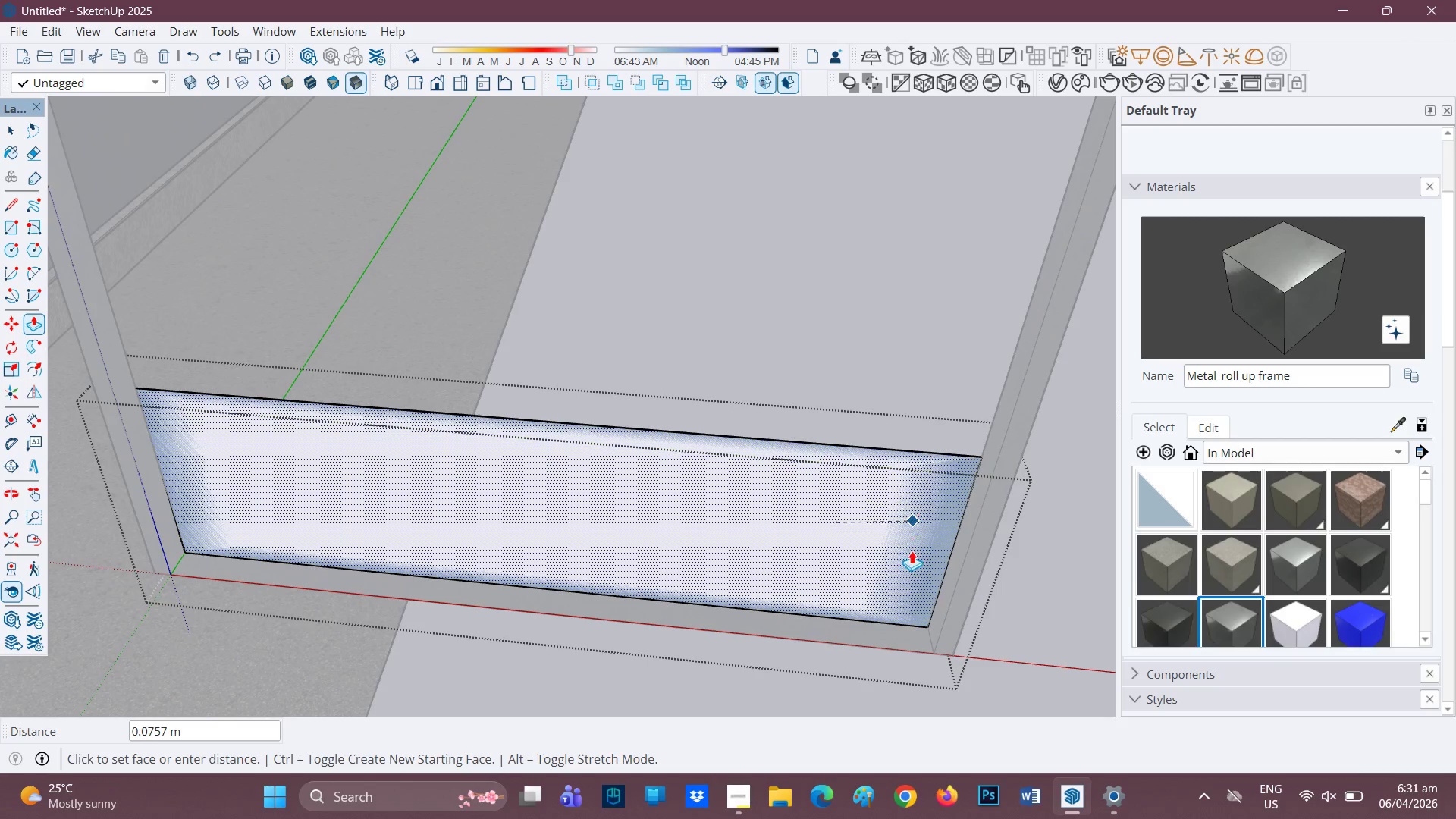 
scroll: coordinate [998, 427], scroll_direction: up, amount: 4.0
 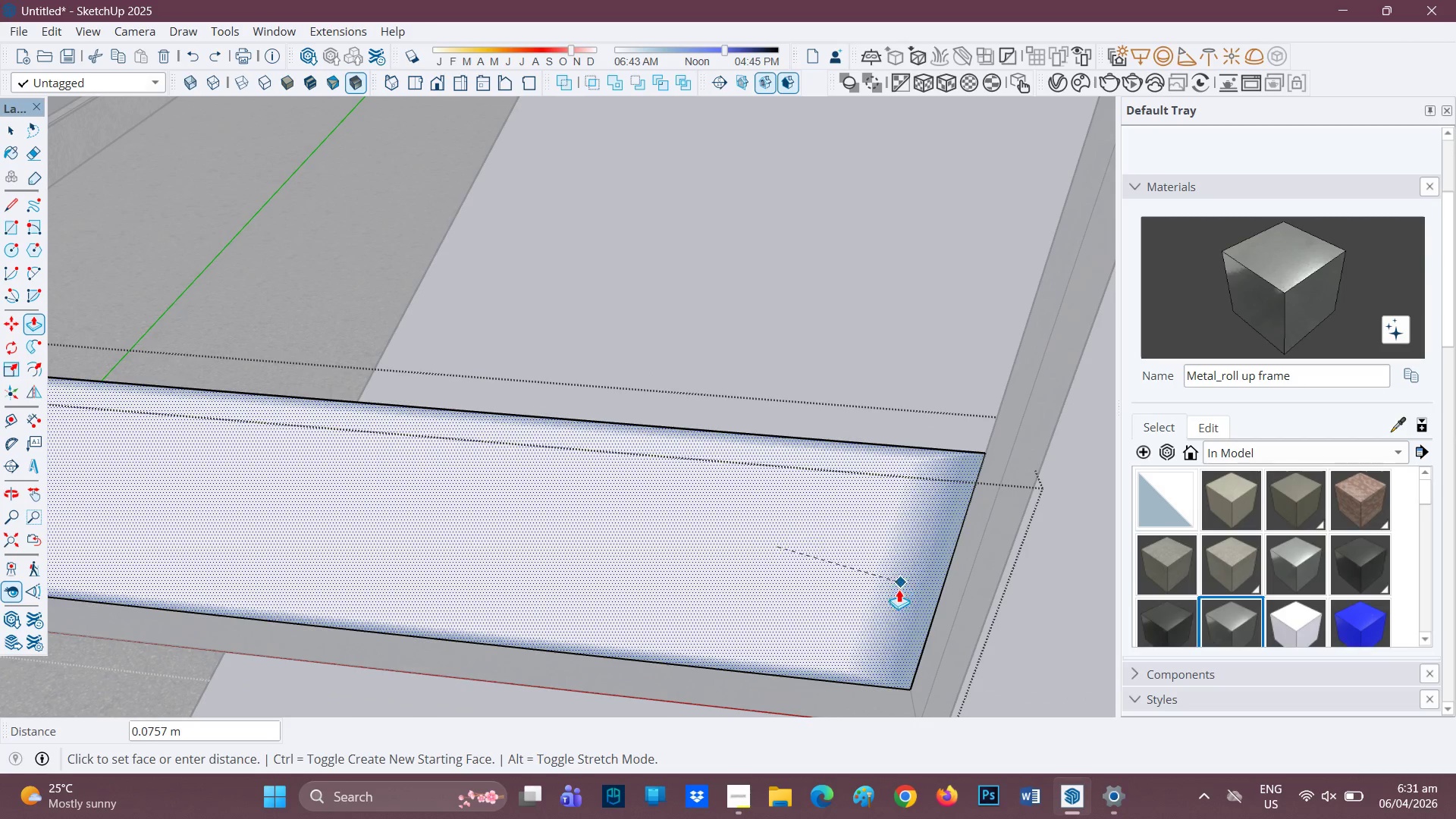 
key(Space)
 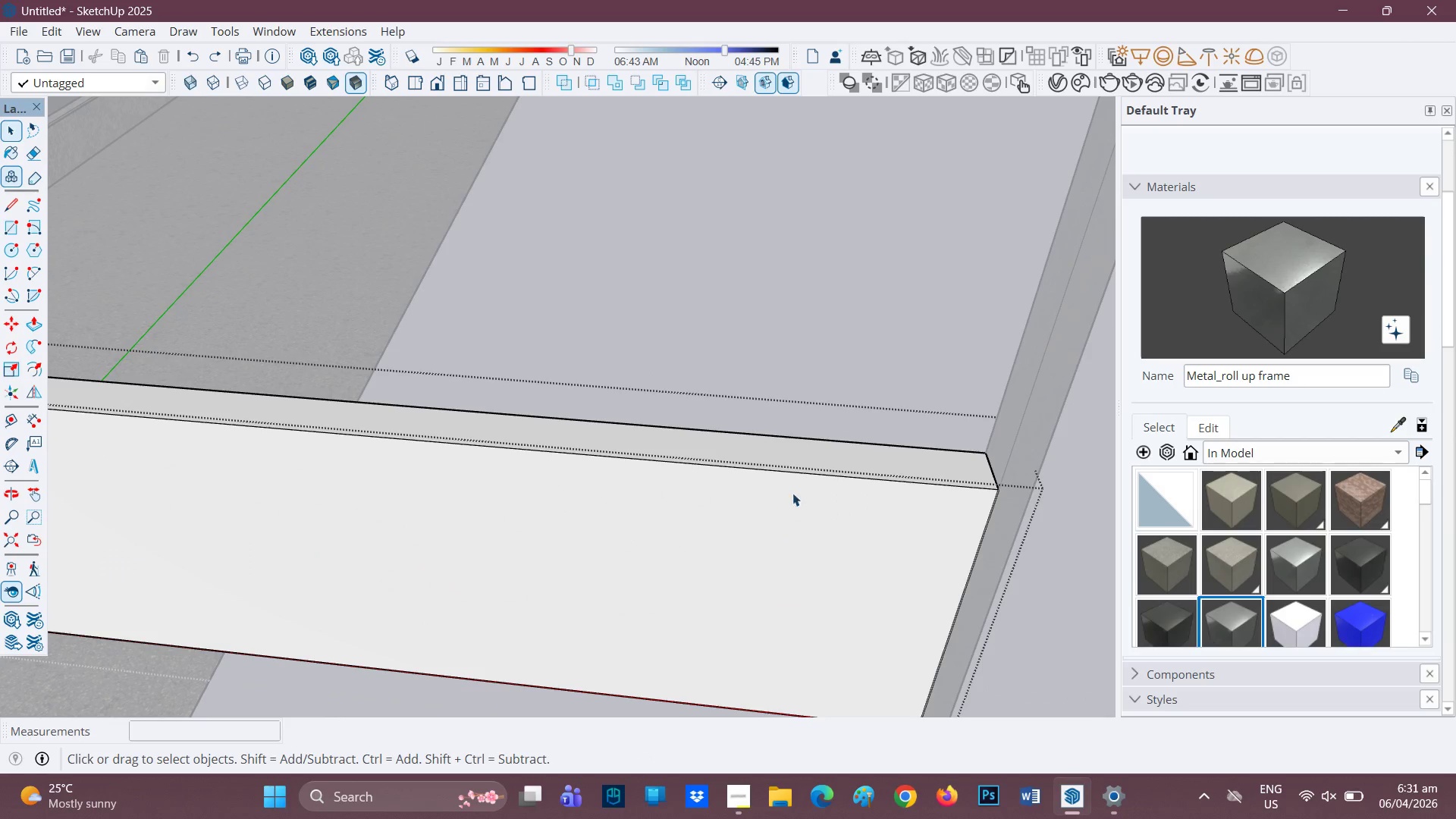 
scroll: coordinate [691, 588], scroll_direction: none, amount: 0.0
 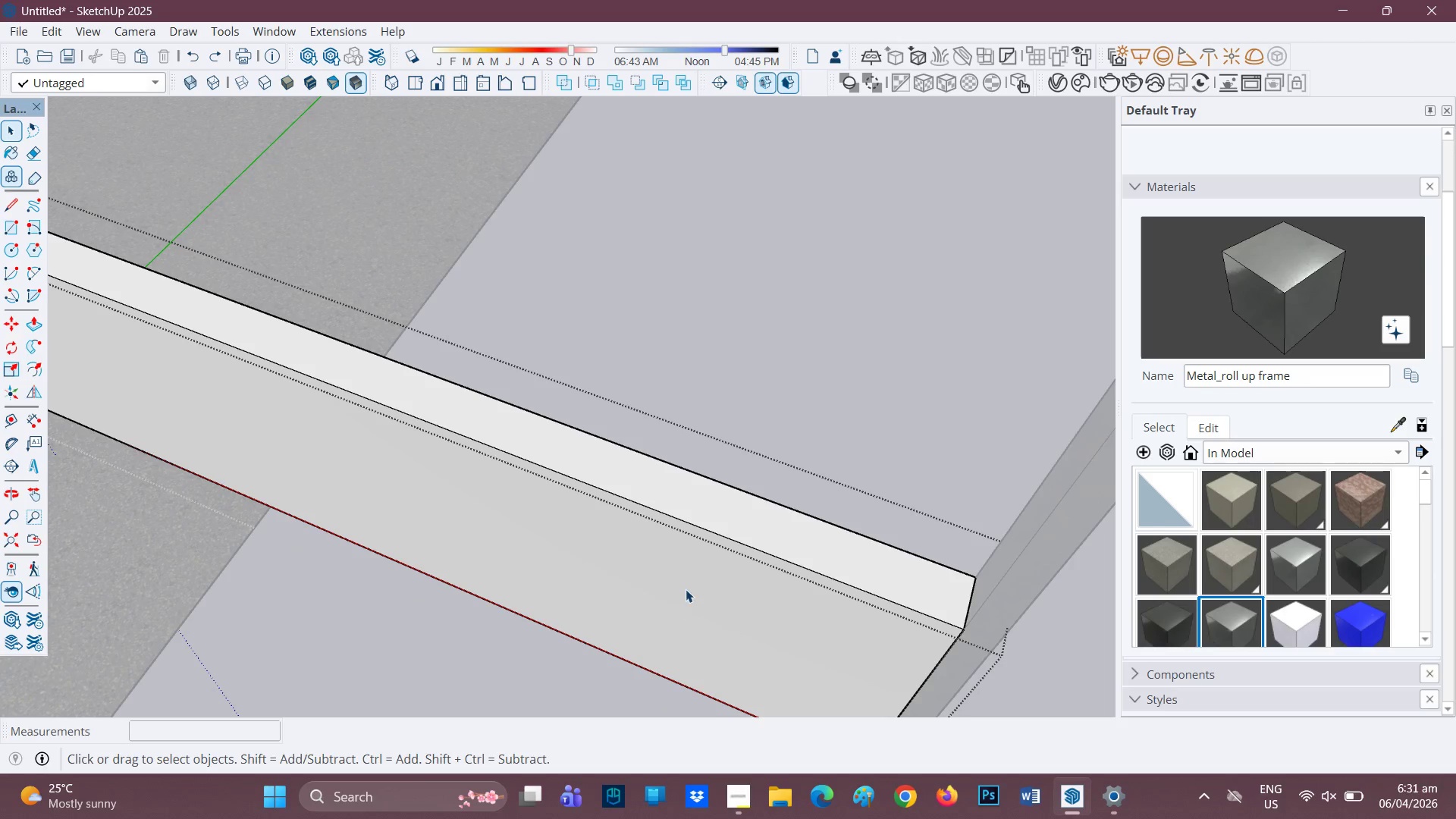 
key(P)
 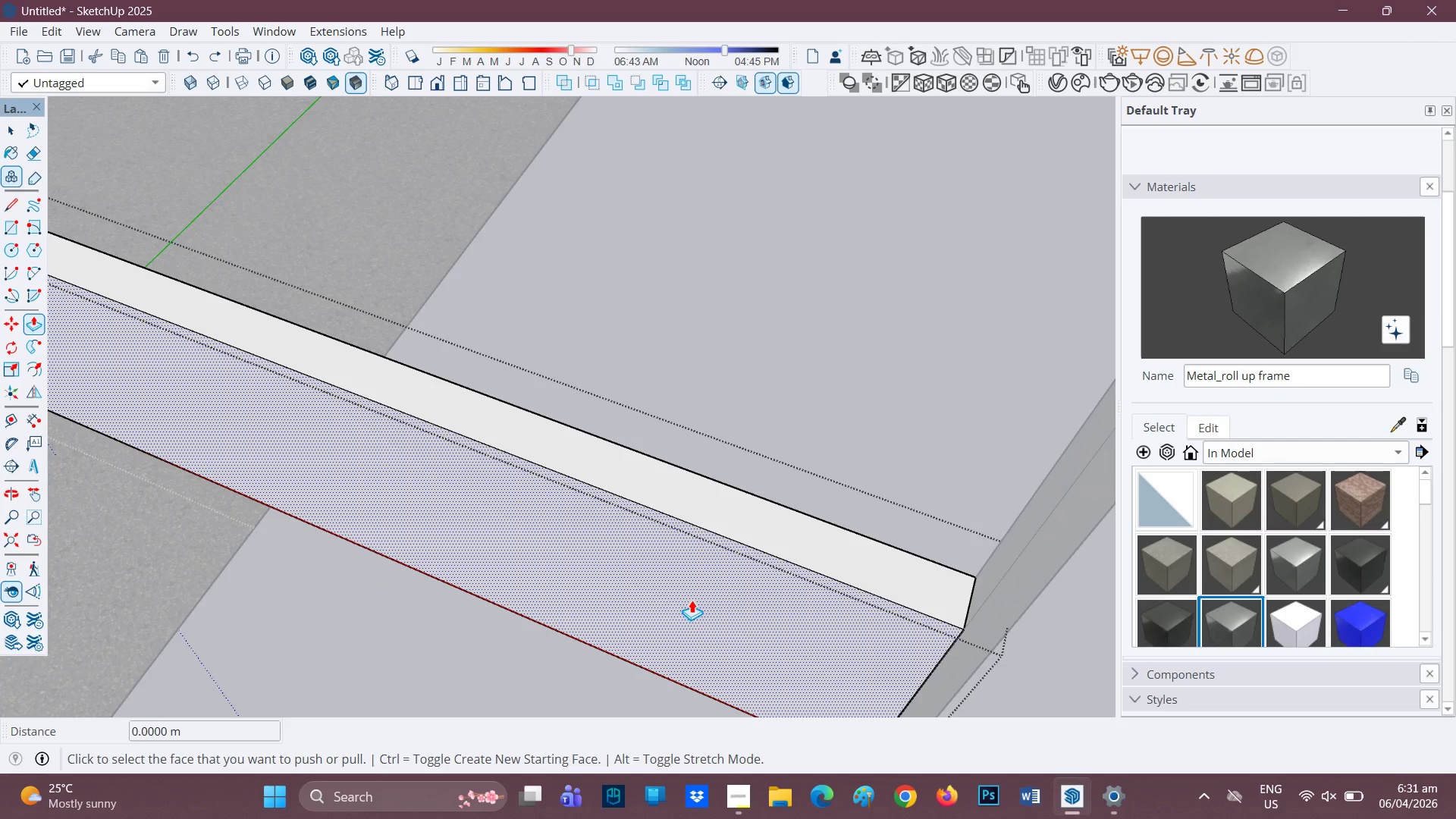 
left_click([692, 599])
 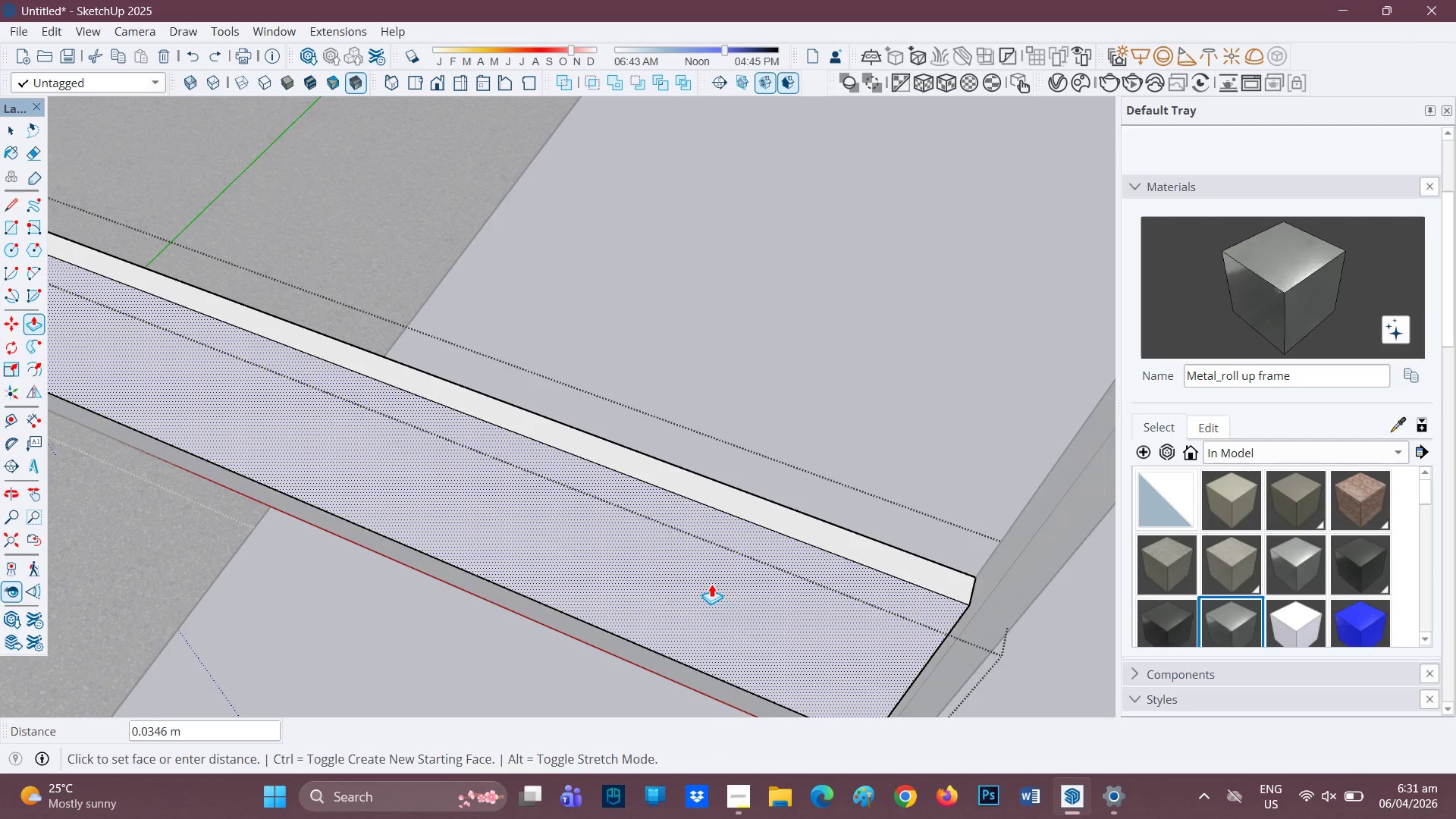 
left_click([709, 588])
 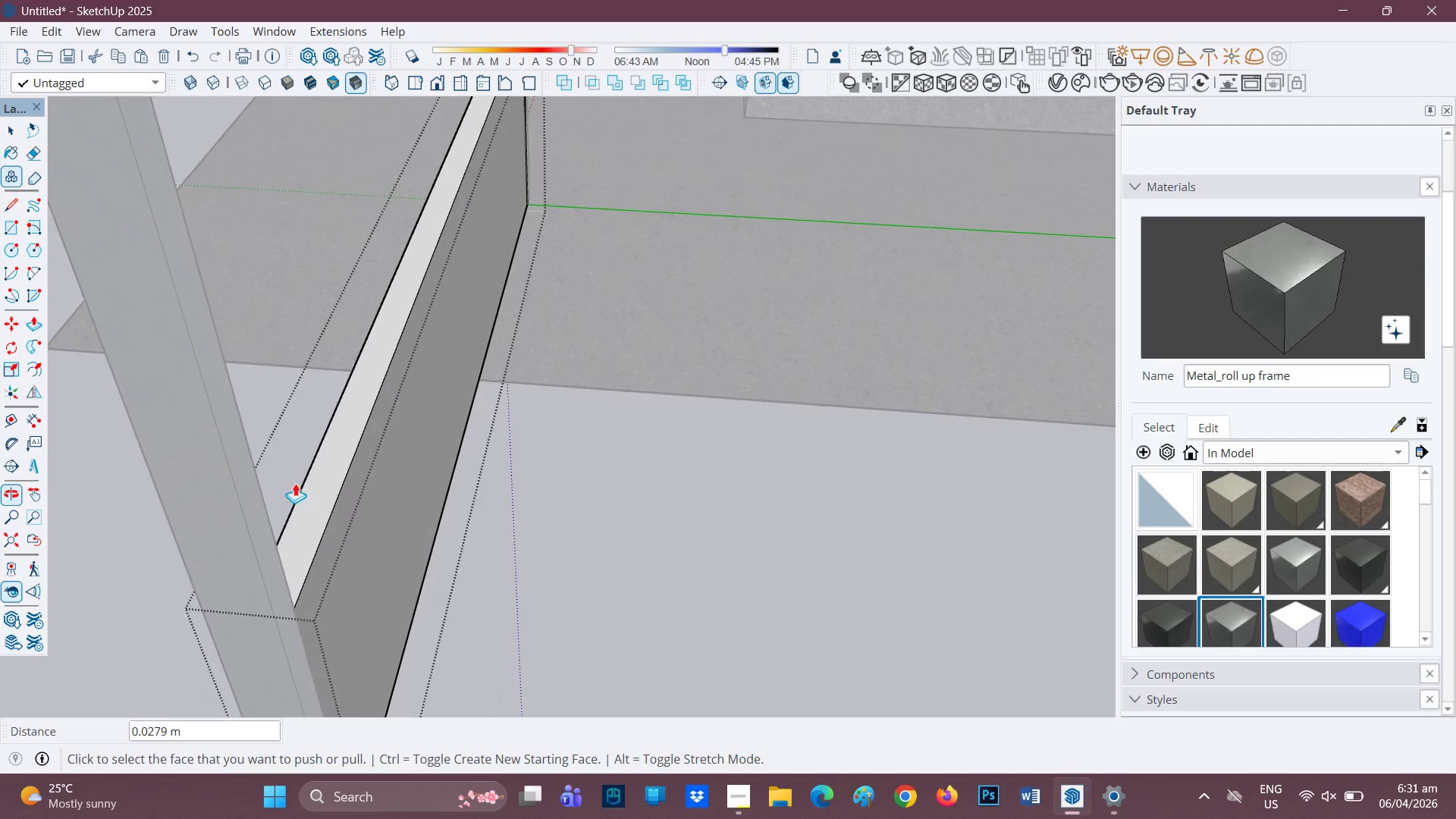 
left_click([394, 470])
 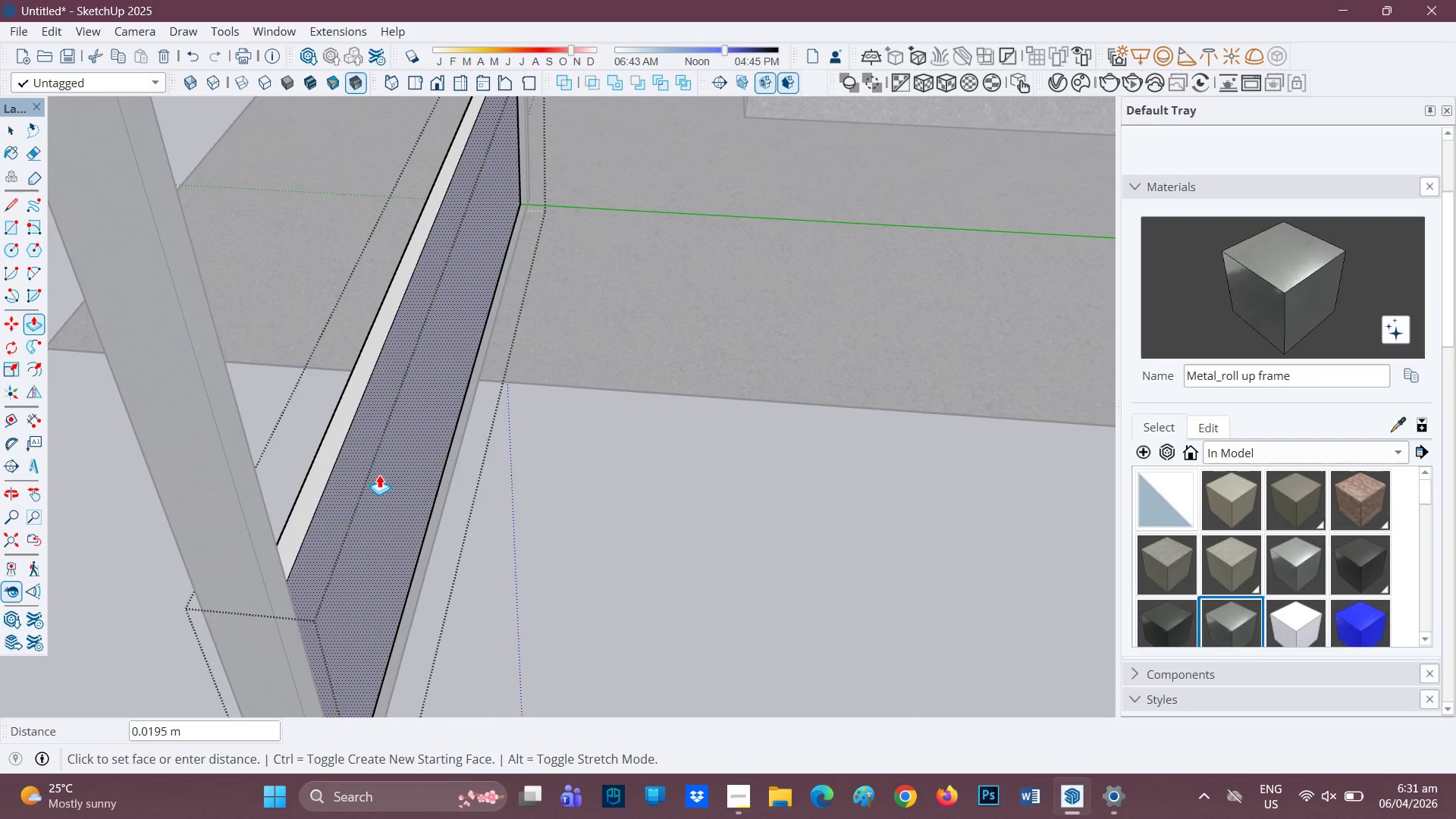 
left_click([379, 474])
 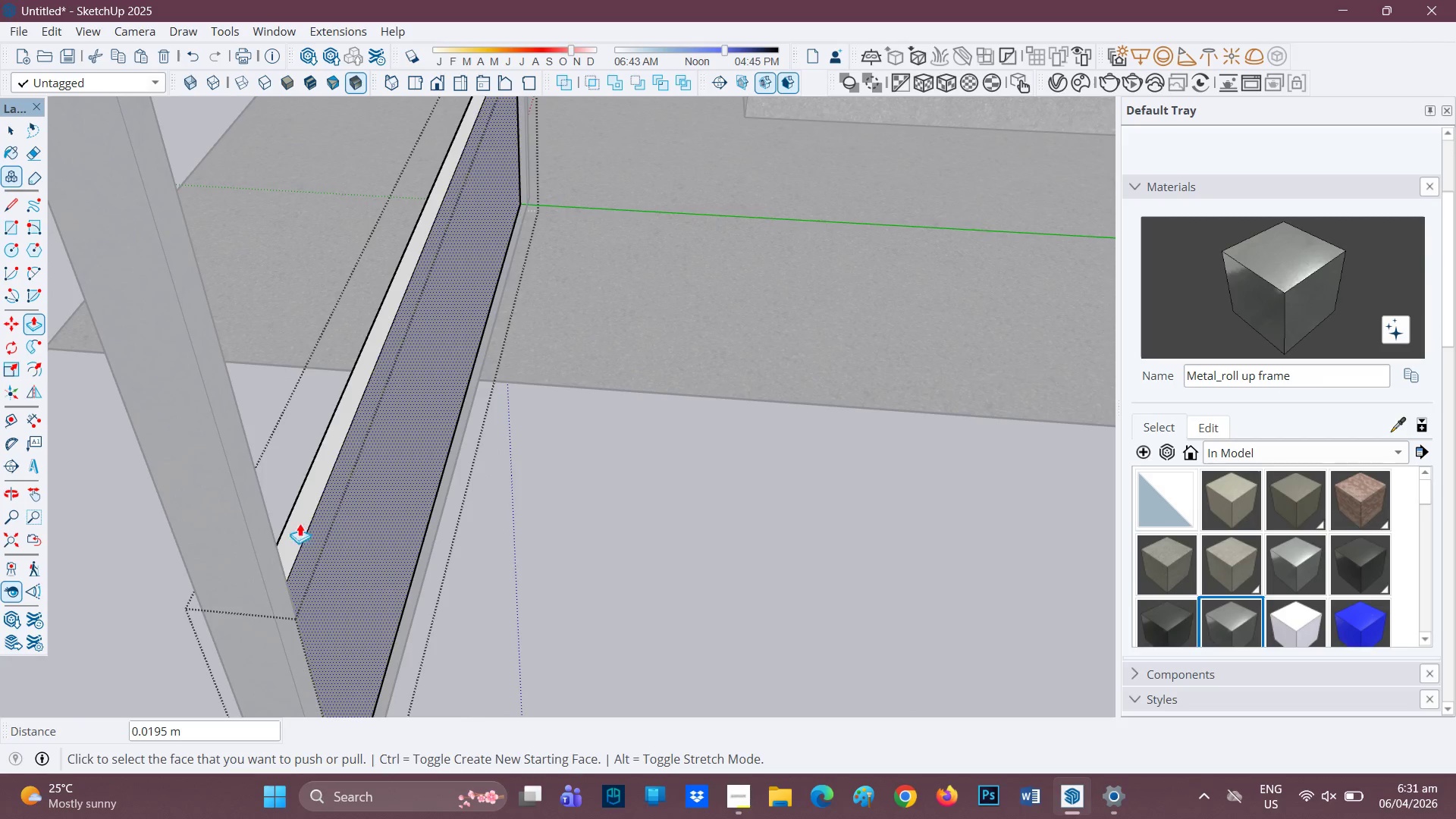 
scroll: coordinate [265, 545], scroll_direction: none, amount: 0.0
 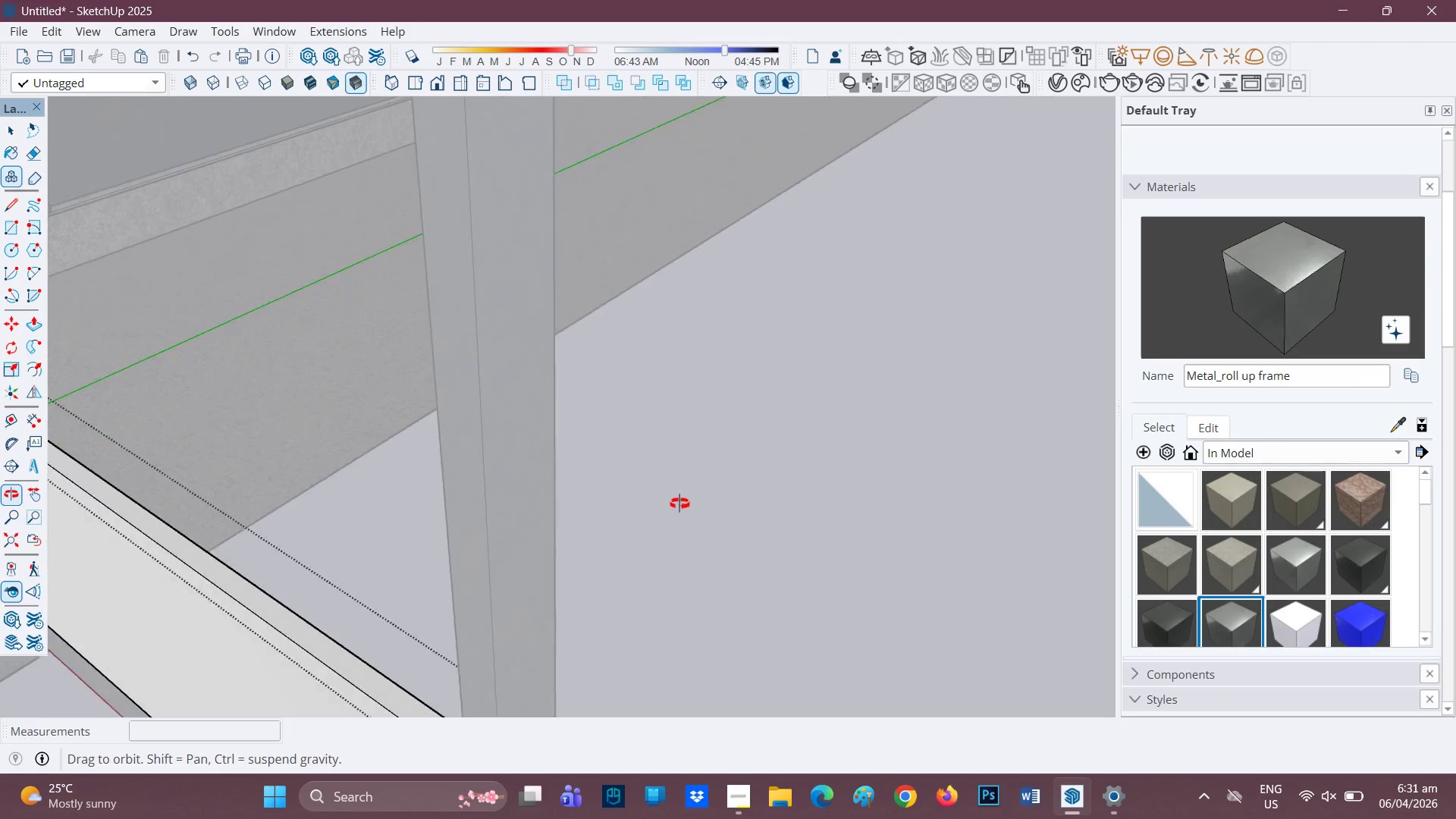 
scroll: coordinate [650, 596], scroll_direction: down, amount: 2.0
 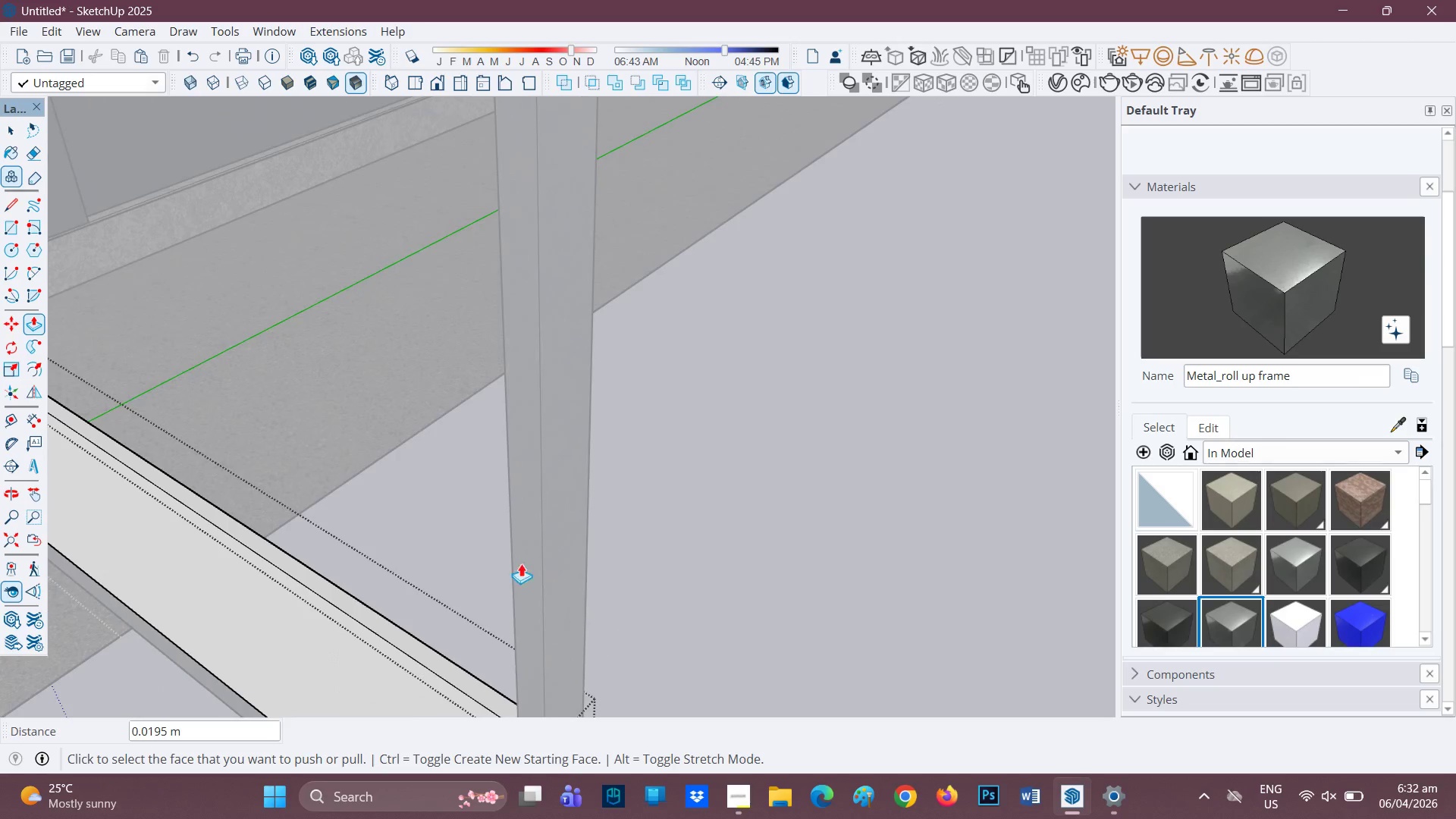 
key(H)
 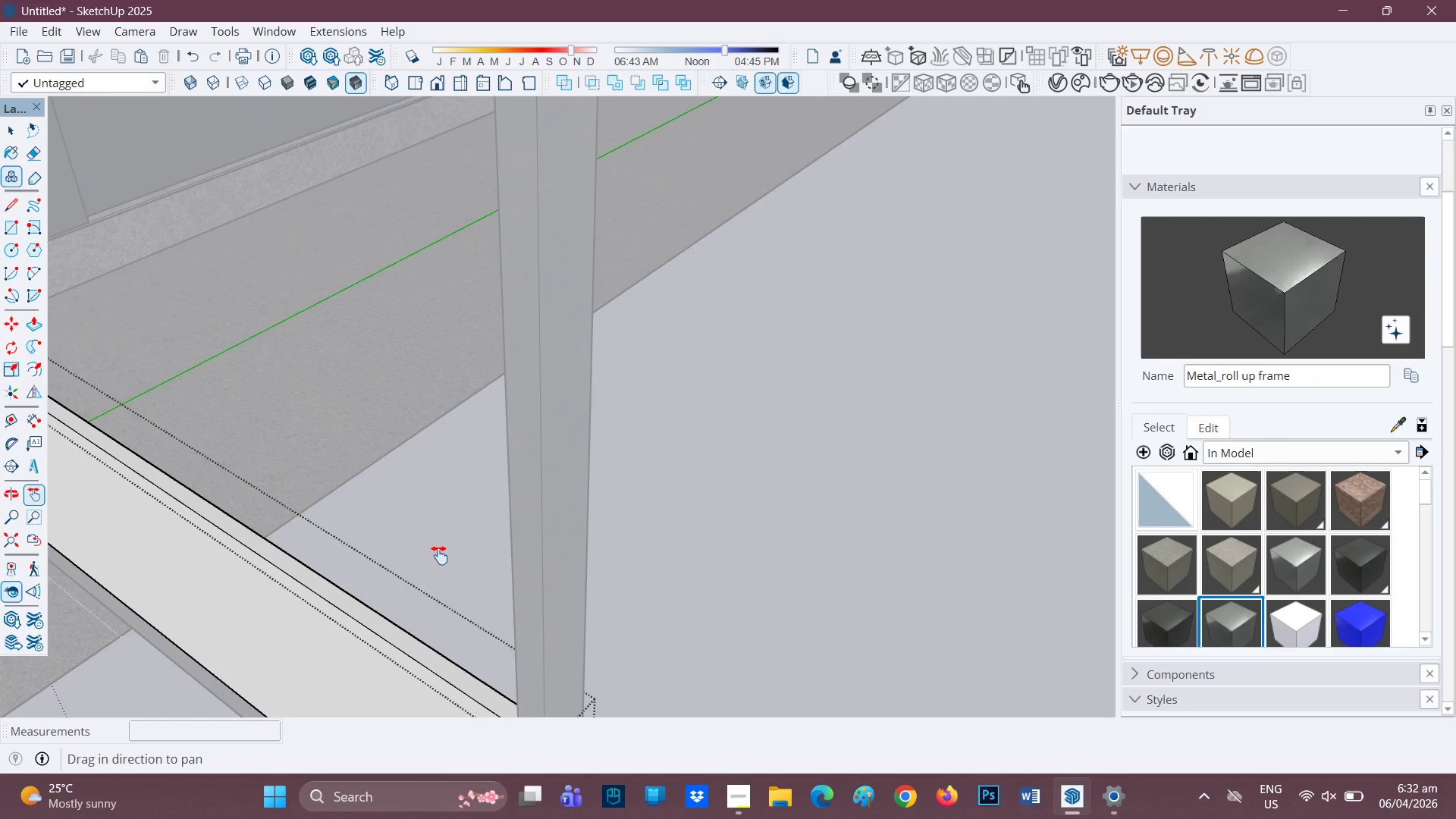 
left_click_drag(start_coordinate=[452, 538], to_coordinate=[1073, 291])
 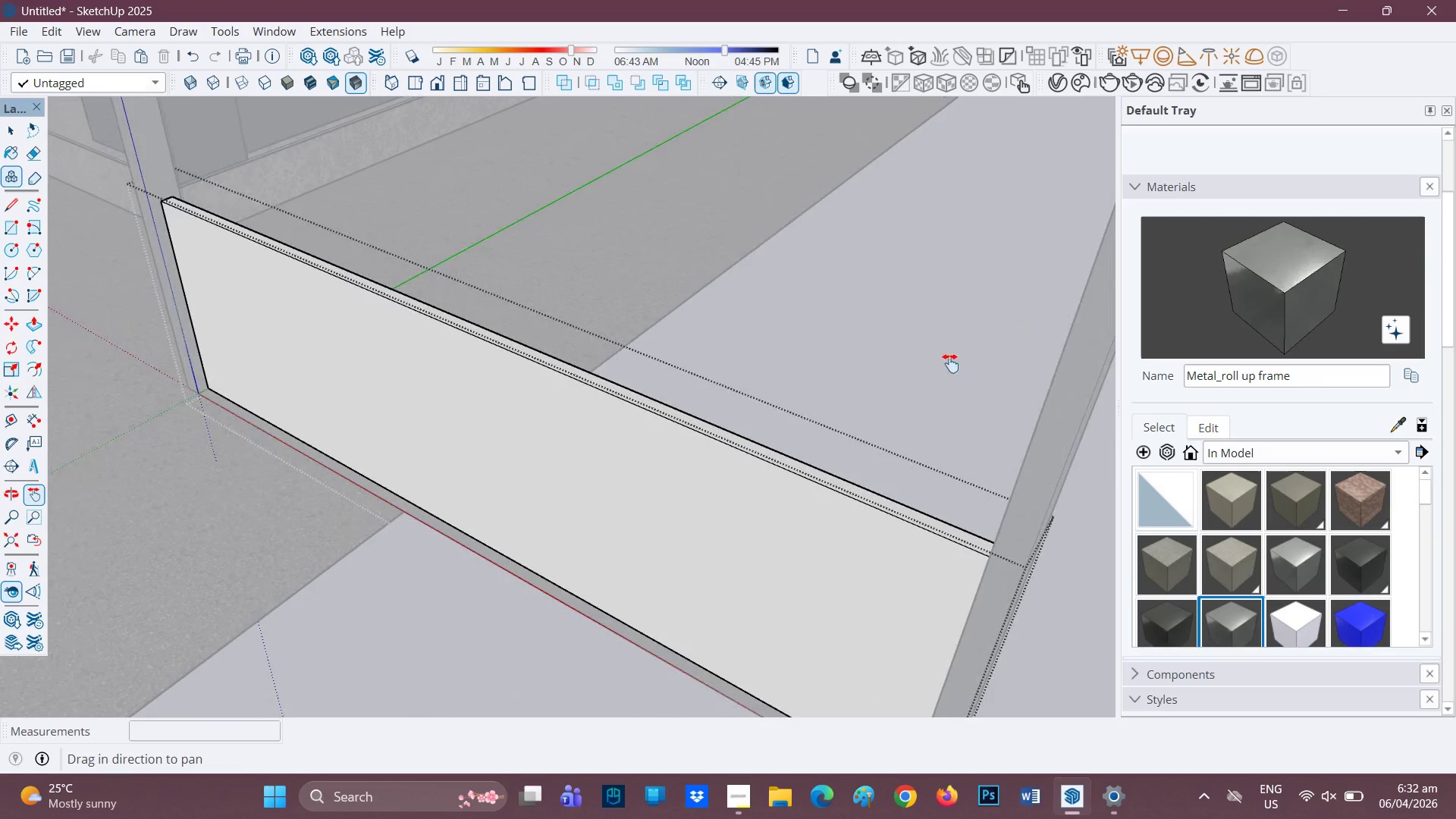 
scroll: coordinate [843, 424], scroll_direction: down, amount: 3.0
 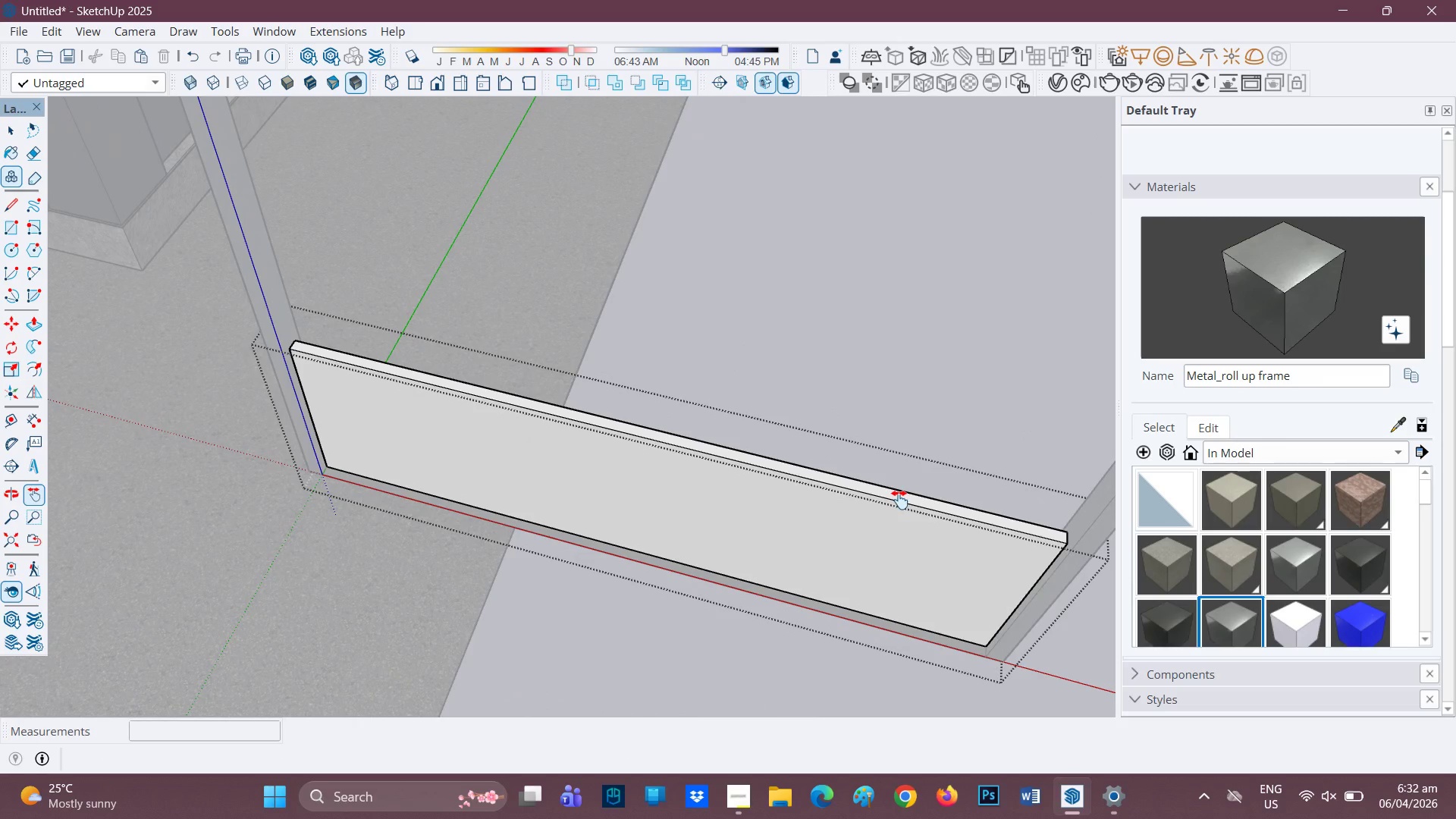 
key(P)
 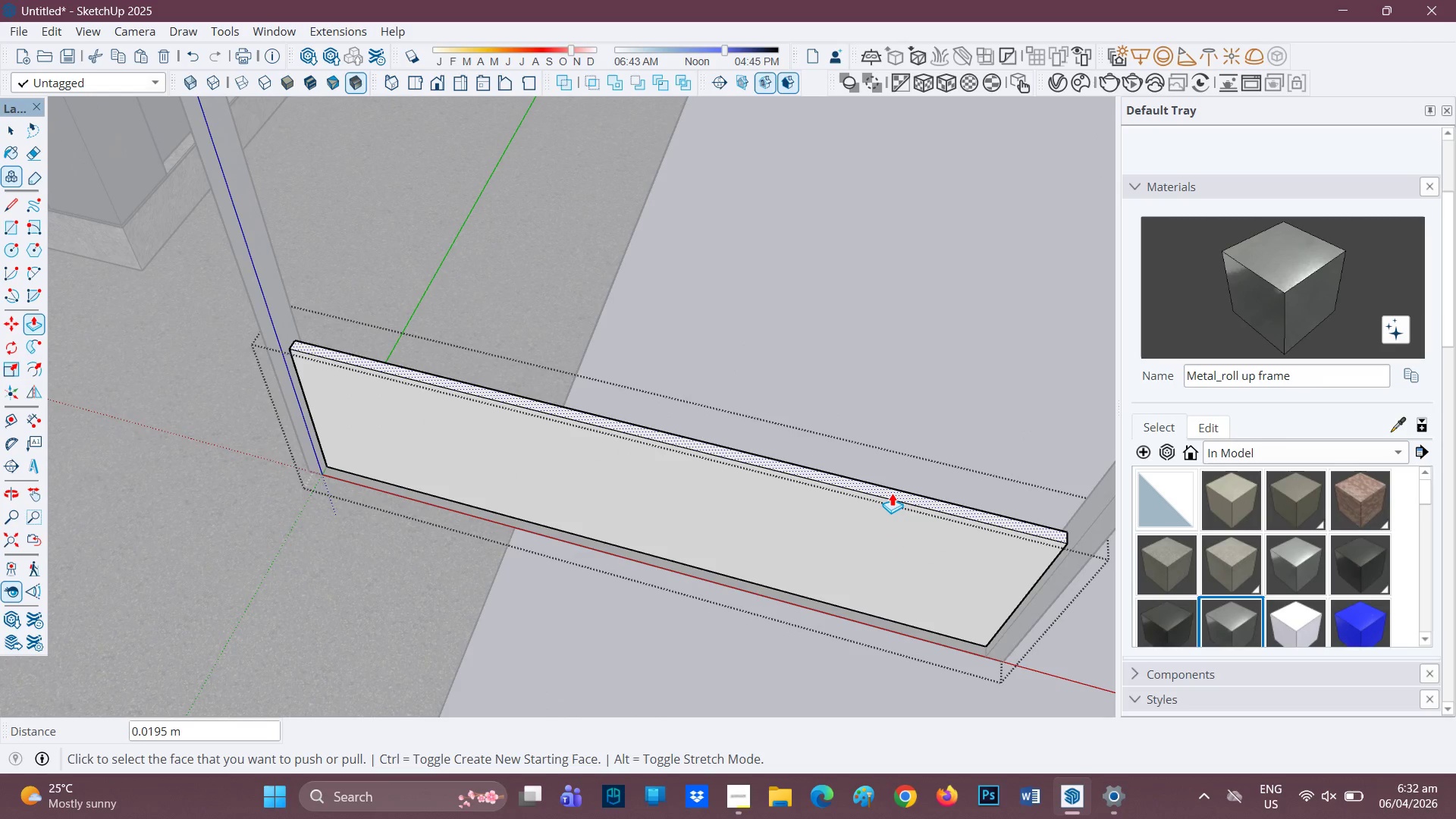 
left_click_drag(start_coordinate=[892, 492], to_coordinate=[888, 493])
 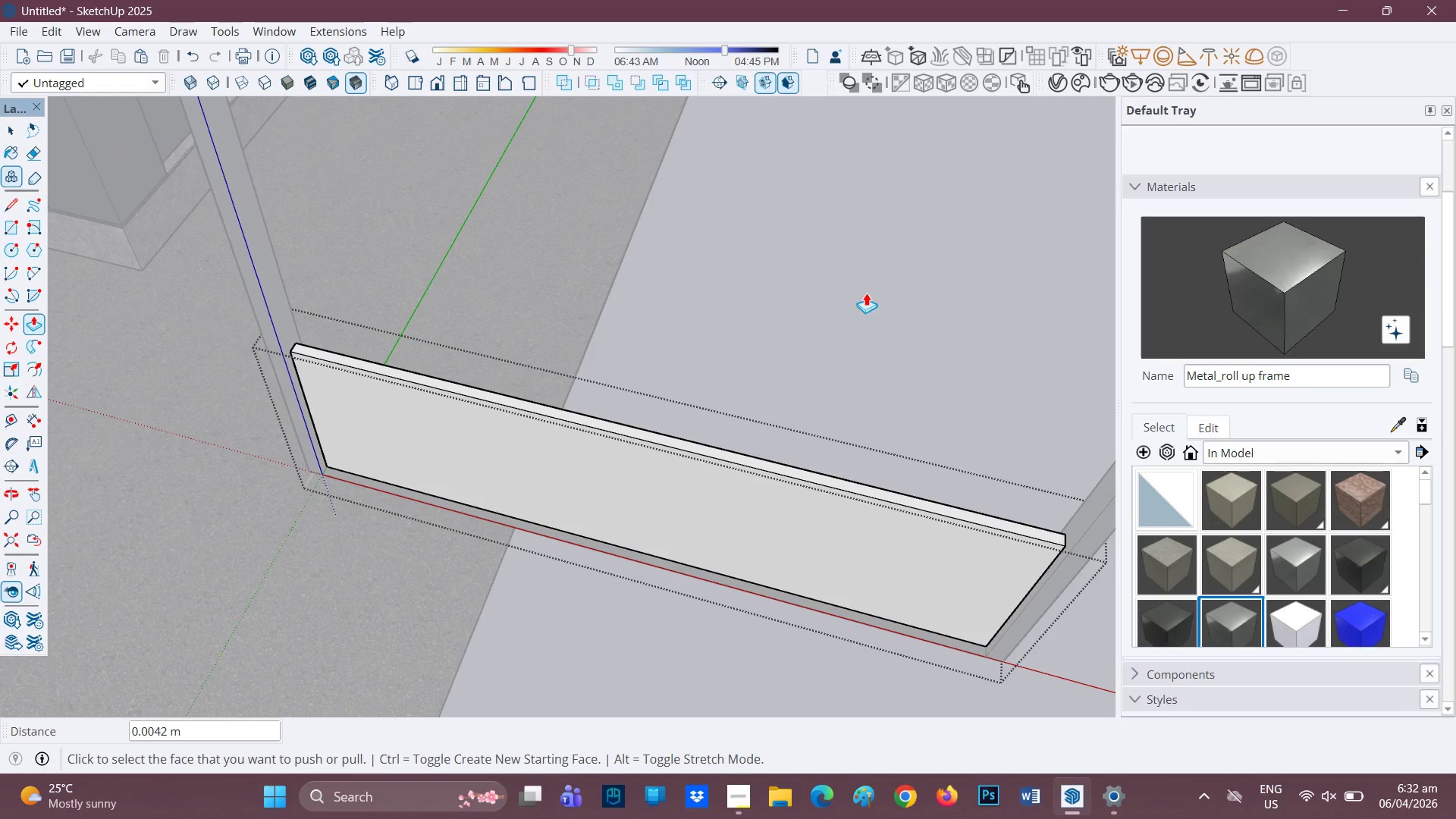 
left_click([793, 474])
 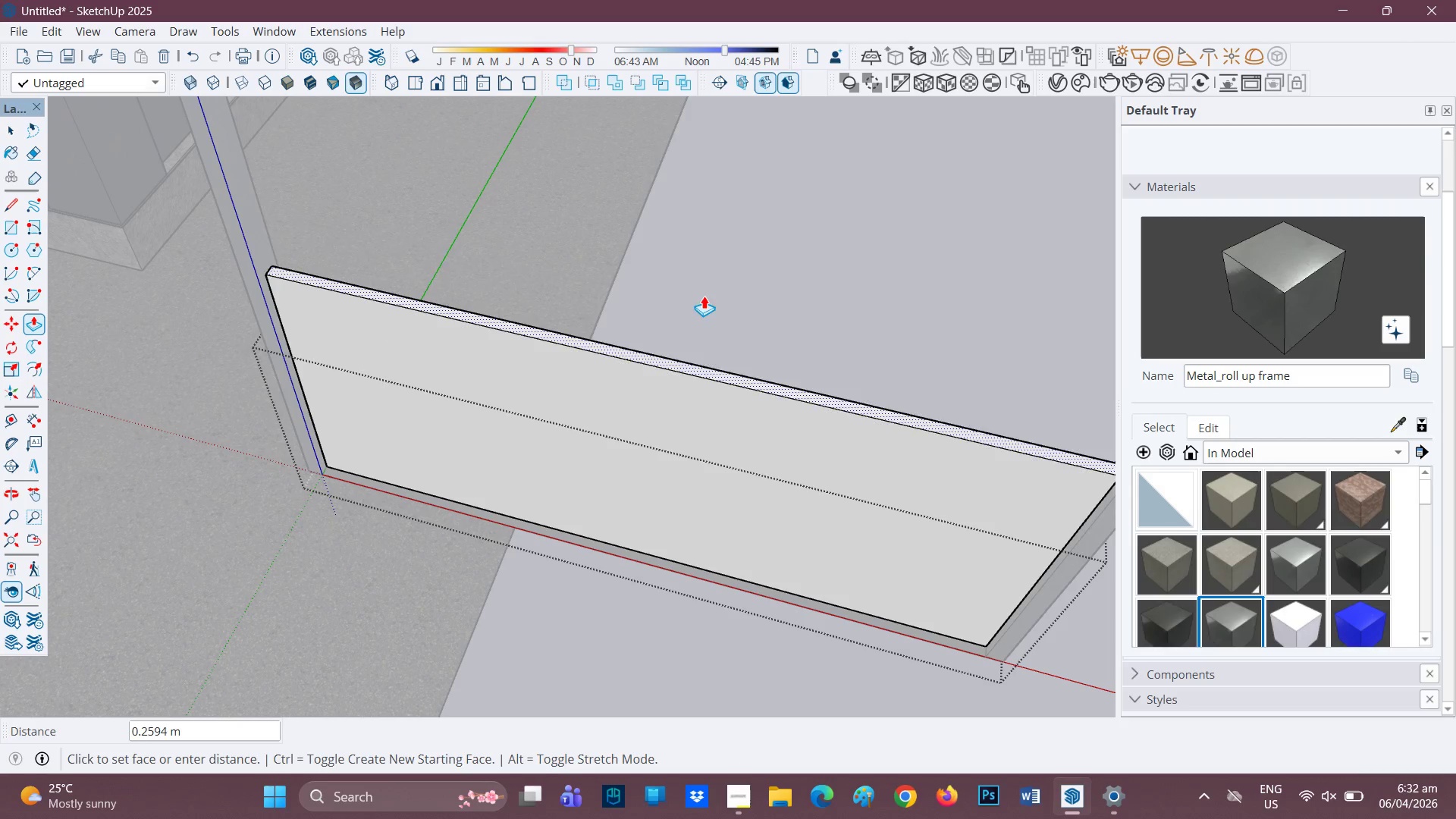 
scroll: coordinate [981, 211], scroll_direction: down, amount: 18.0
 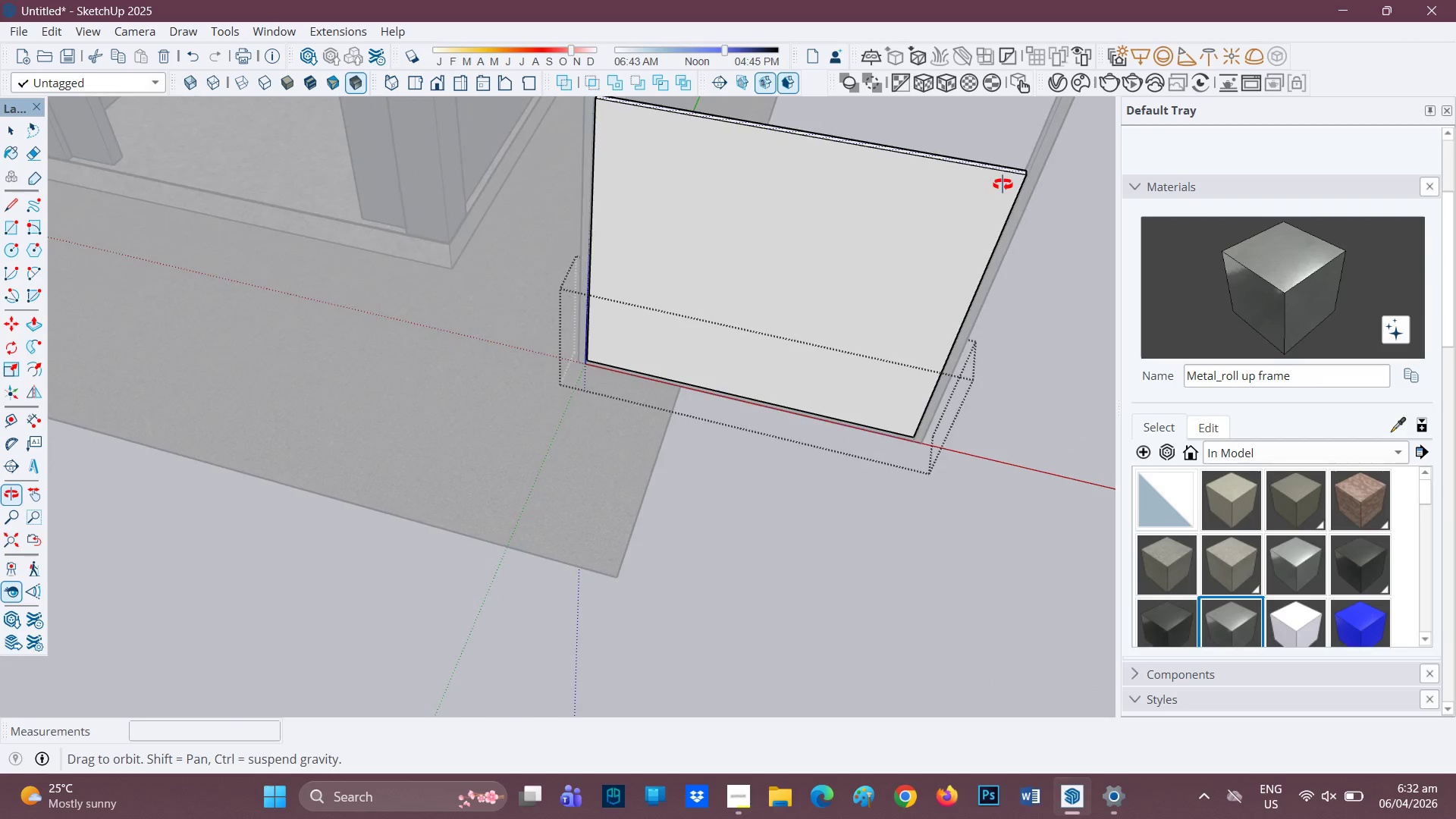 
type(hp)
 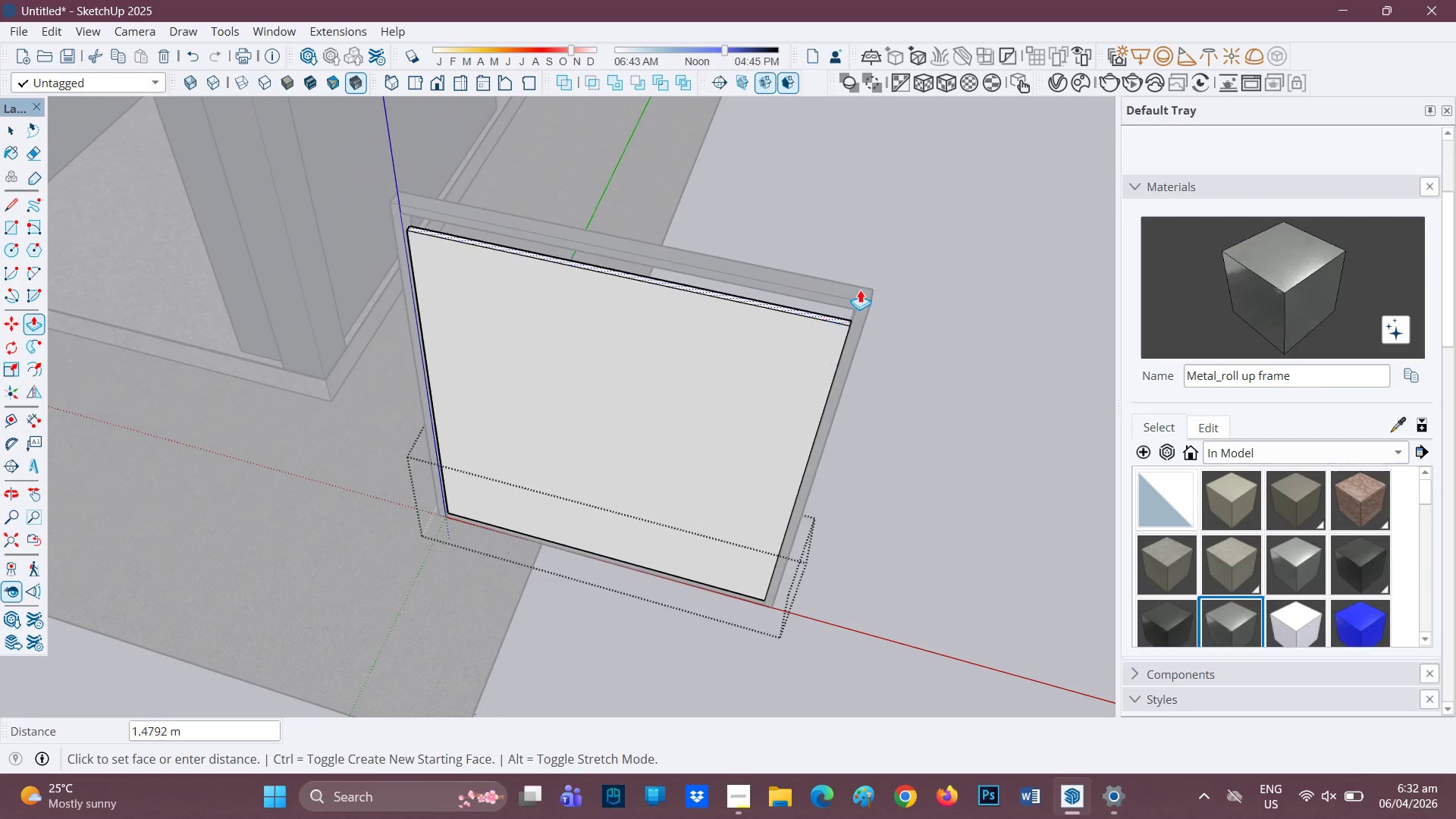 
left_click_drag(start_coordinate=[994, 193], to_coordinate=[802, 404])
 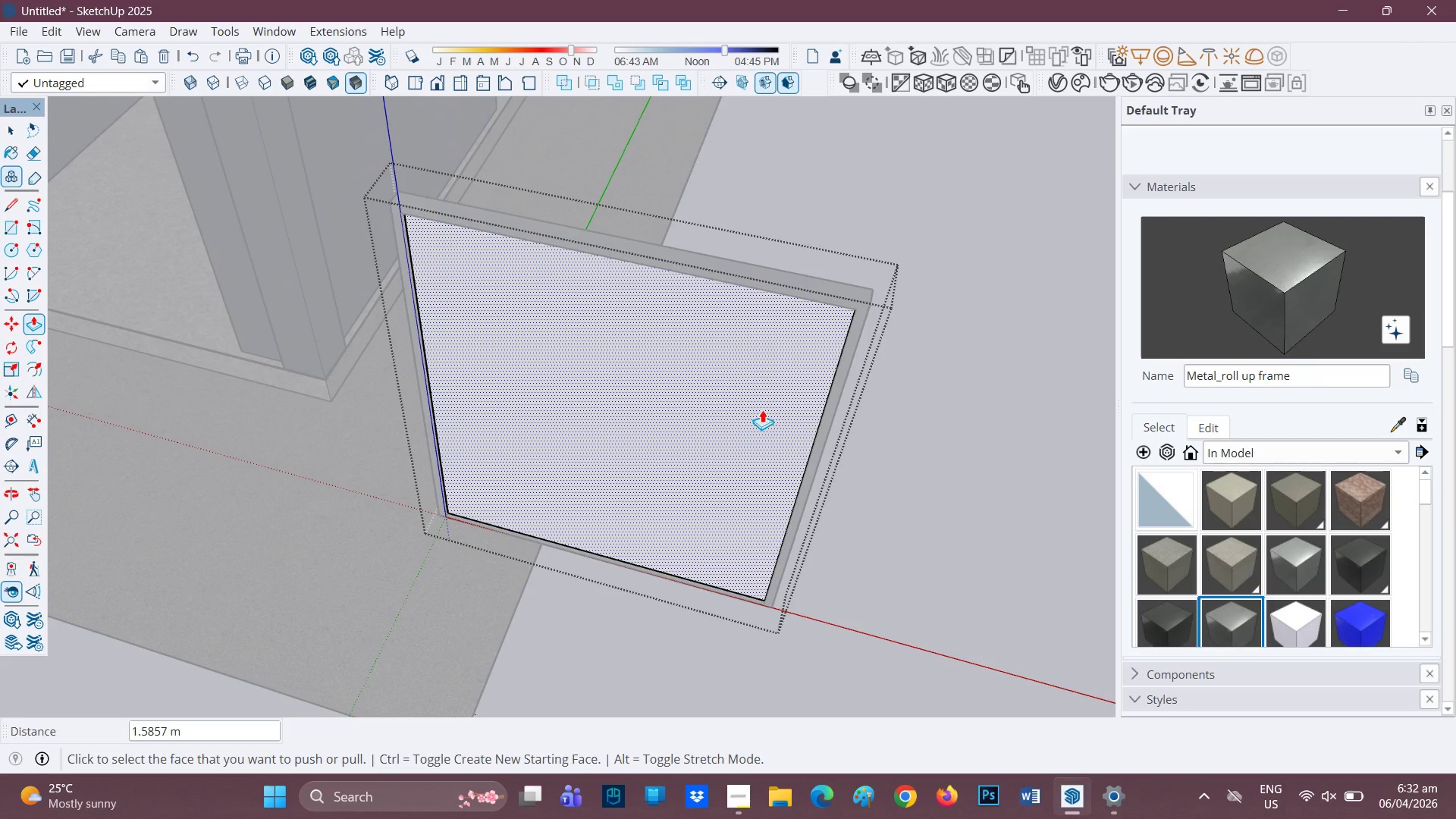 
scroll: coordinate [833, 203], scroll_direction: down, amount: 2.0
 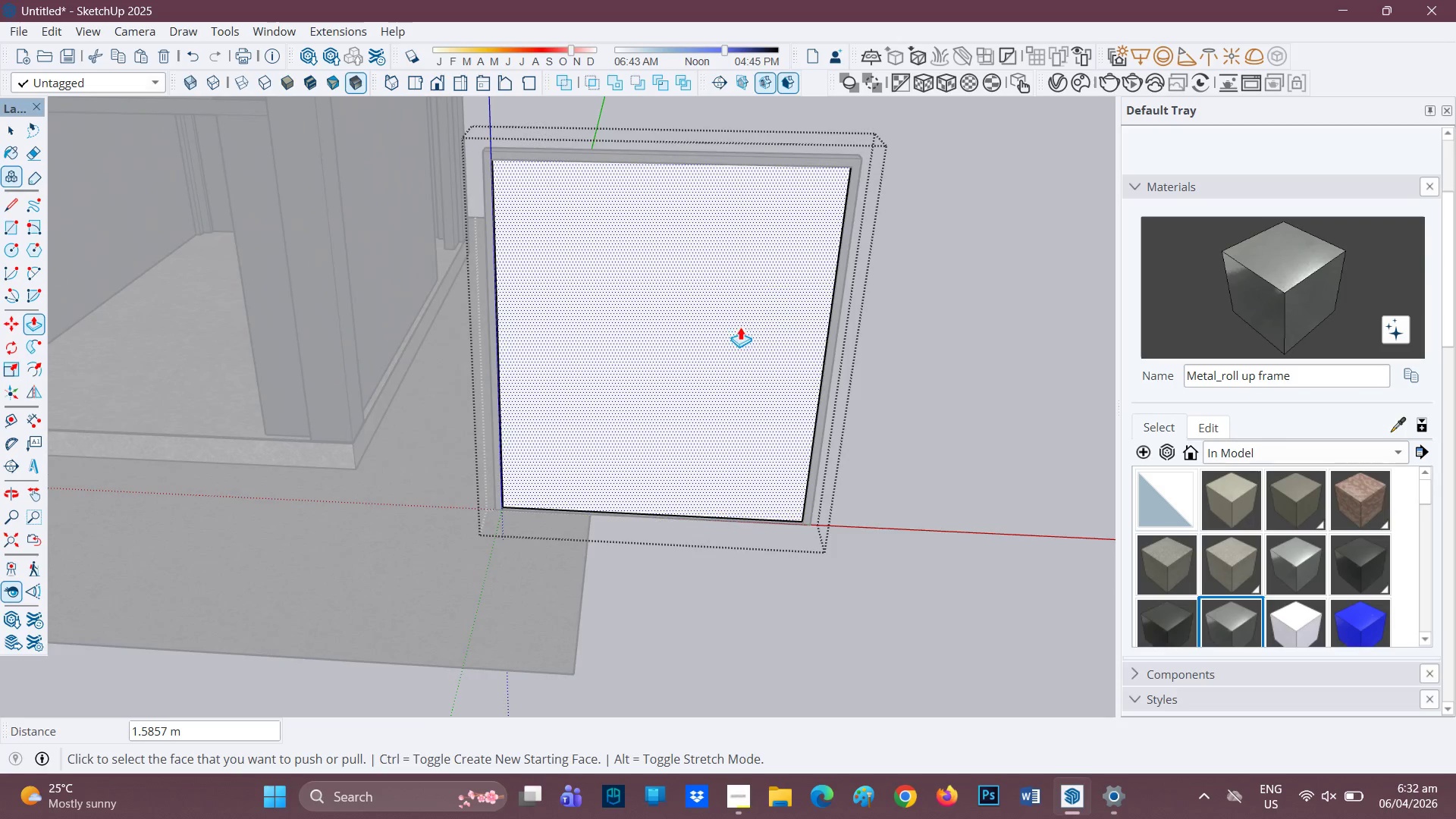 
scroll: coordinate [808, 285], scroll_direction: up, amount: 2.0
 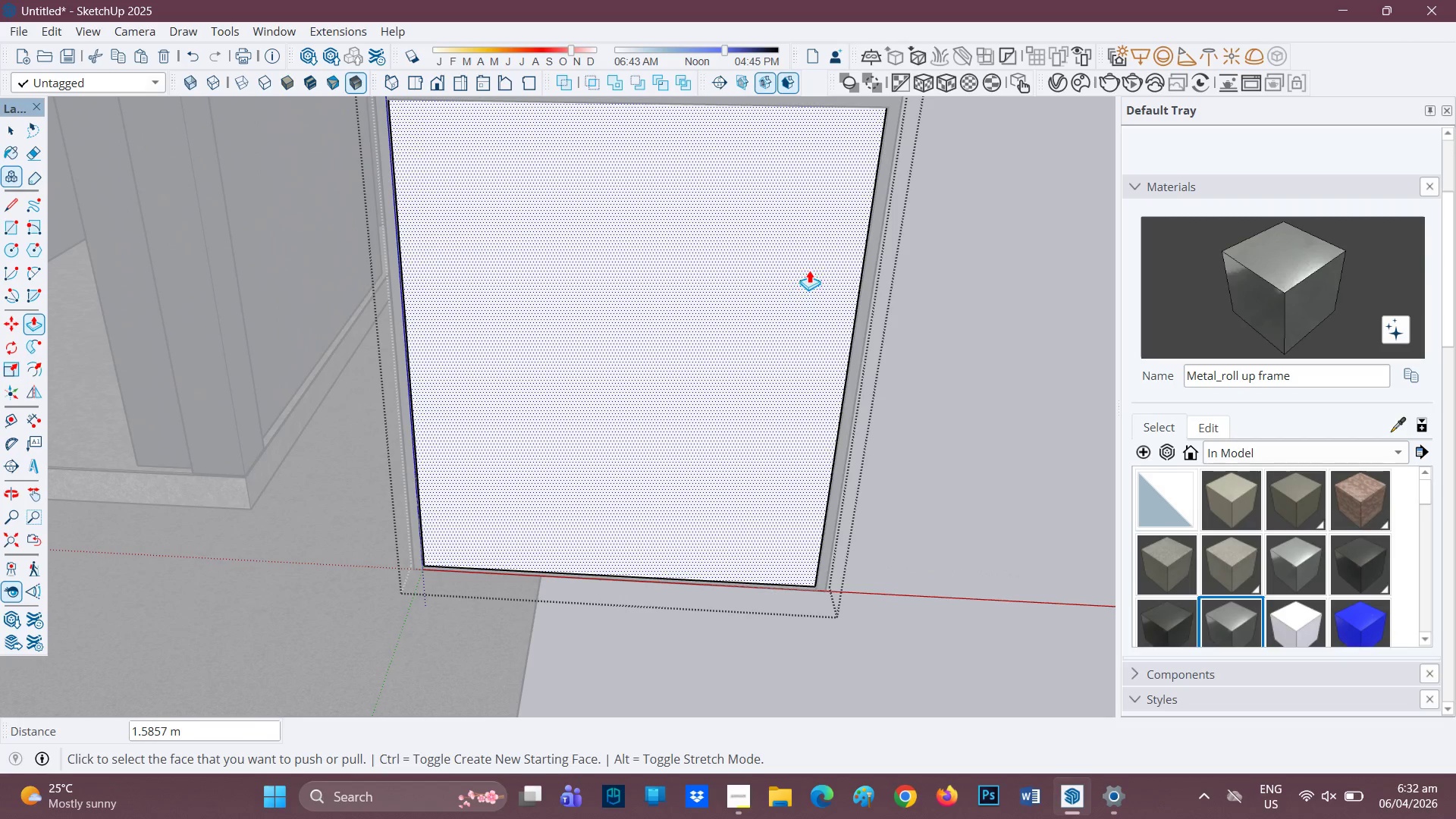 
scroll: coordinate [777, 126], scroll_direction: none, amount: 0.0
 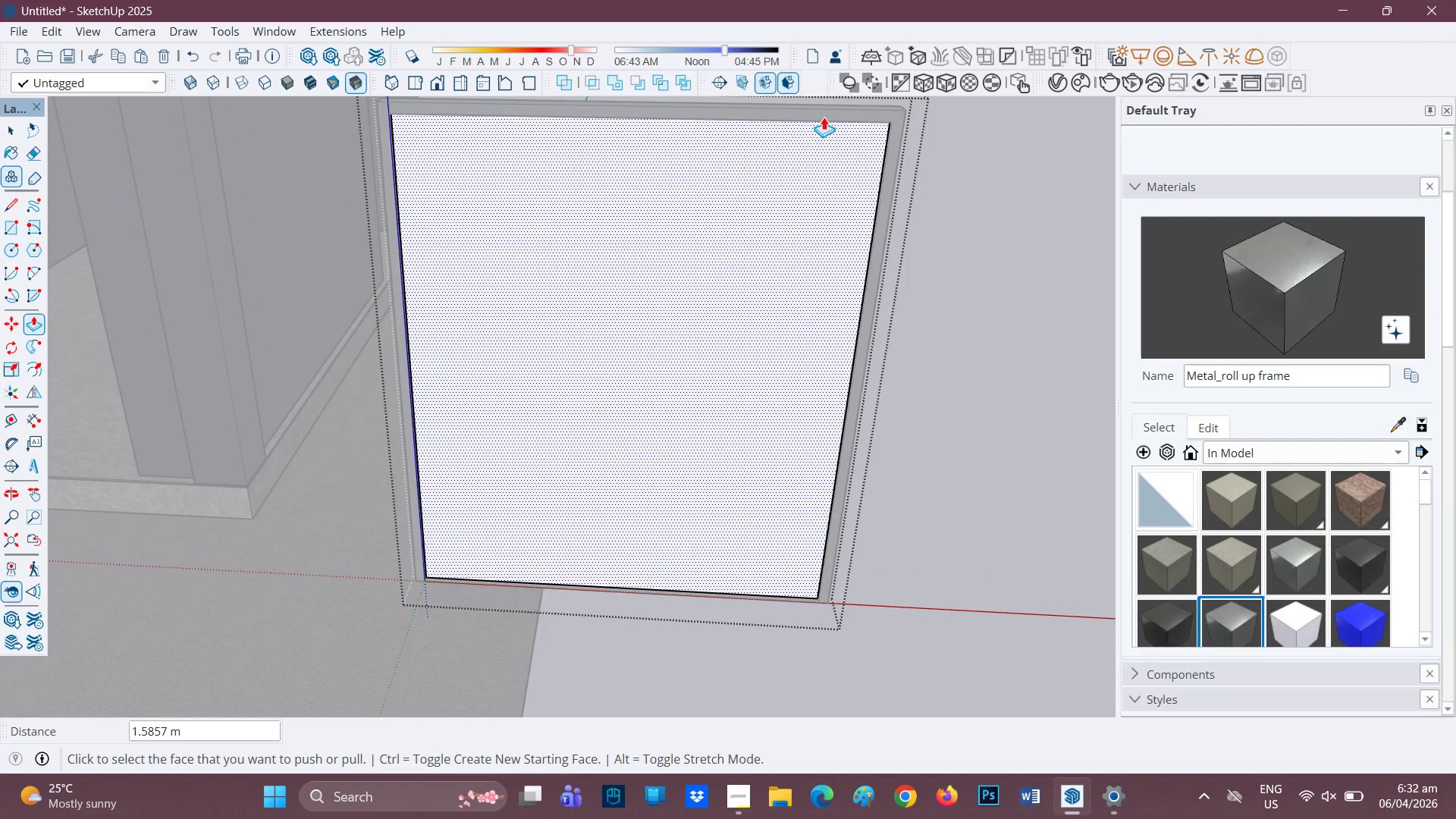 
scroll: coordinate [817, 140], scroll_direction: up, amount: 1.0
 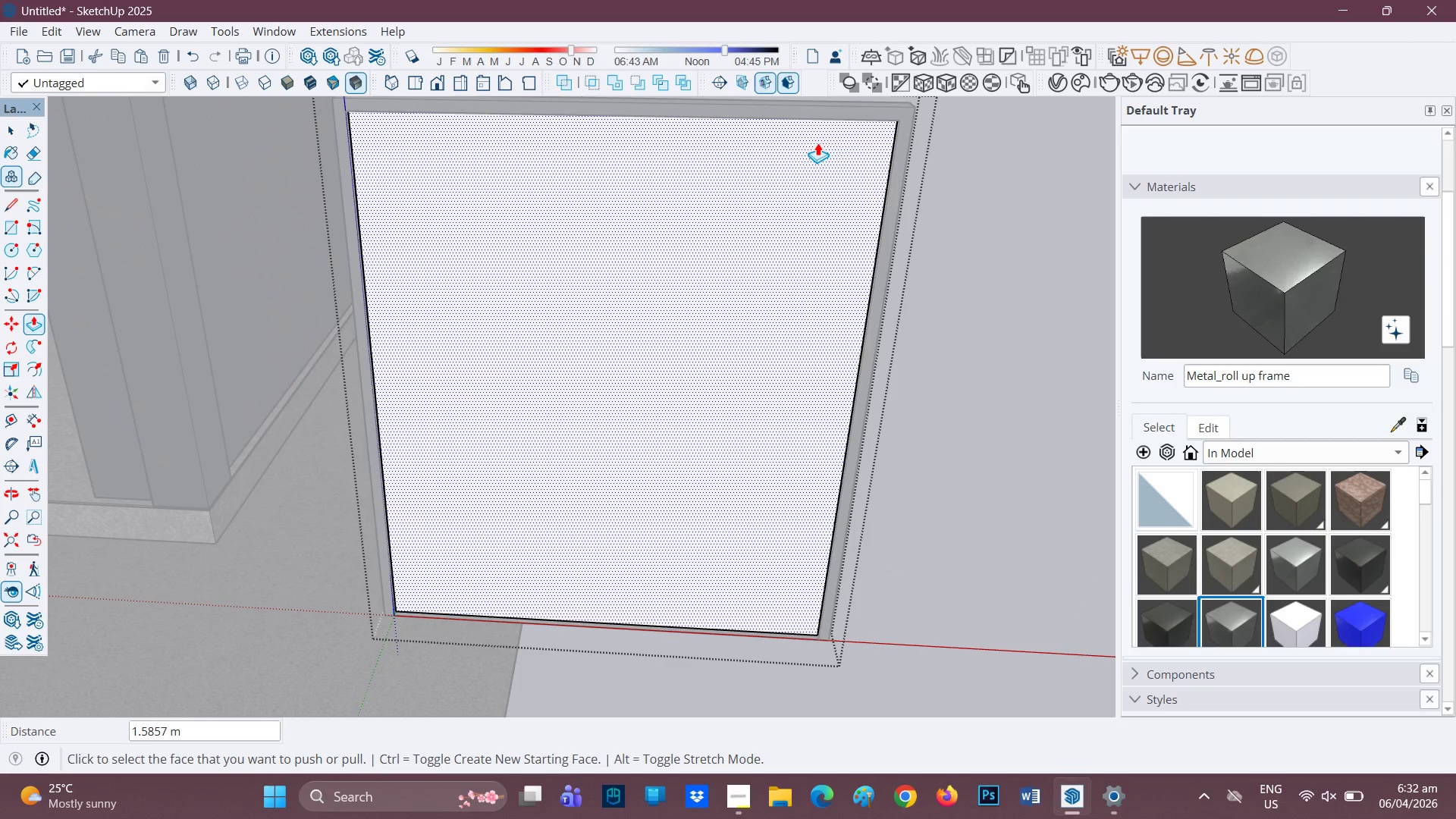 
key(Space)
 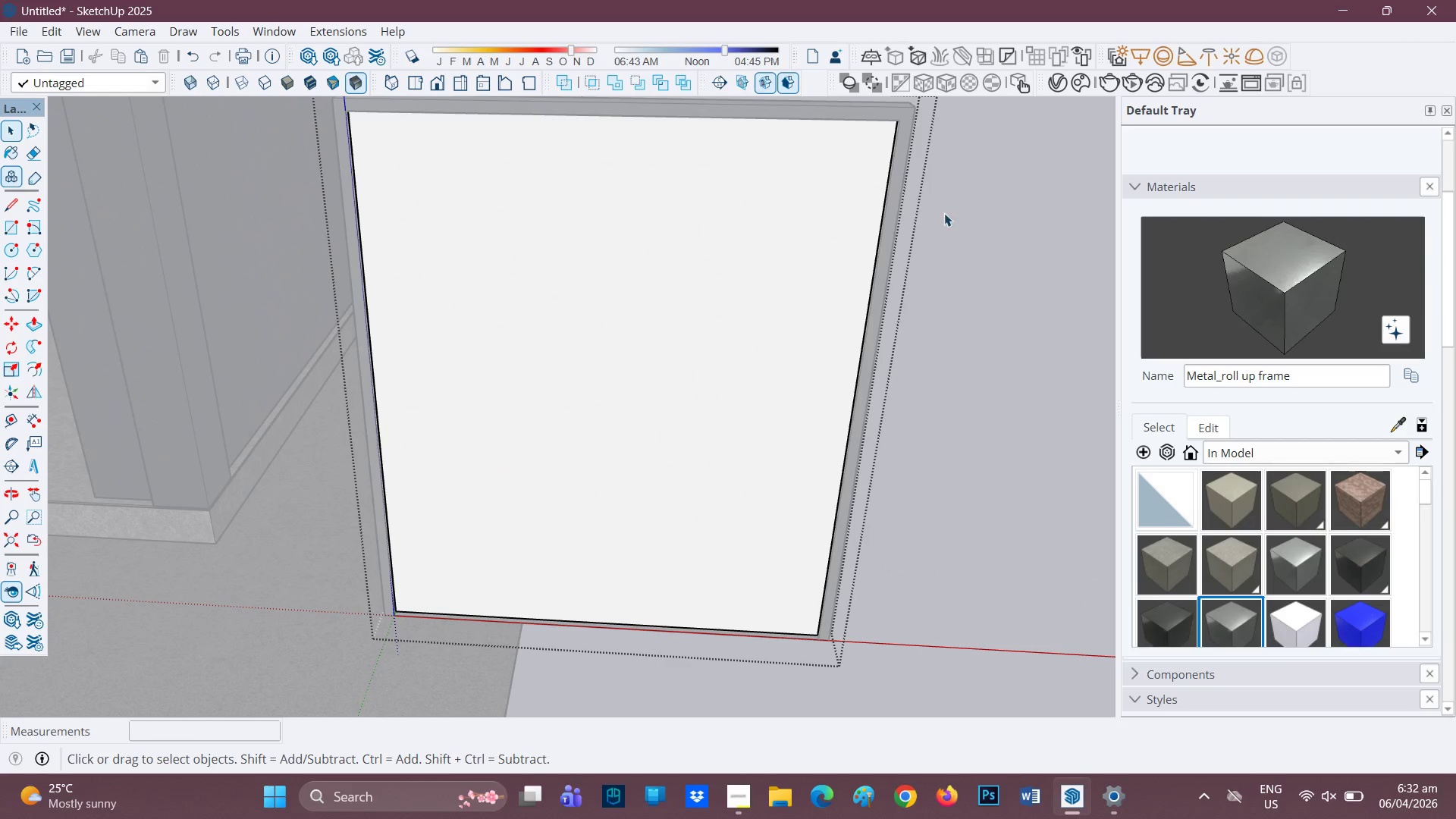 
scroll: coordinate [830, 202], scroll_direction: none, amount: 0.0
 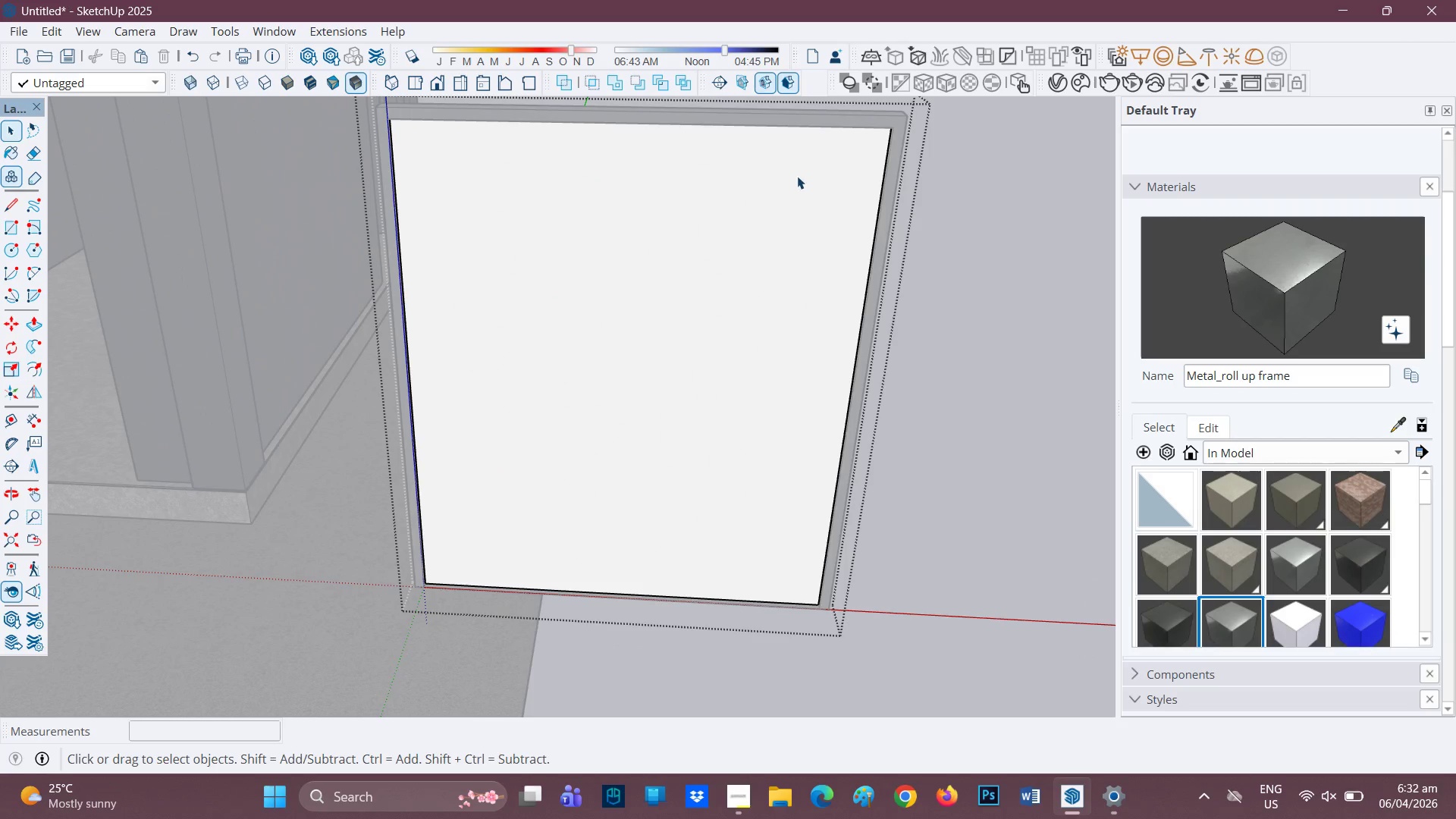 
key(Control+Z)
 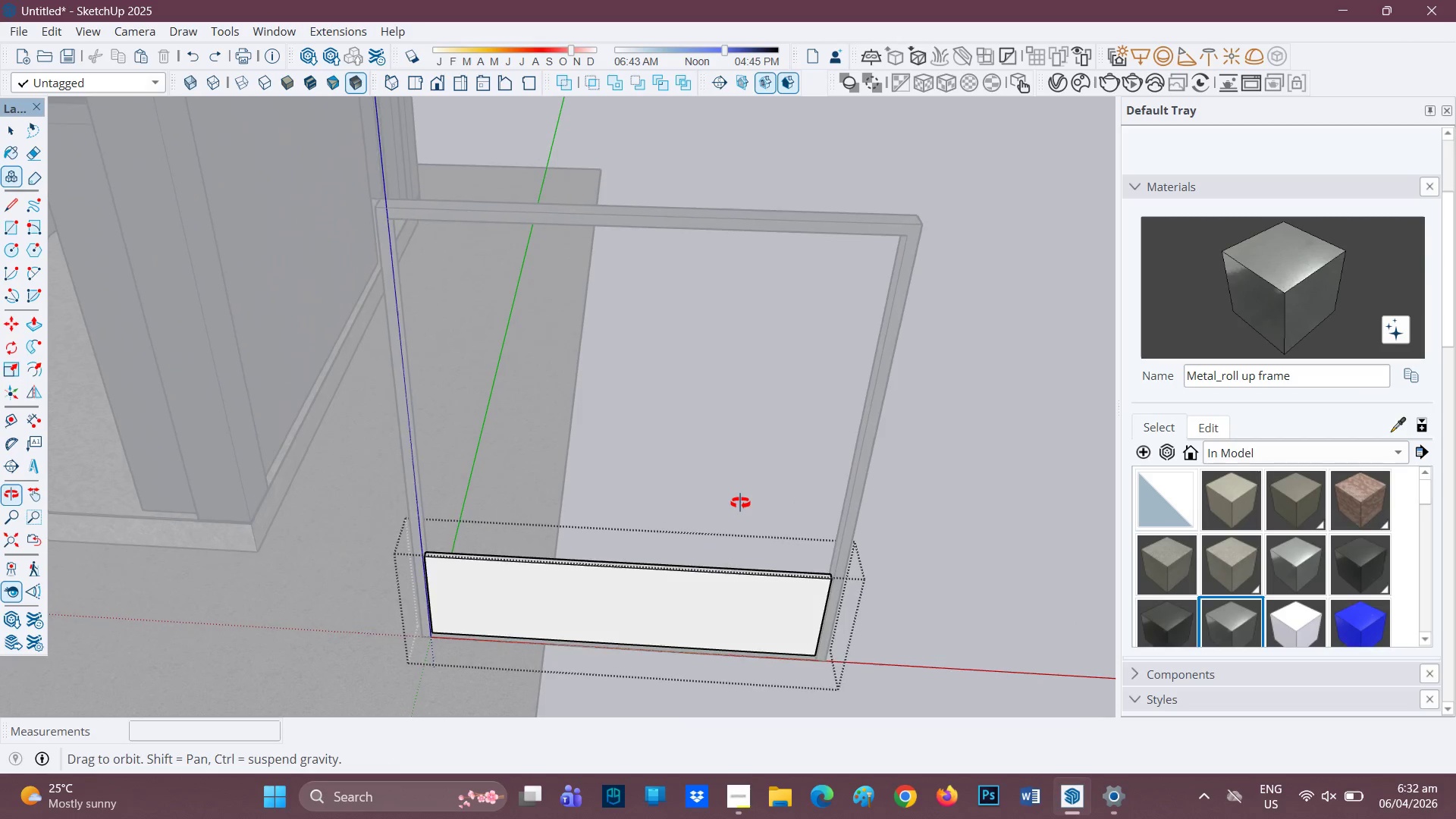 
scroll: coordinate [733, 425], scroll_direction: none, amount: 0.0
 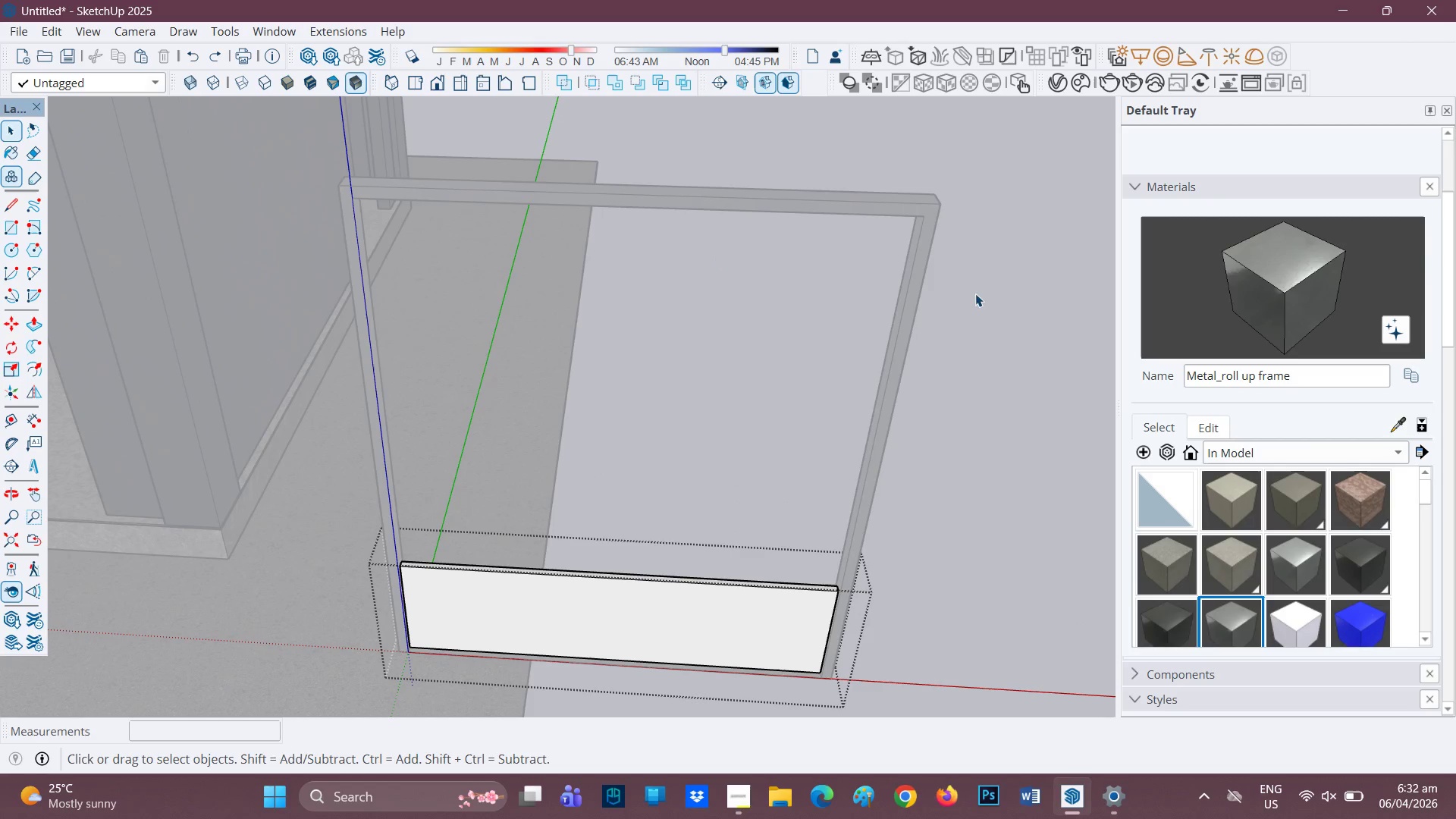 
key(Space)
 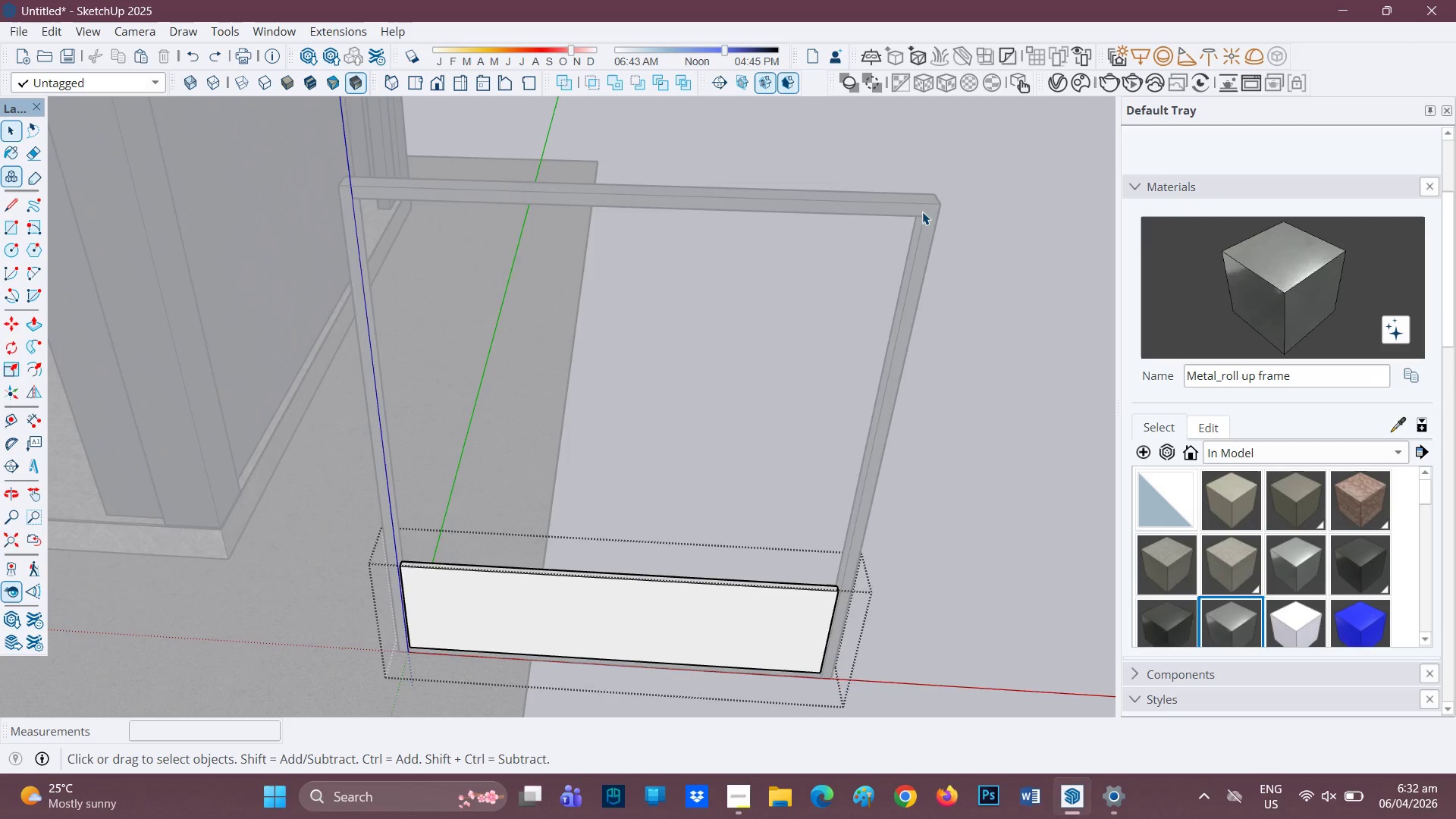 
double_click([922, 212])
 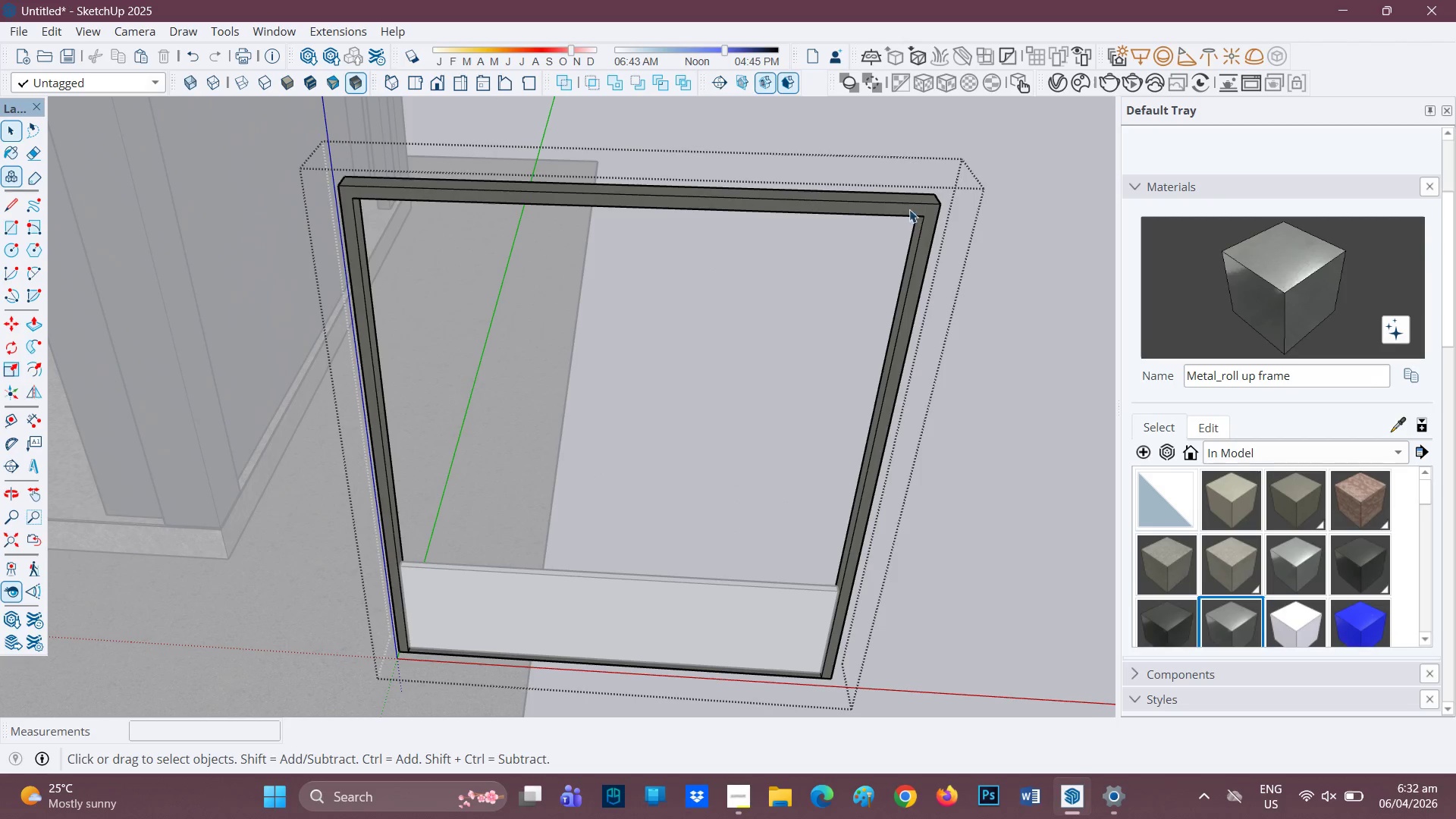 
scroll: coordinate [837, 204], scroll_direction: up, amount: 3.0
 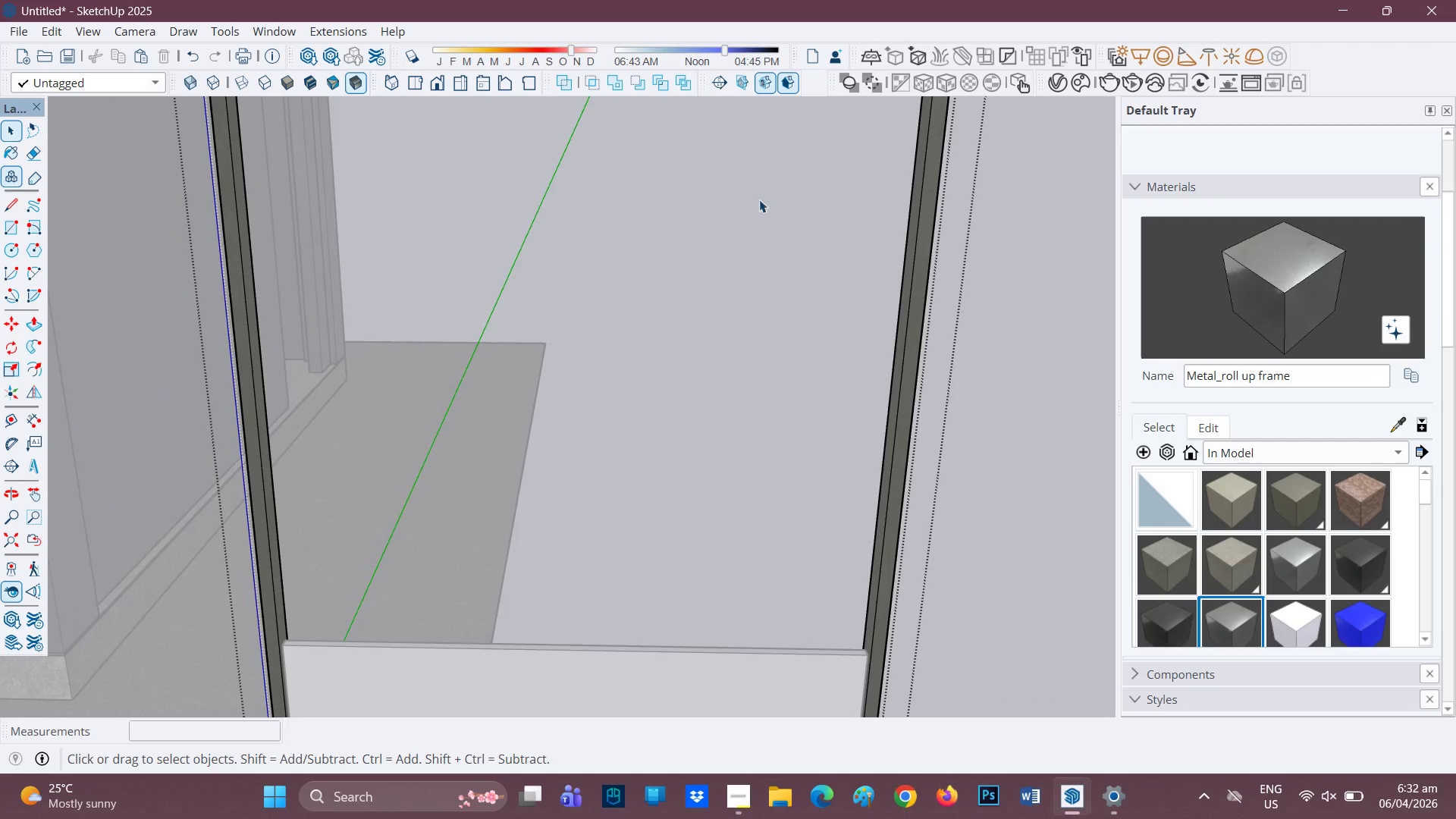 
key(H)
 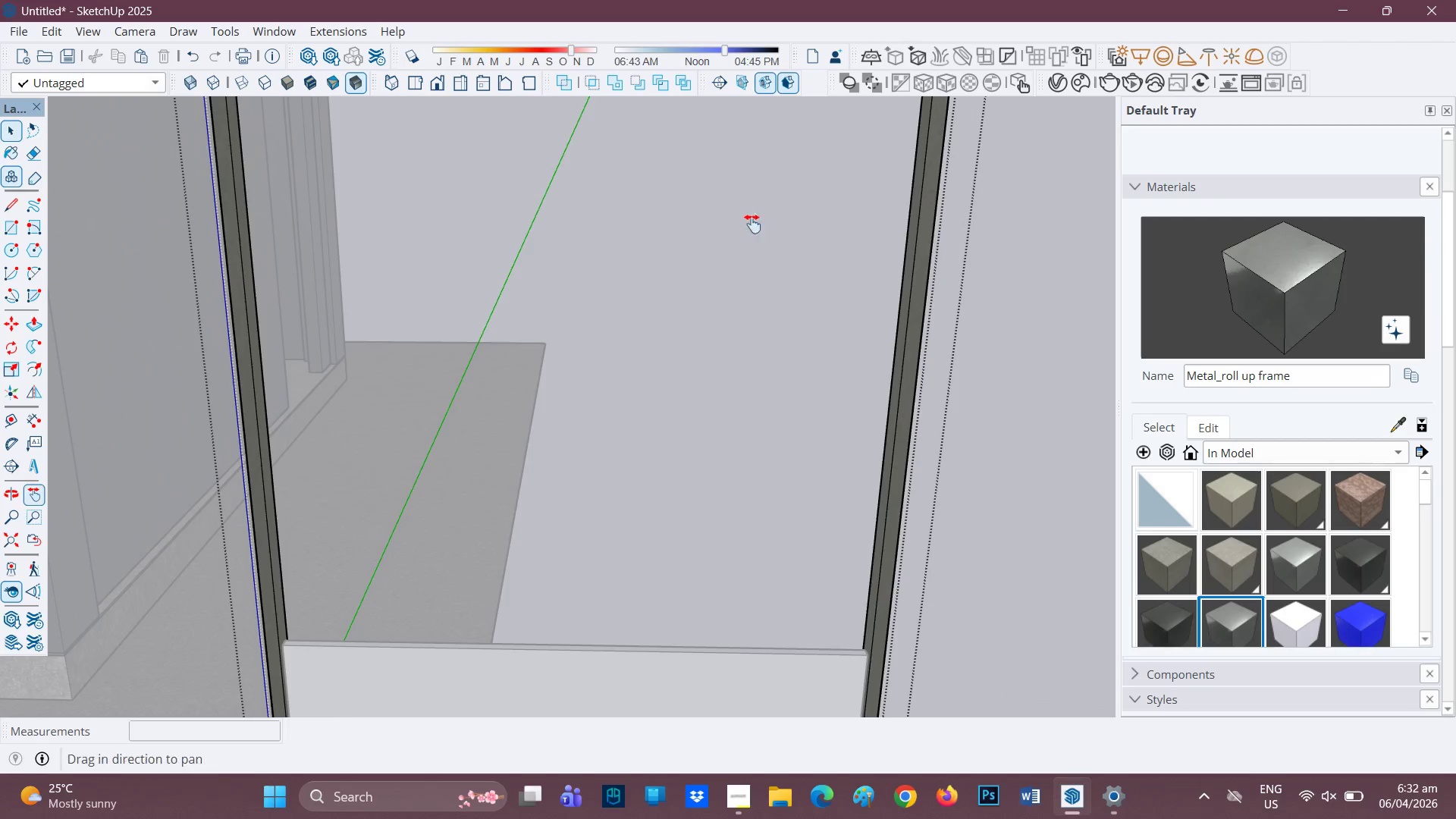 
left_click_drag(start_coordinate=[750, 217], to_coordinate=[742, 481])
 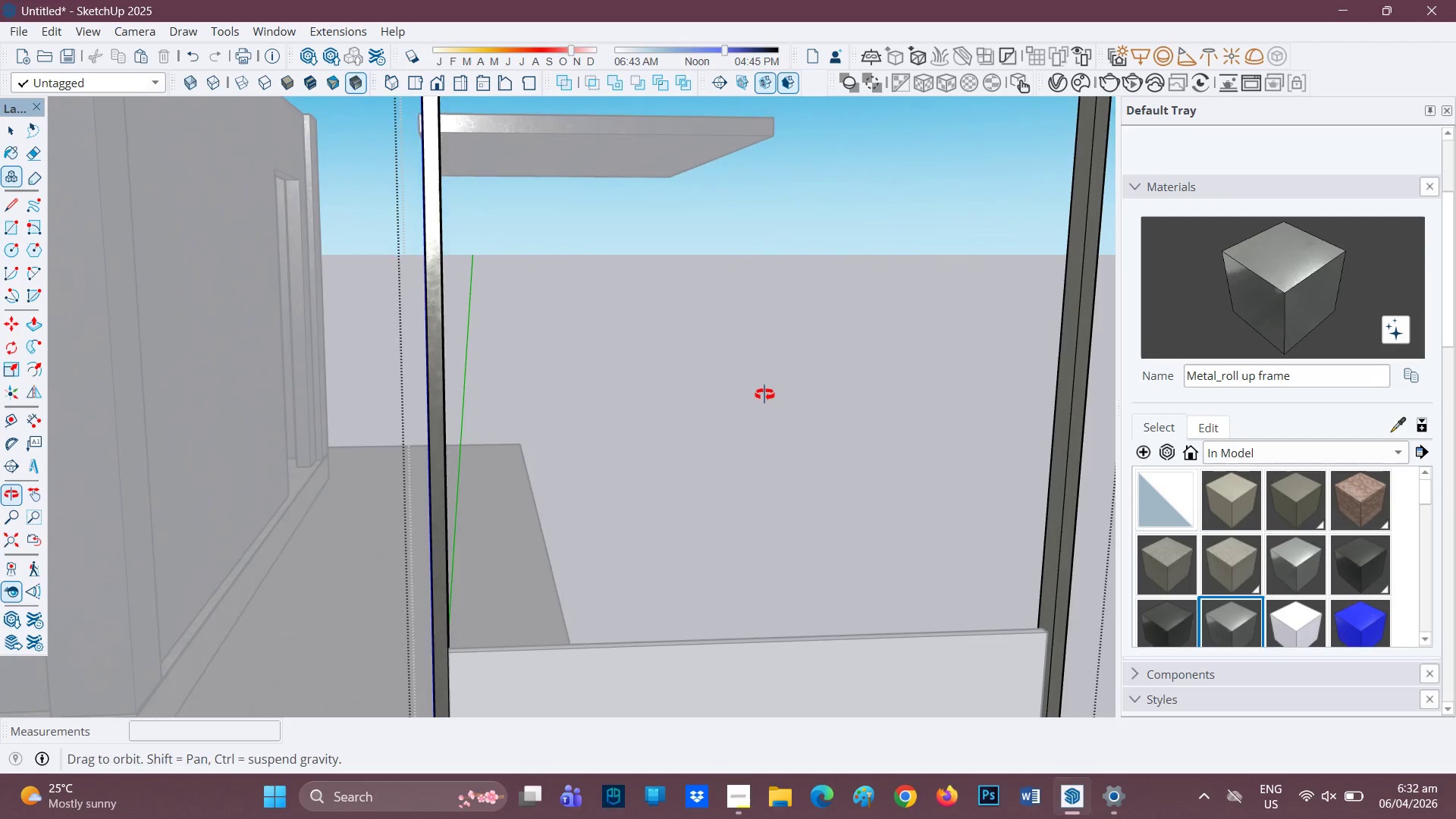 
left_click_drag(start_coordinate=[704, 298], to_coordinate=[660, 486])
 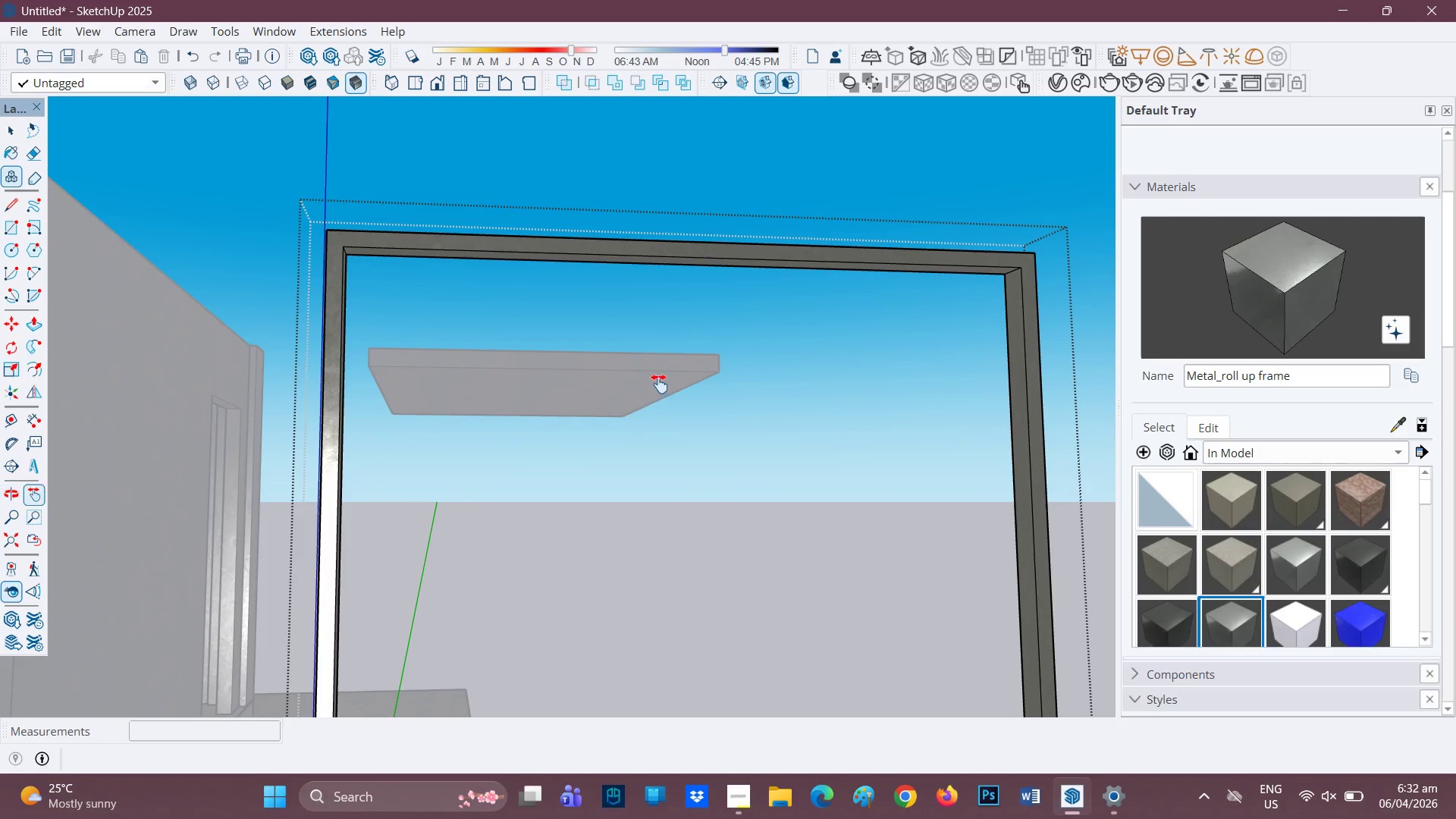 
wait(5.12)
 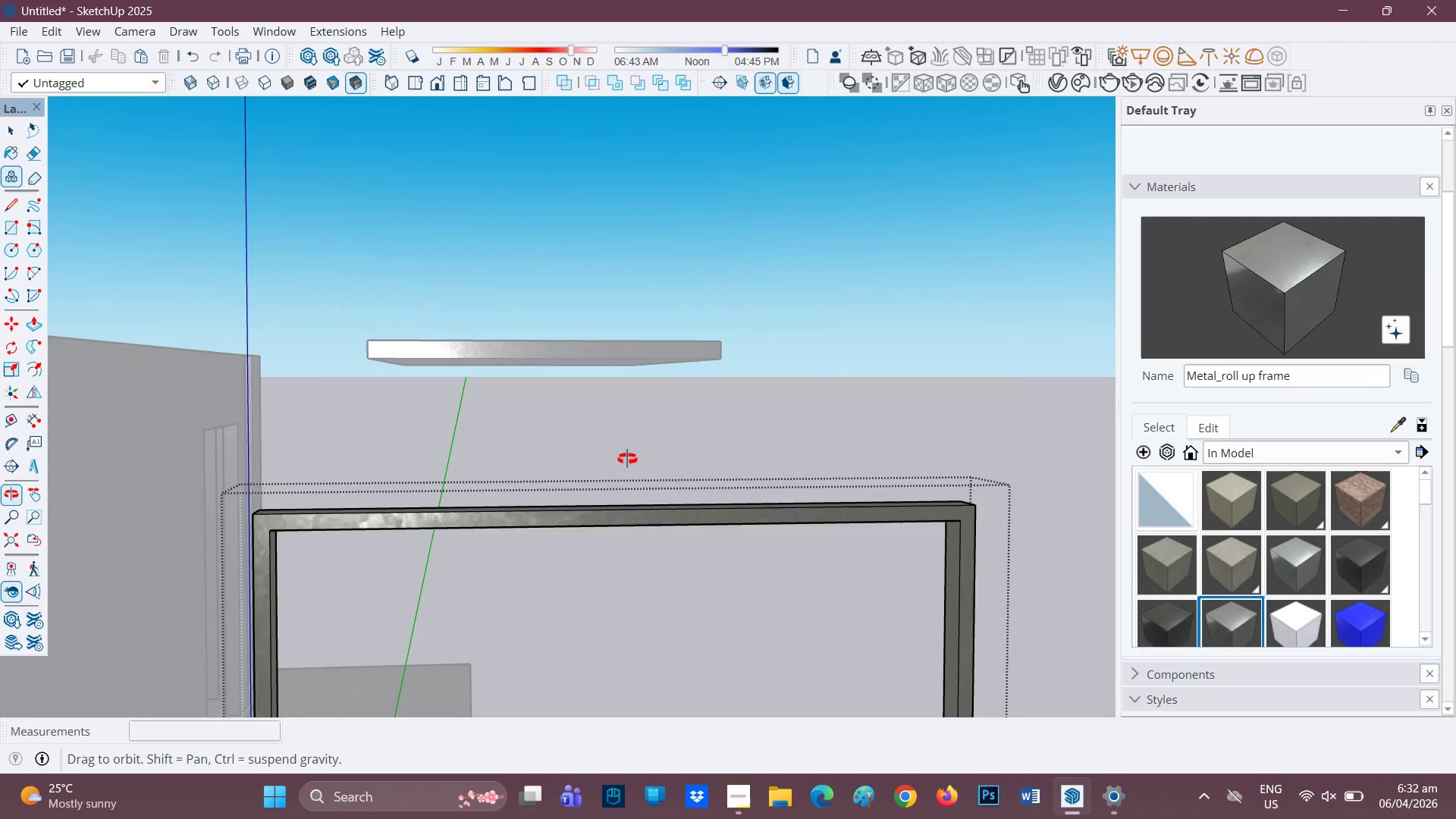 
key(Space)
 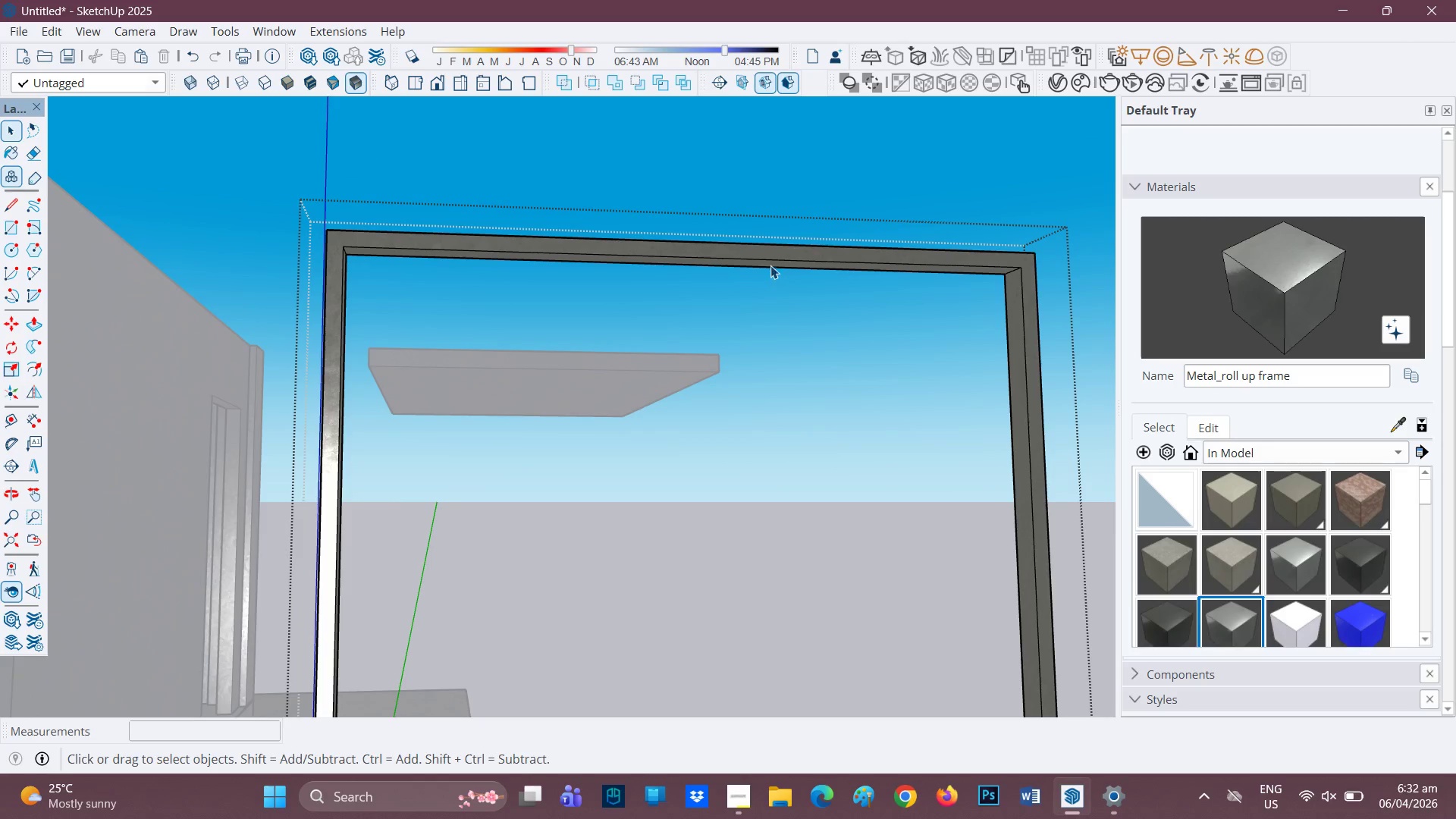 
left_click([773, 262])
 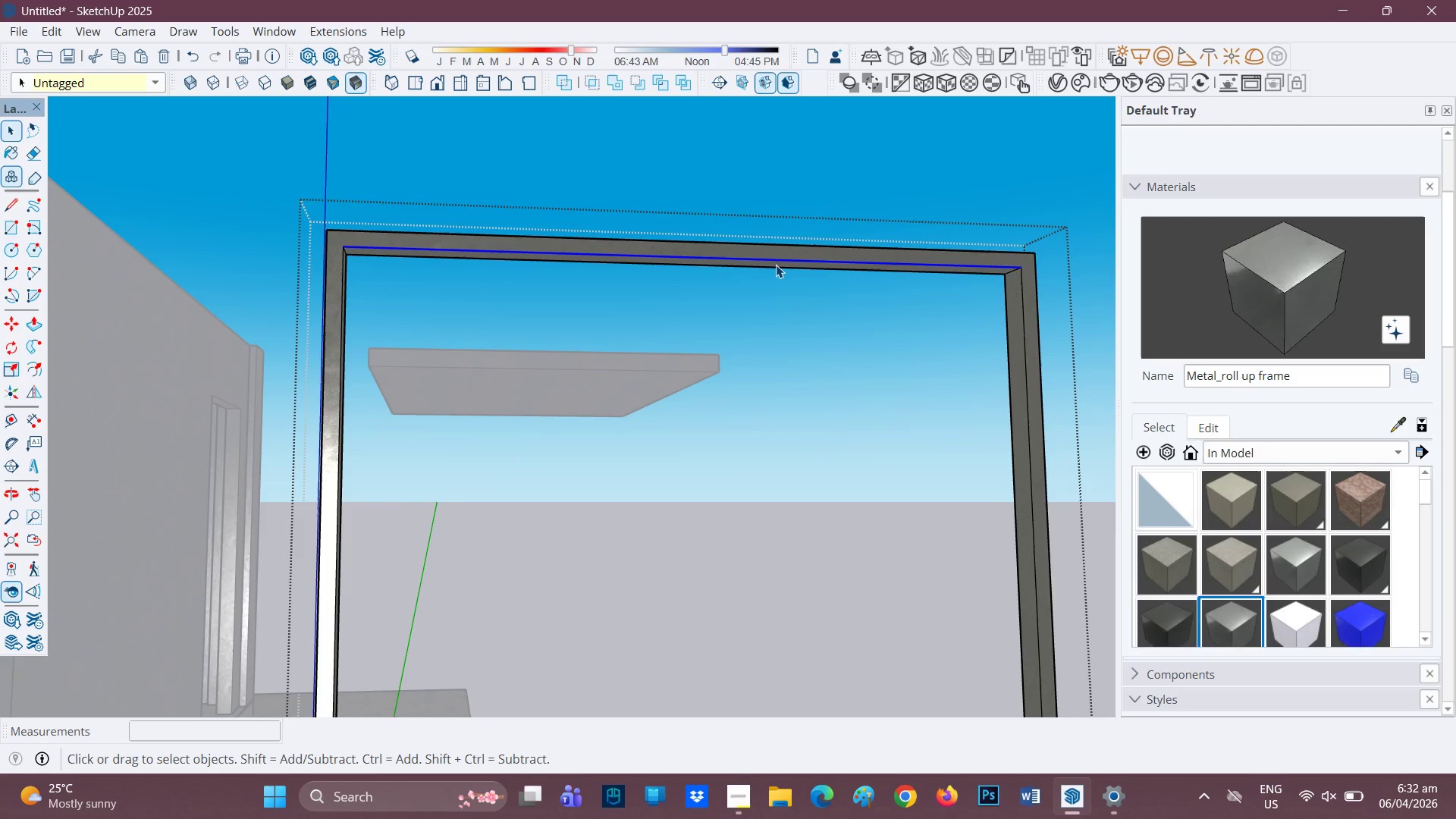 
left_click([774, 271])
 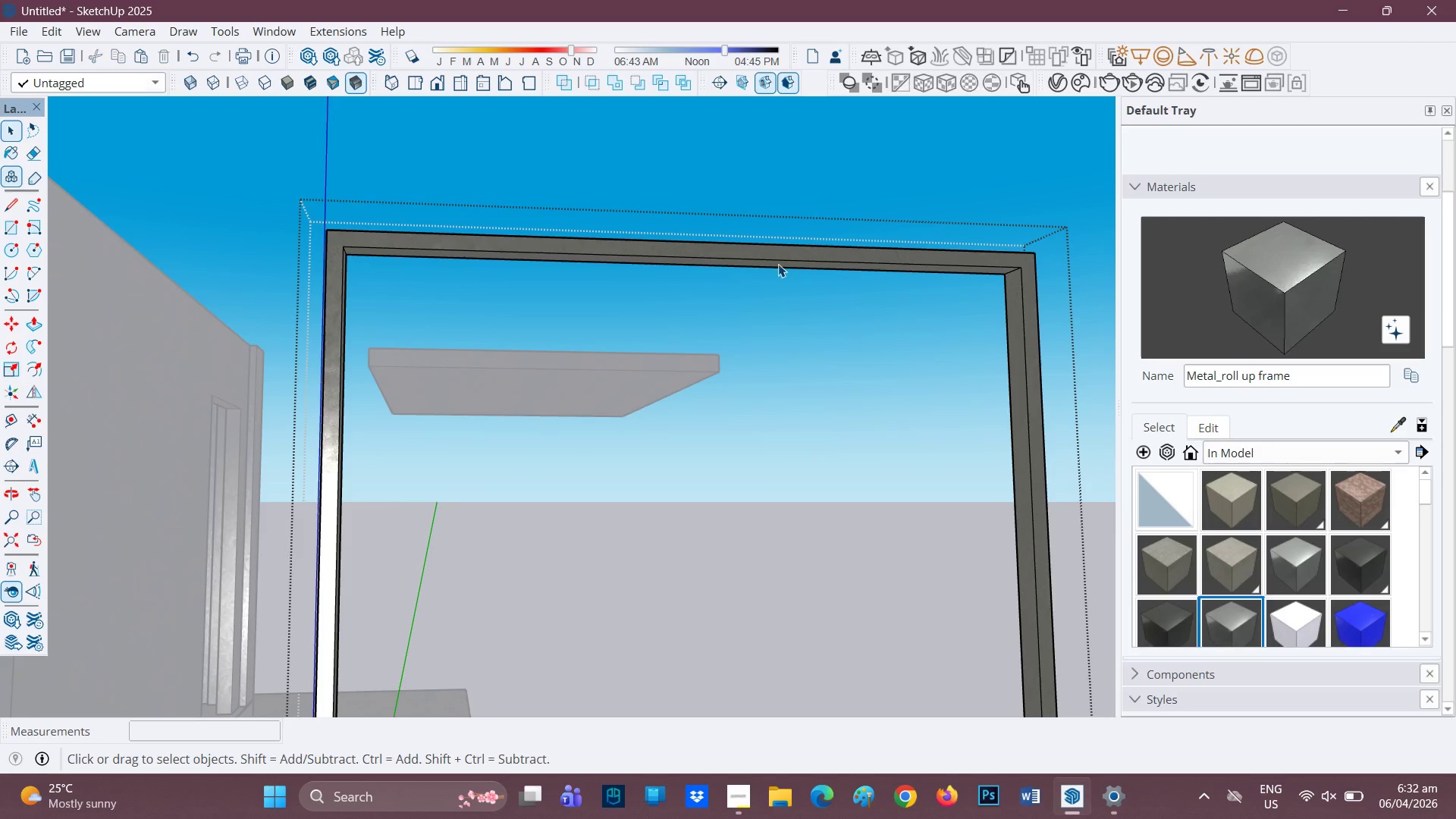 
scroll: coordinate [786, 259], scroll_direction: up, amount: 3.0
 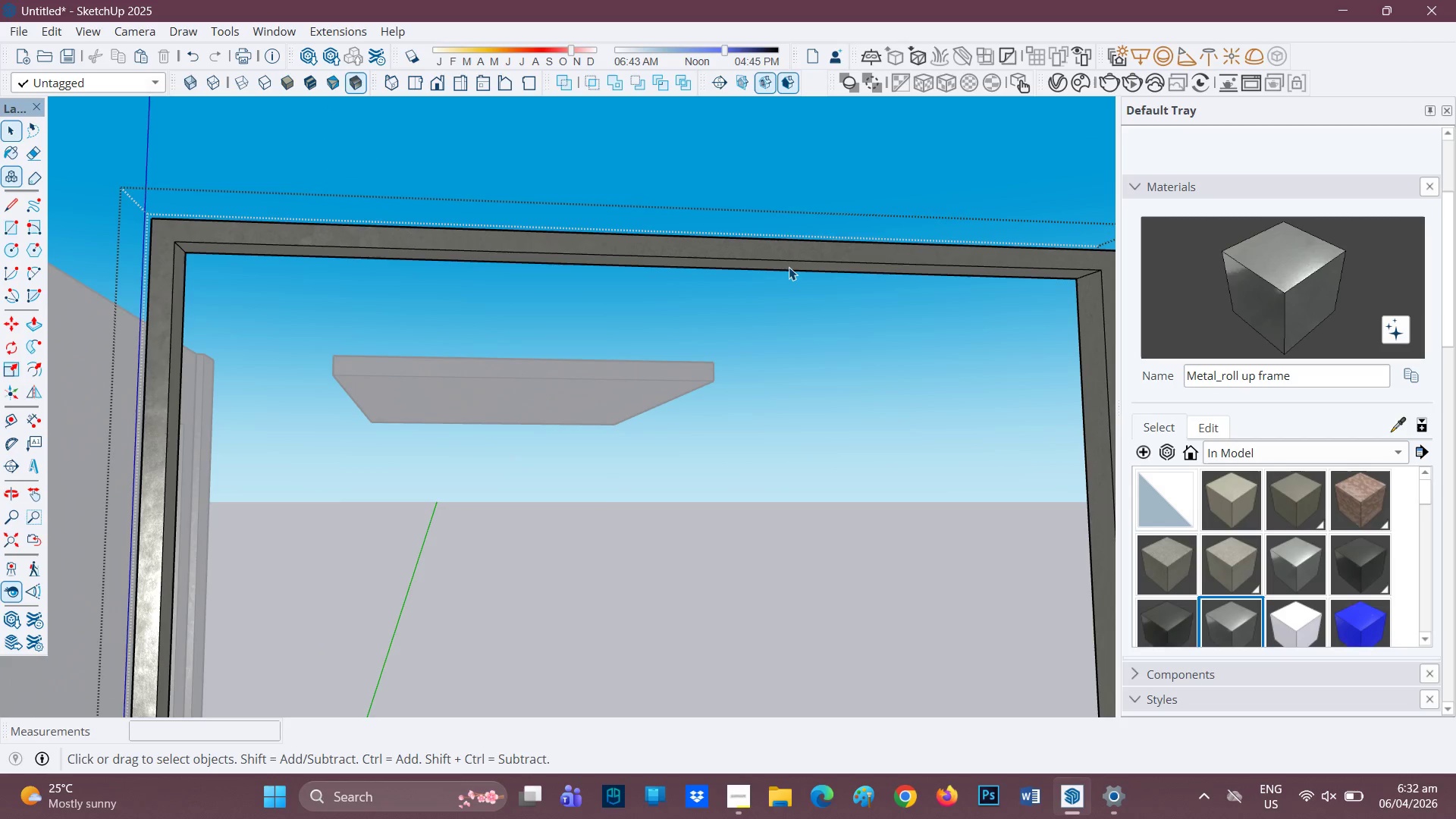 
key(P)
 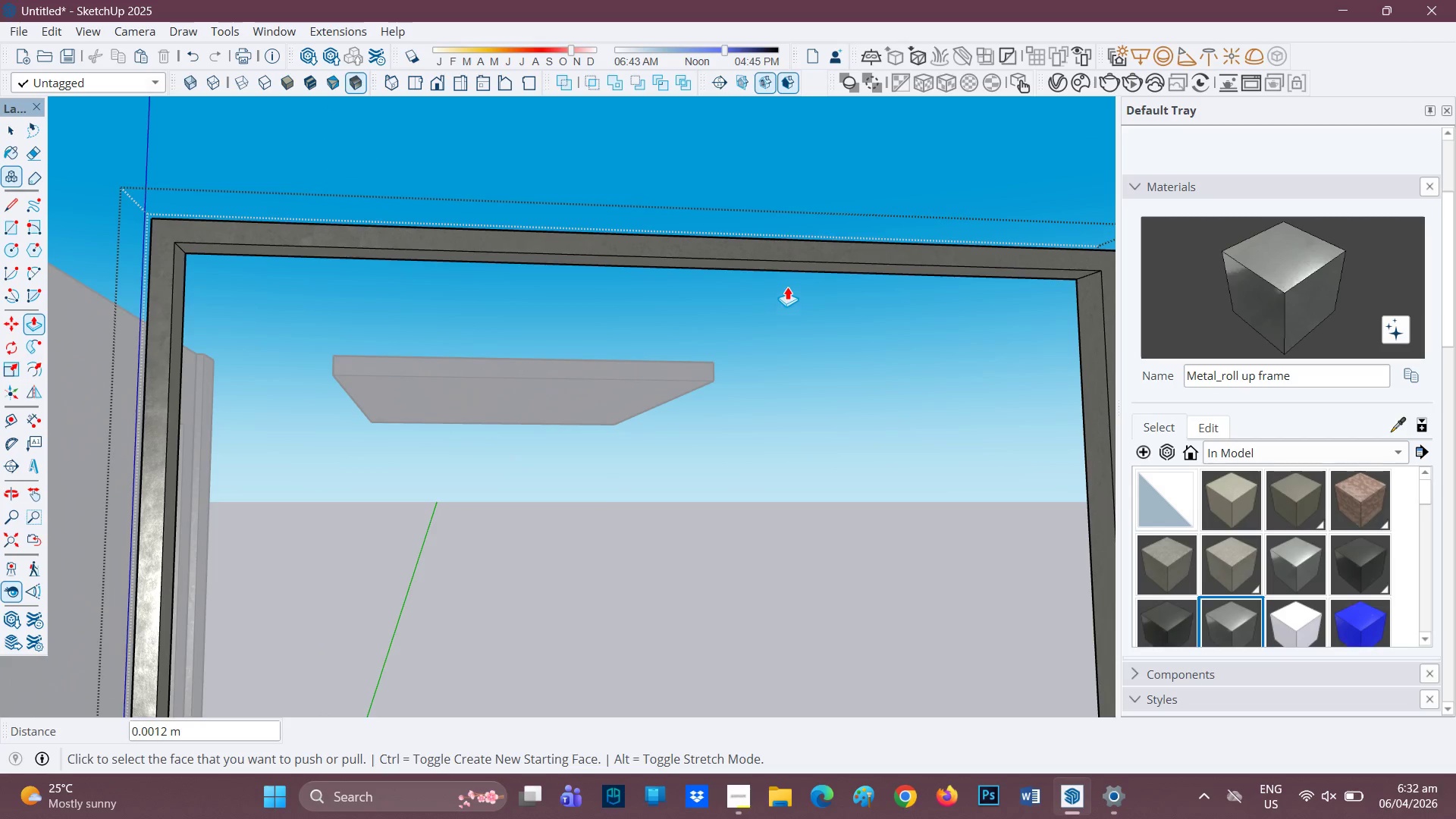 
left_click([795, 266])
 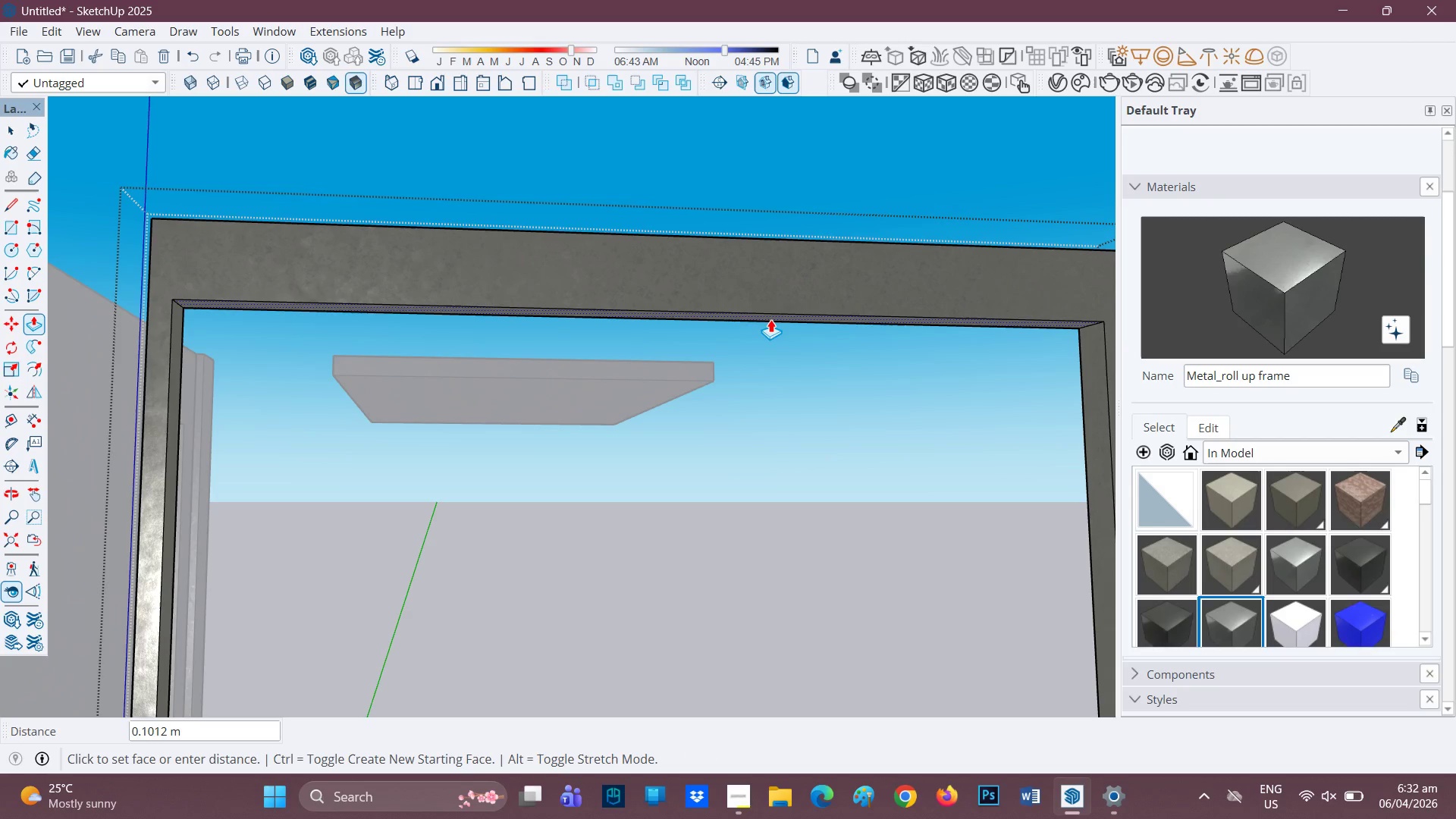 
left_click([770, 318])
 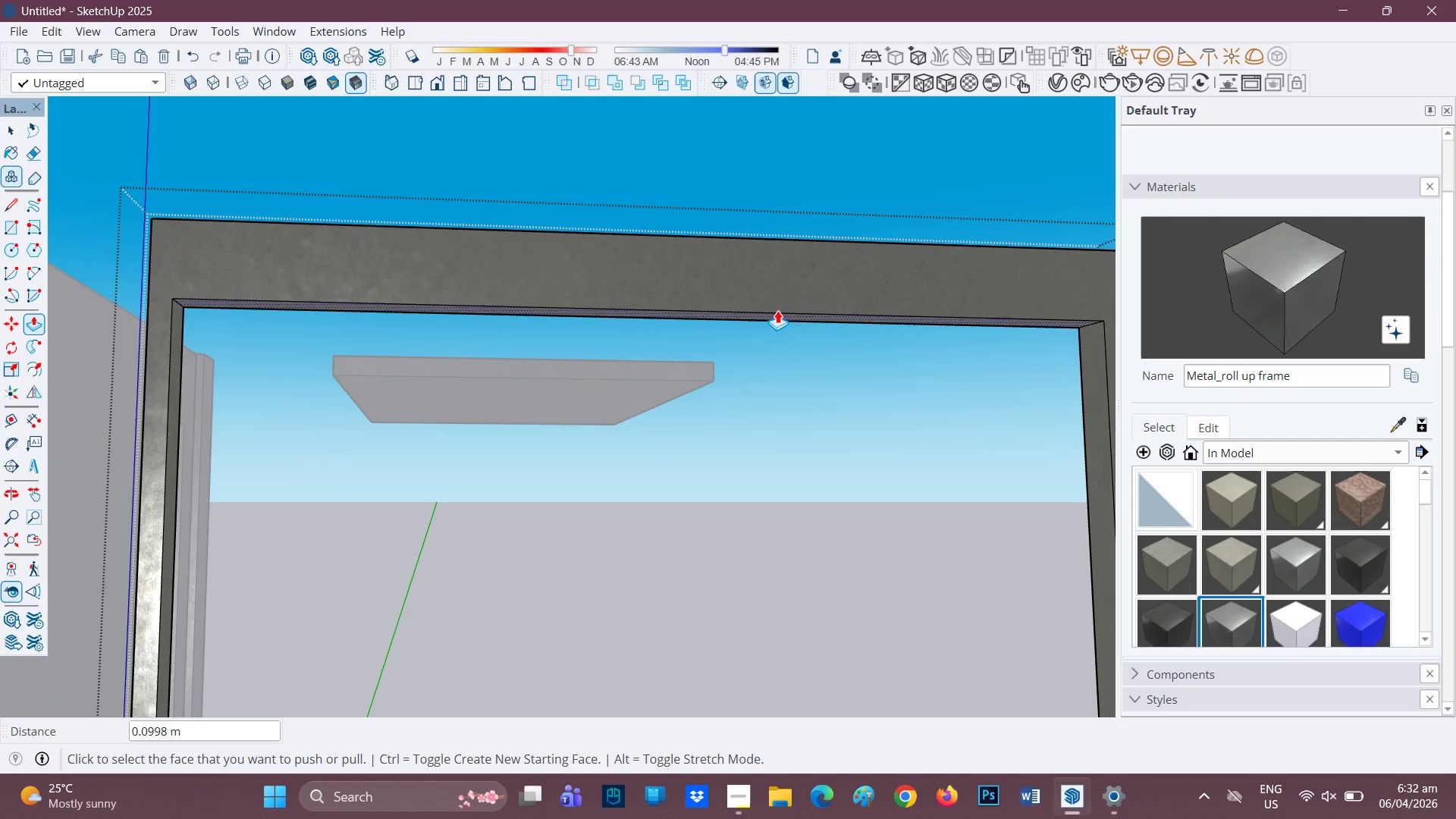 
scroll: coordinate [808, 209], scroll_direction: down, amount: 4.0
 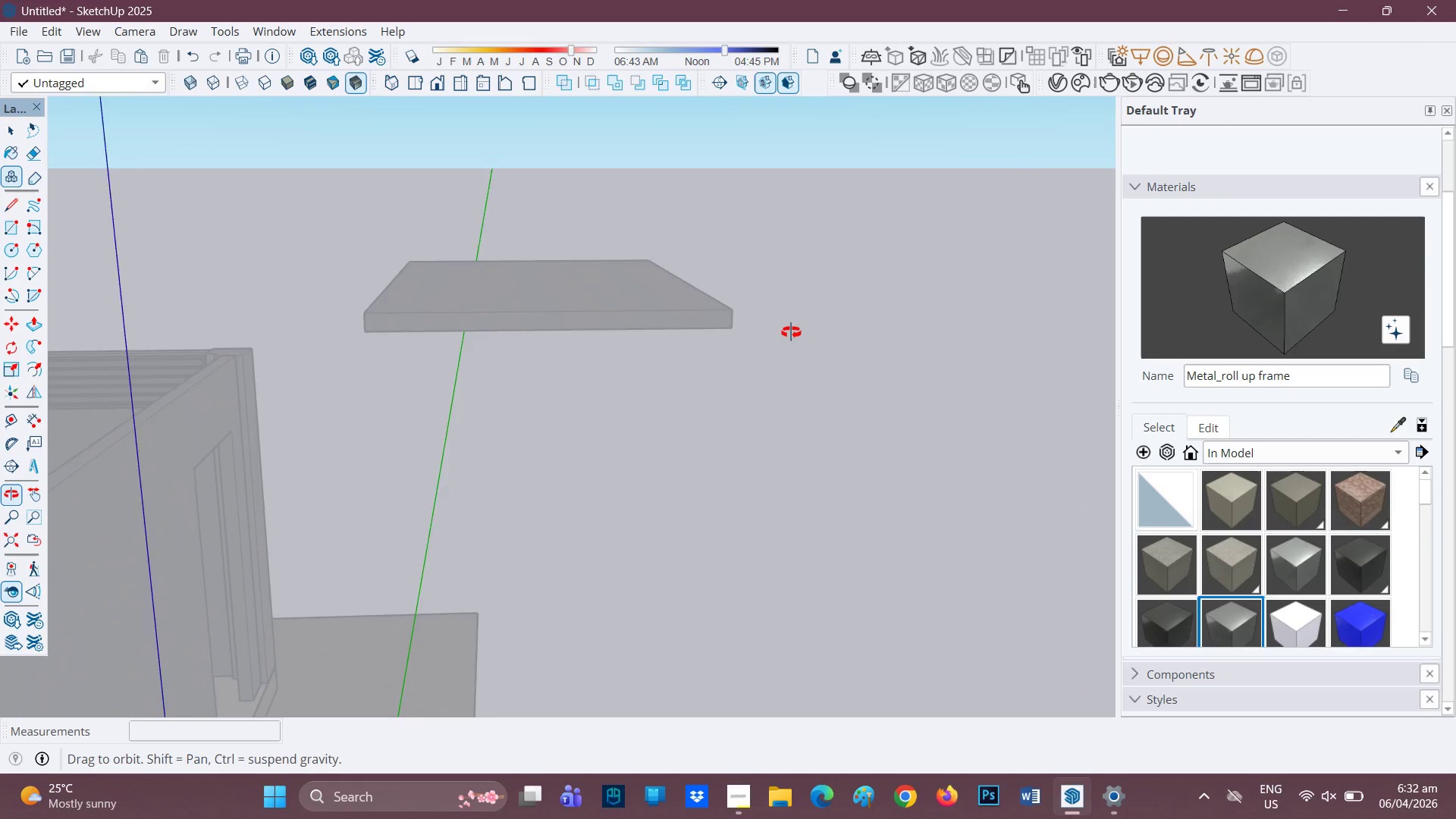 
key(H)
 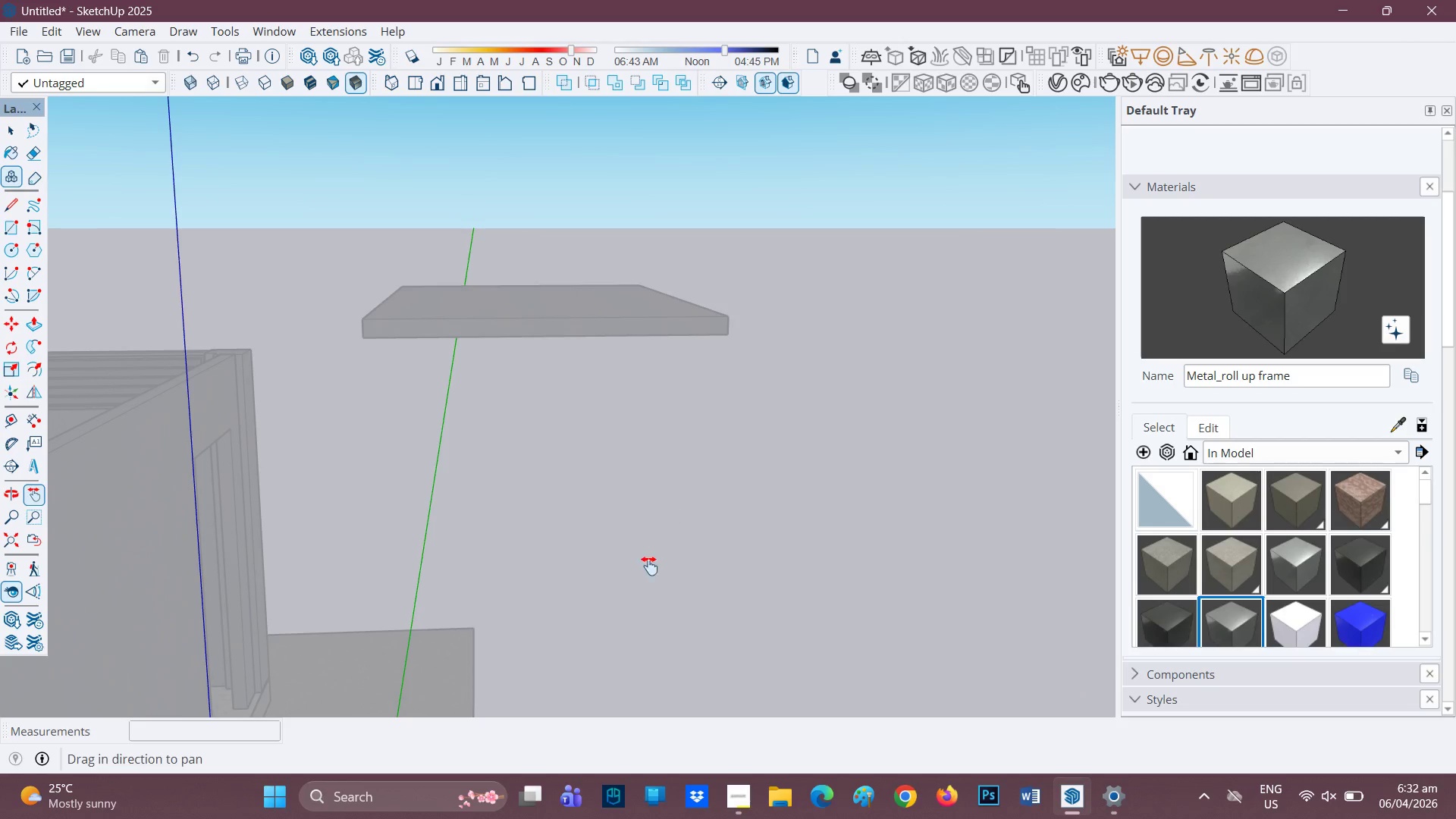 
left_click_drag(start_coordinate=[642, 580], to_coordinate=[726, 307])
 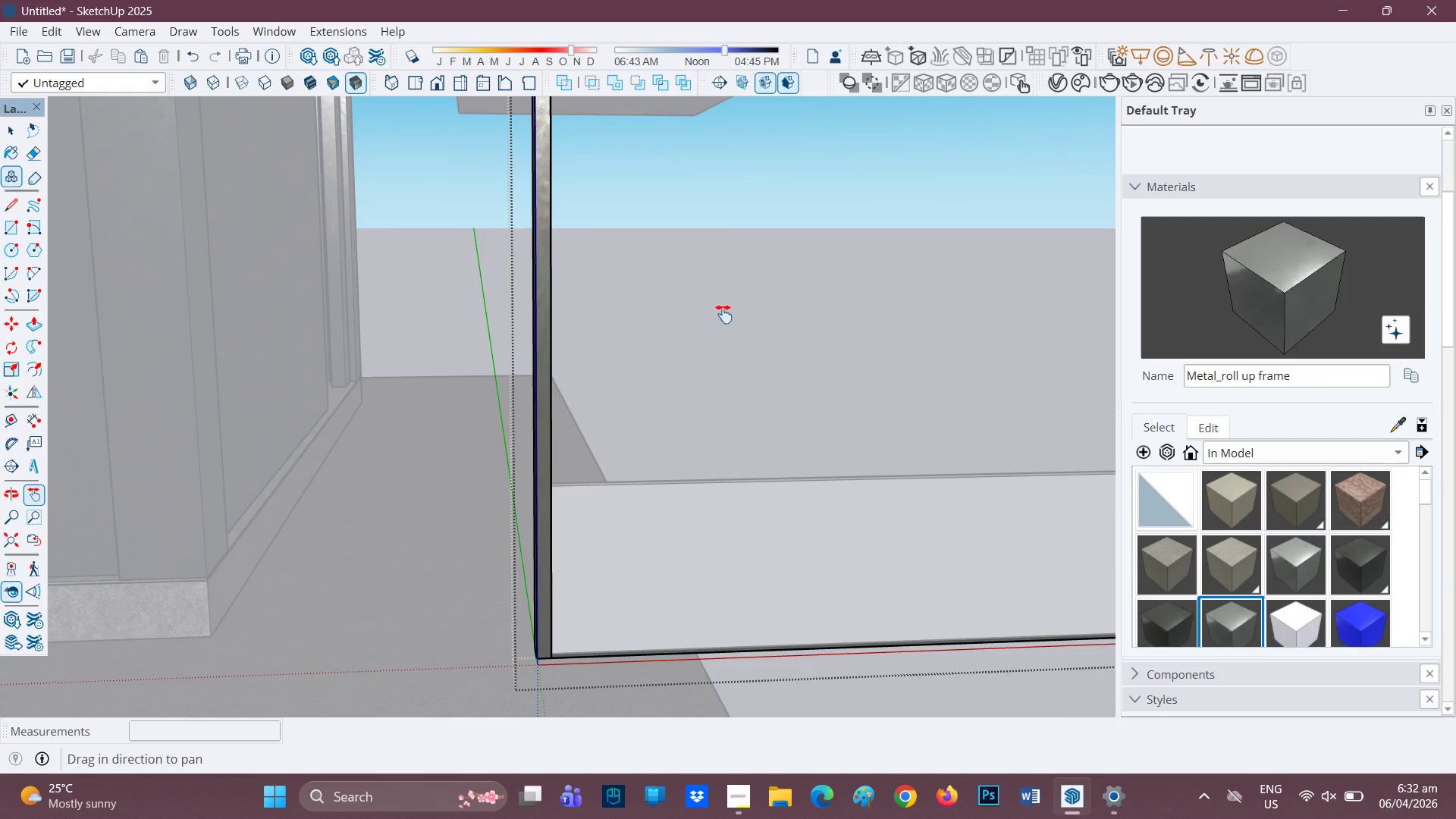 
scroll: coordinate [723, 314], scroll_direction: down, amount: 1.0
 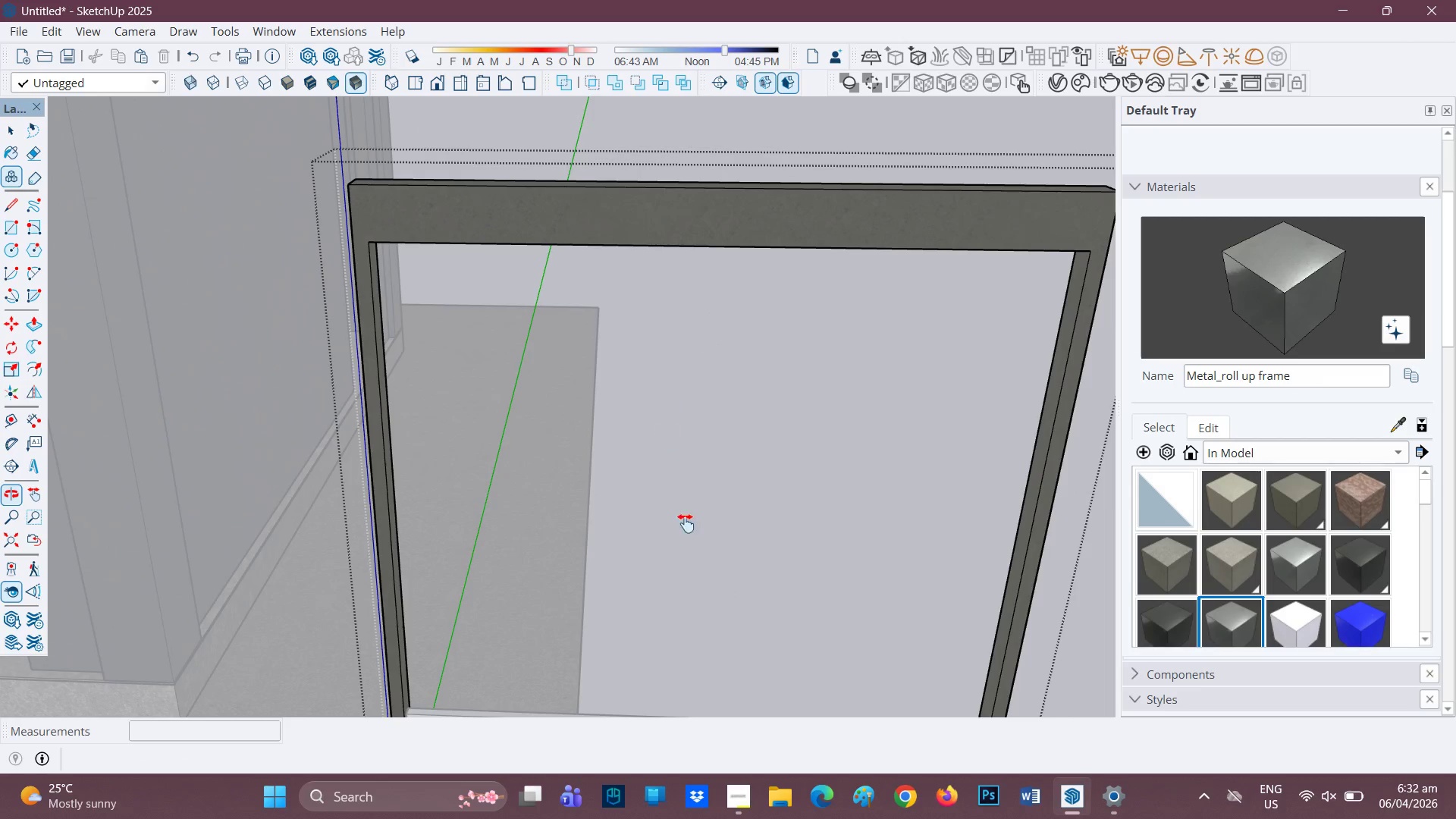 
key(Space)
 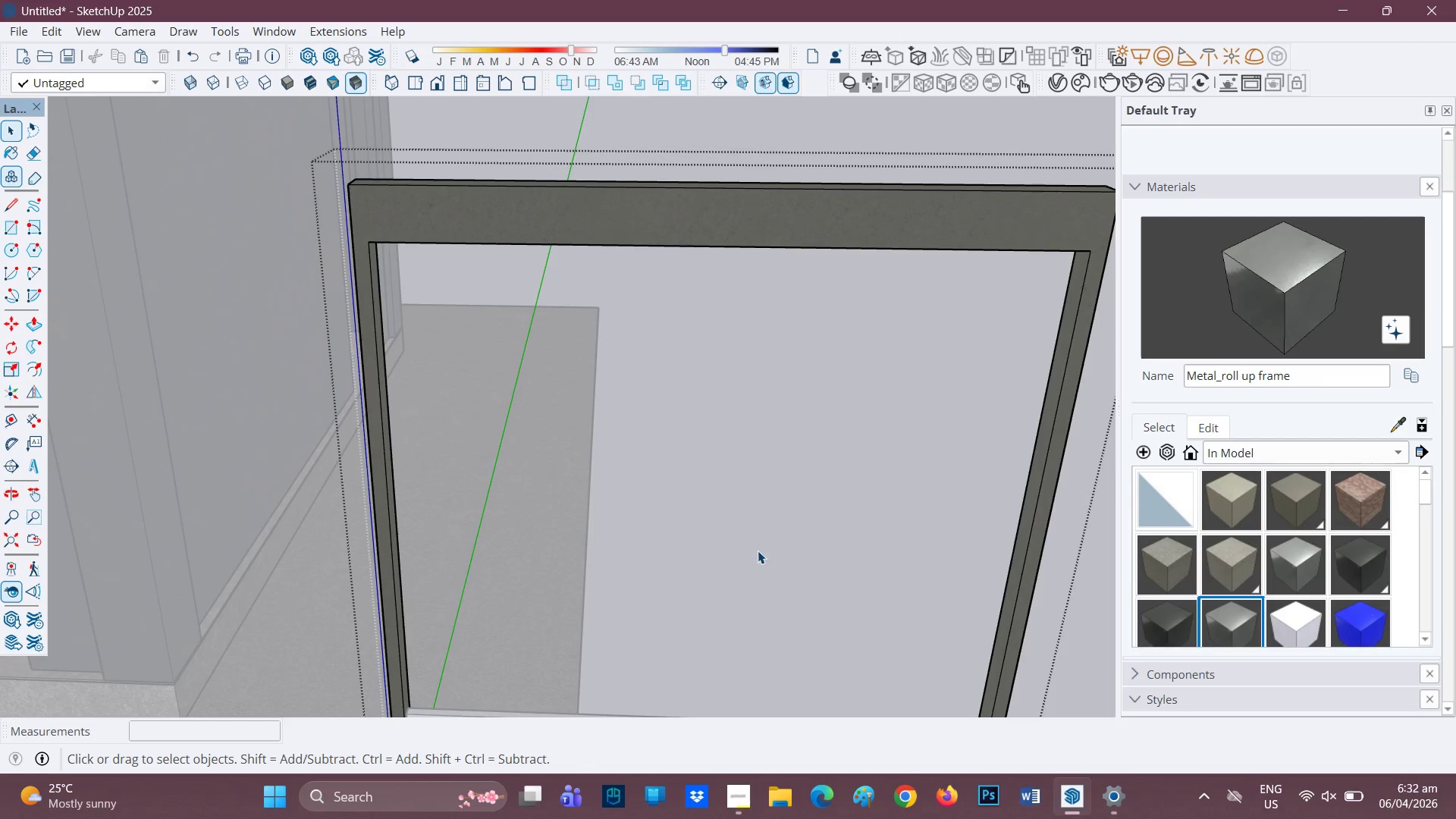 
left_click_drag(start_coordinate=[758, 550], to_coordinate=[821, 340])
 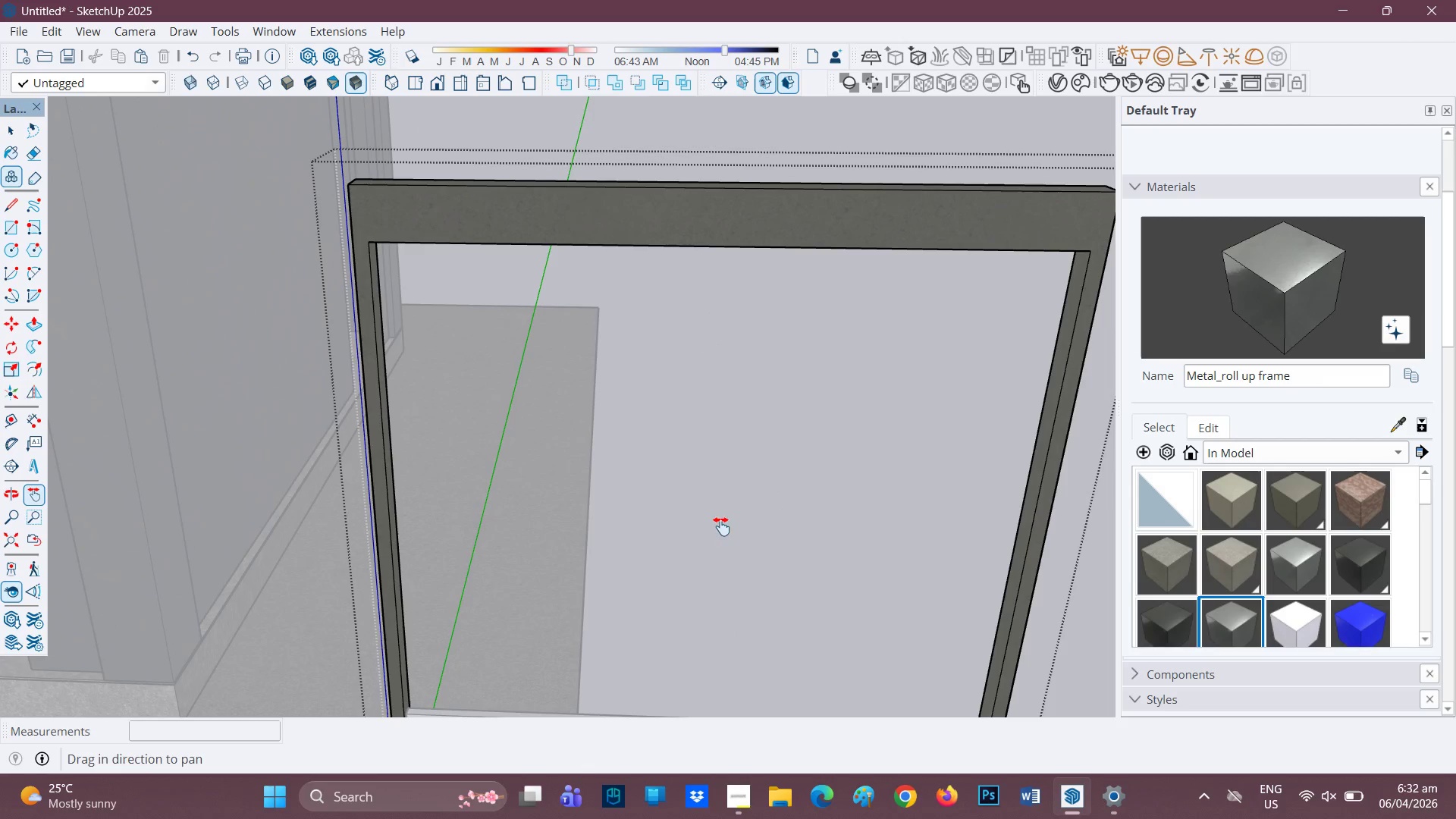 
key(H)
 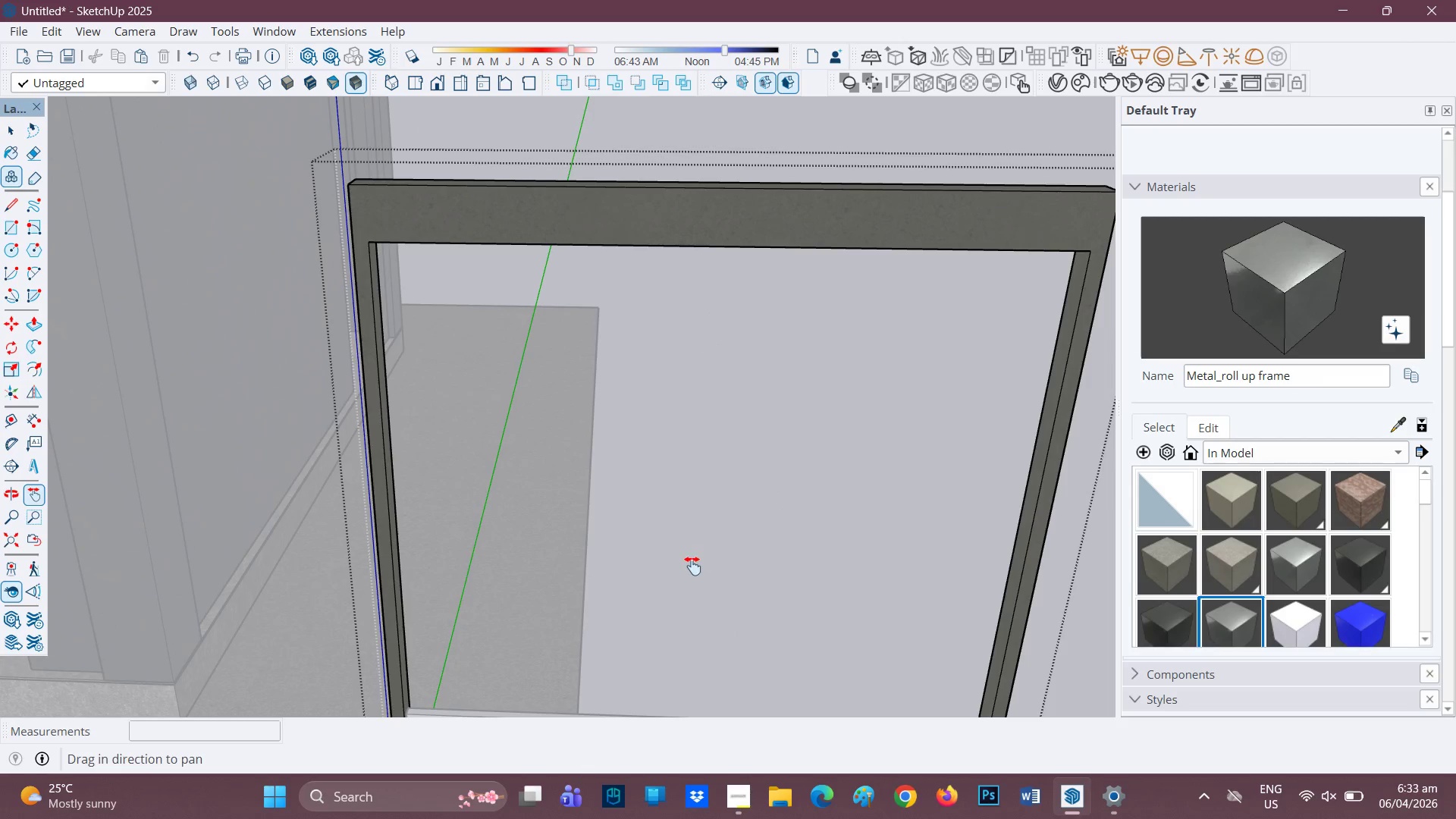 
left_click_drag(start_coordinate=[691, 568], to_coordinate=[737, 381])
 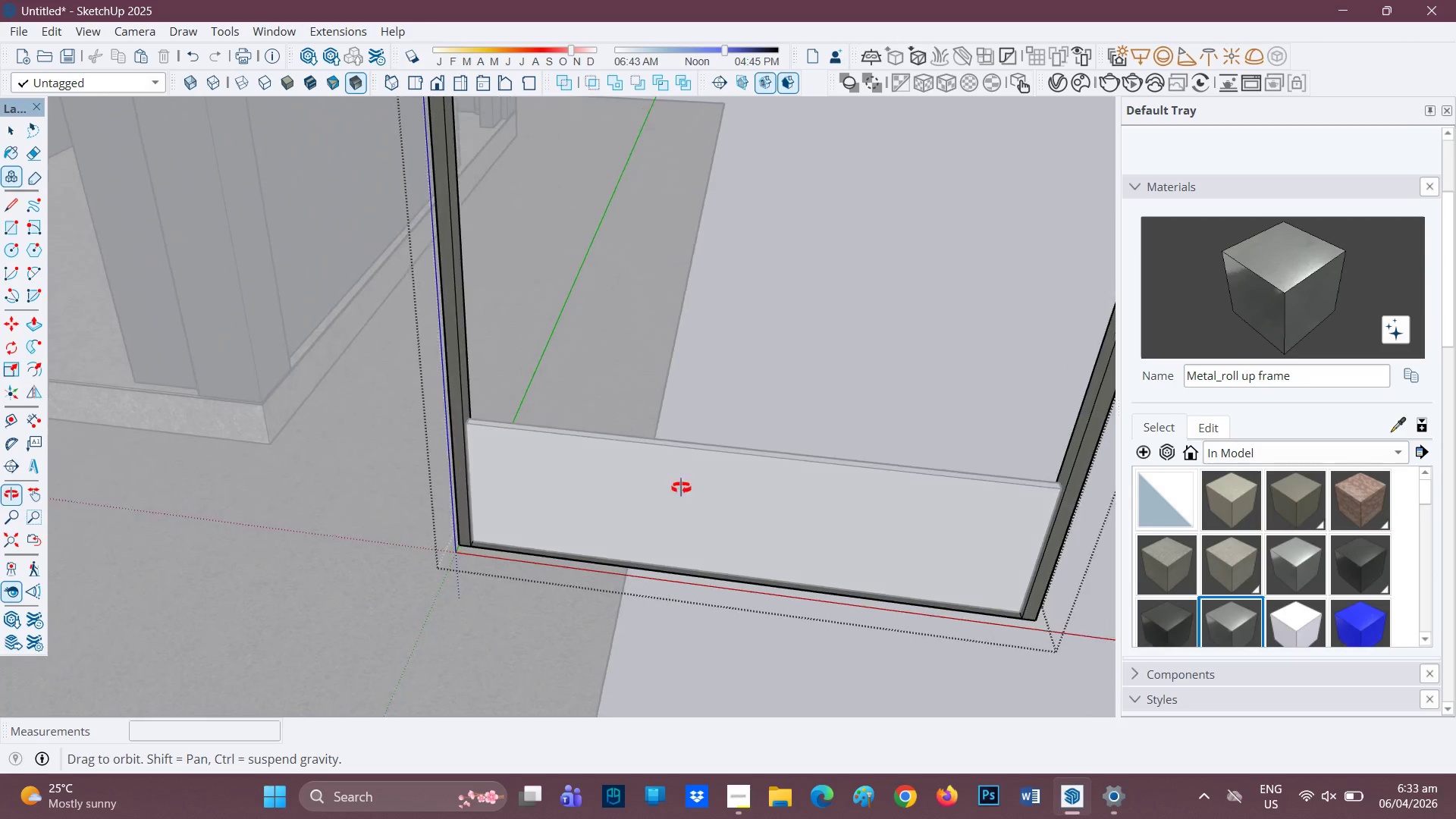 
scroll: coordinate [685, 509], scroll_direction: down, amount: 2.0
 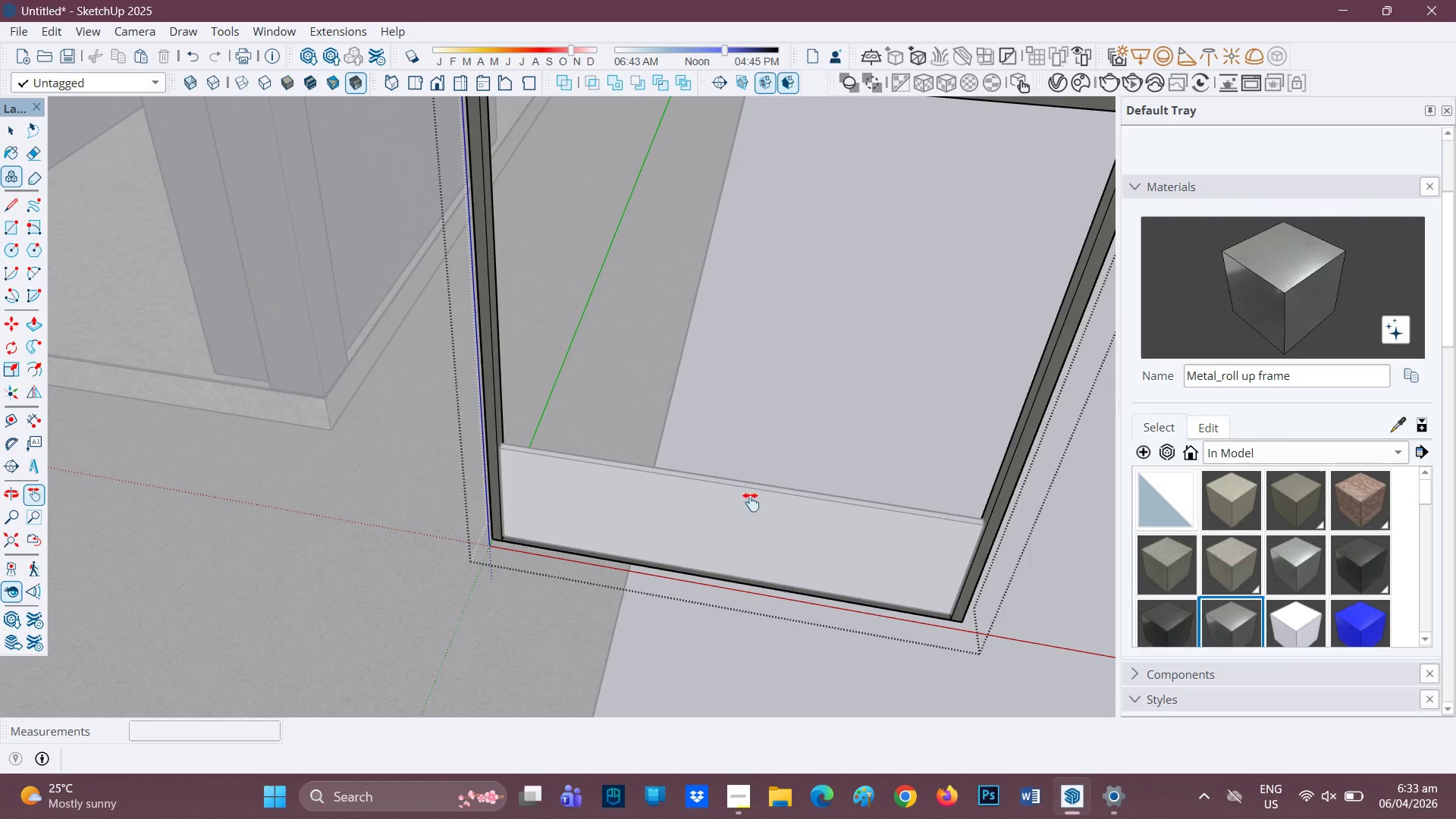 
key(Space)
 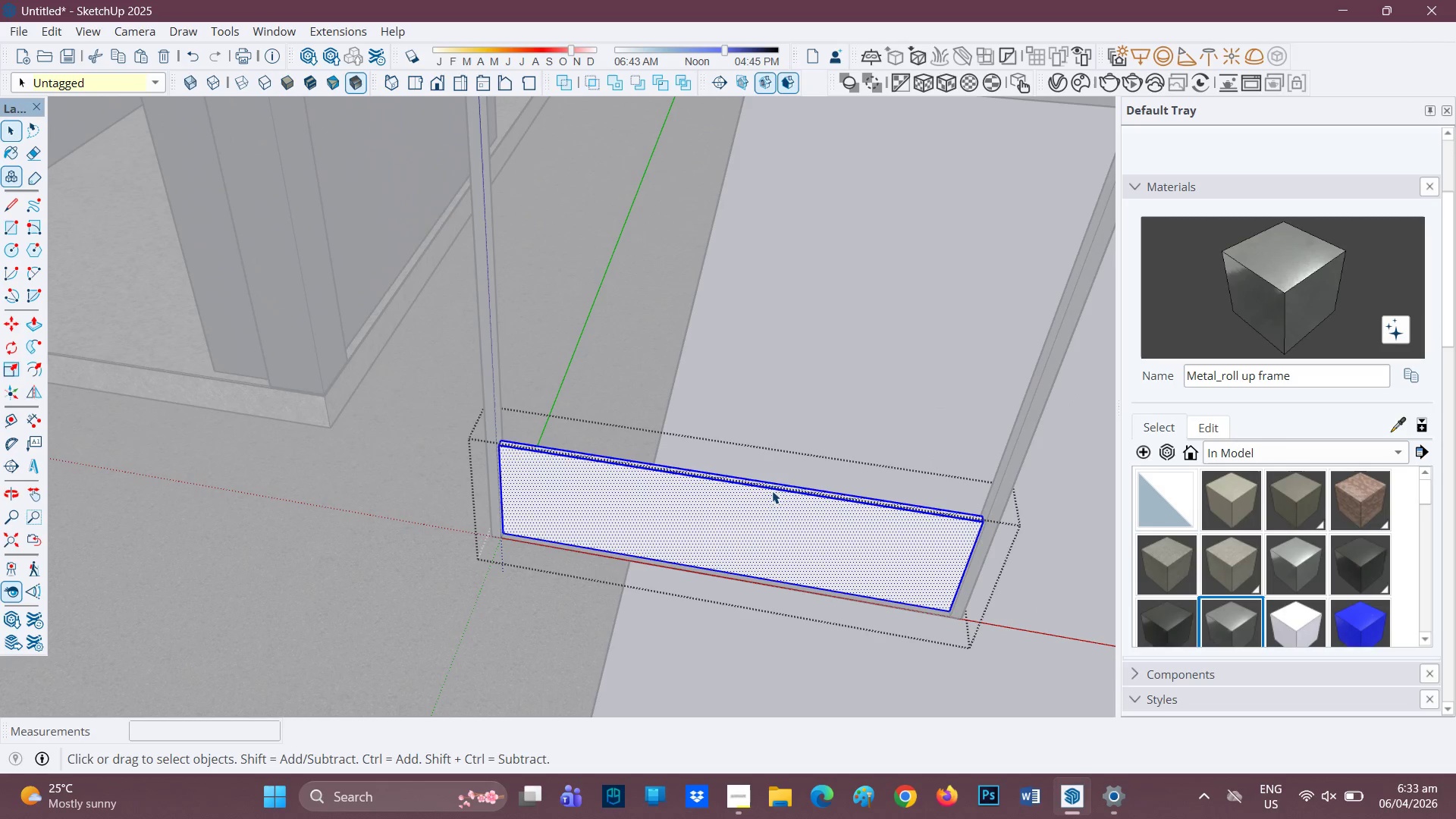 
left_click([777, 485])
 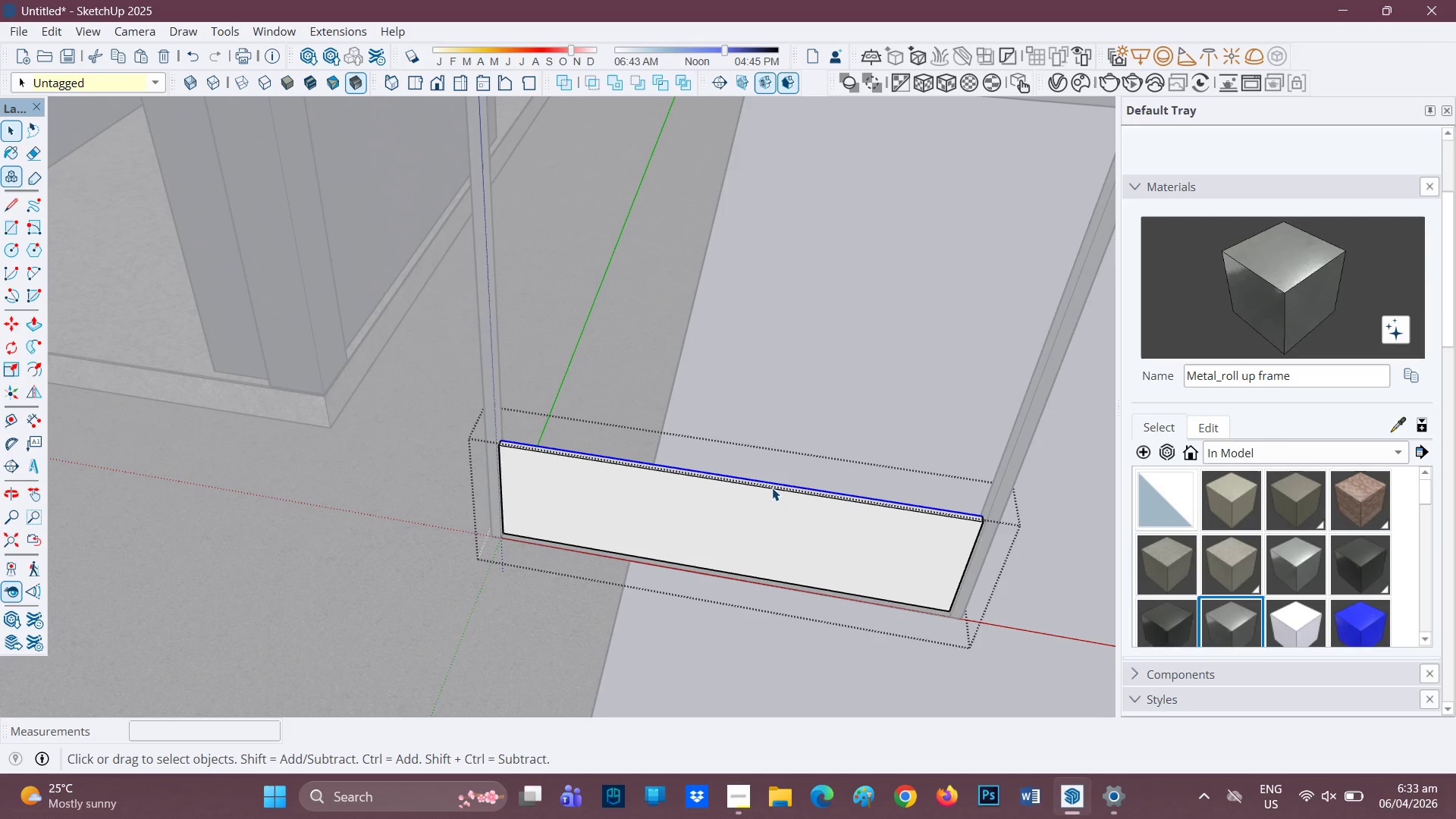 
key(P)
 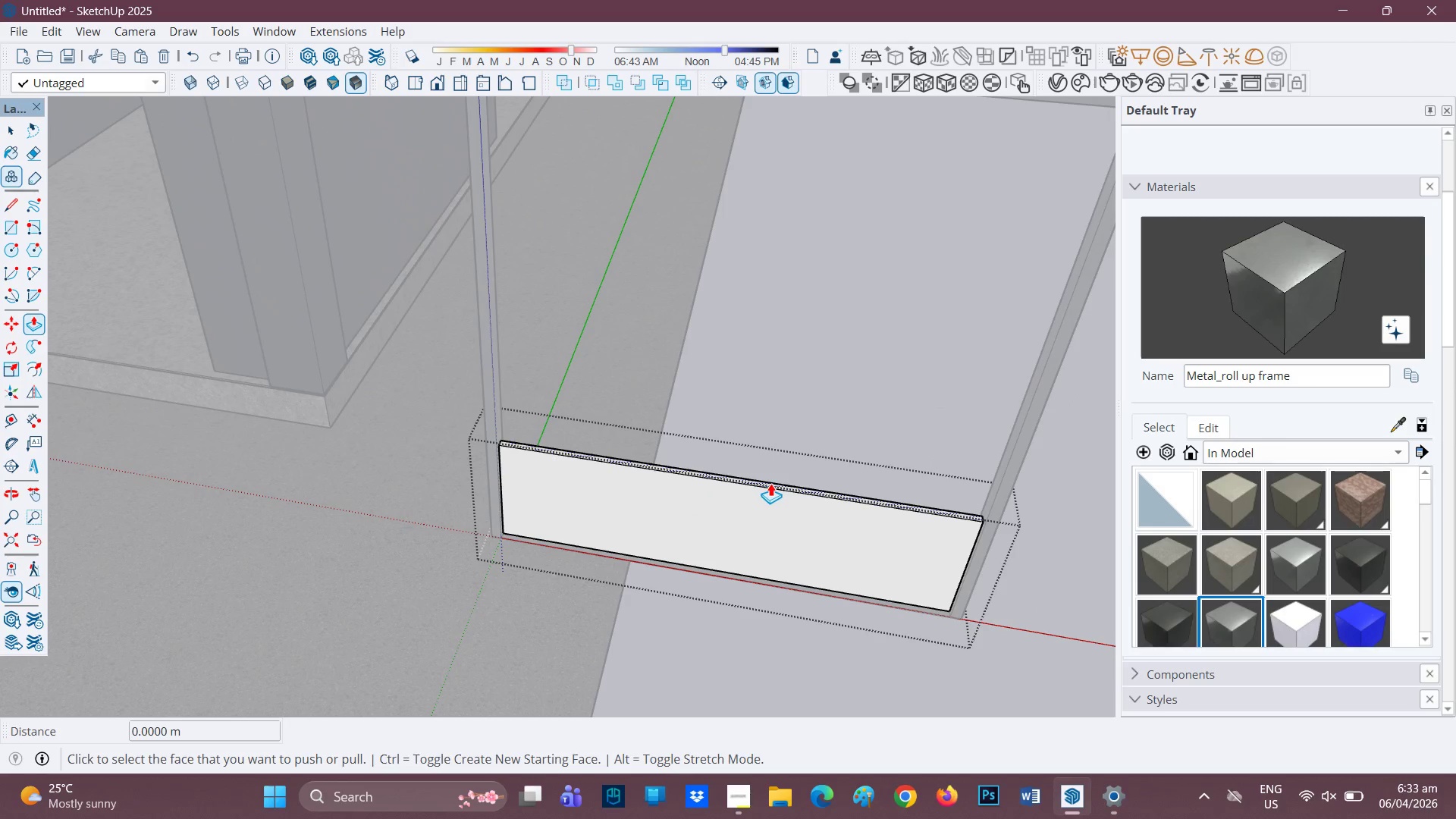 
left_click([771, 482])
 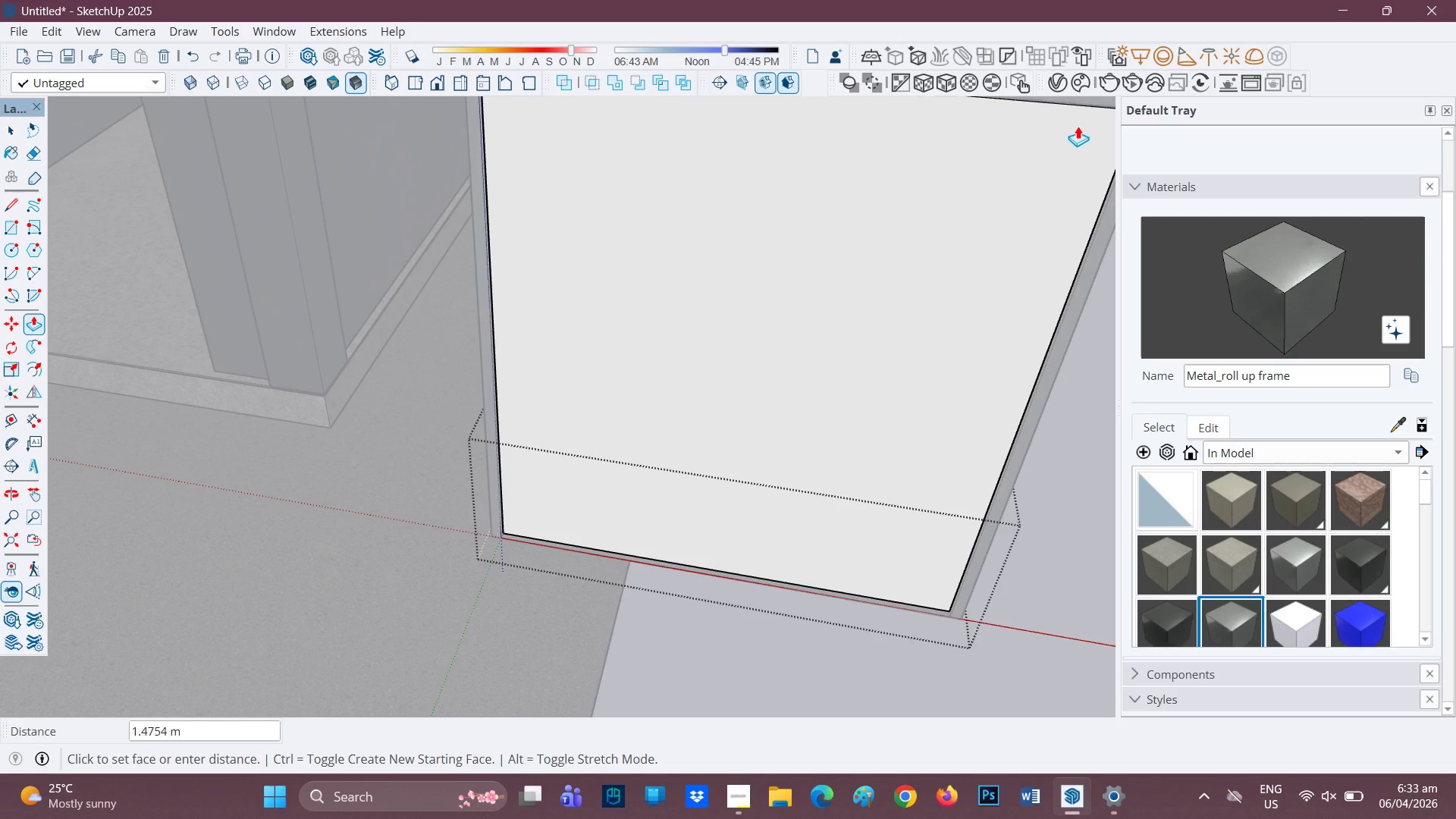 
left_click([1089, 105])
 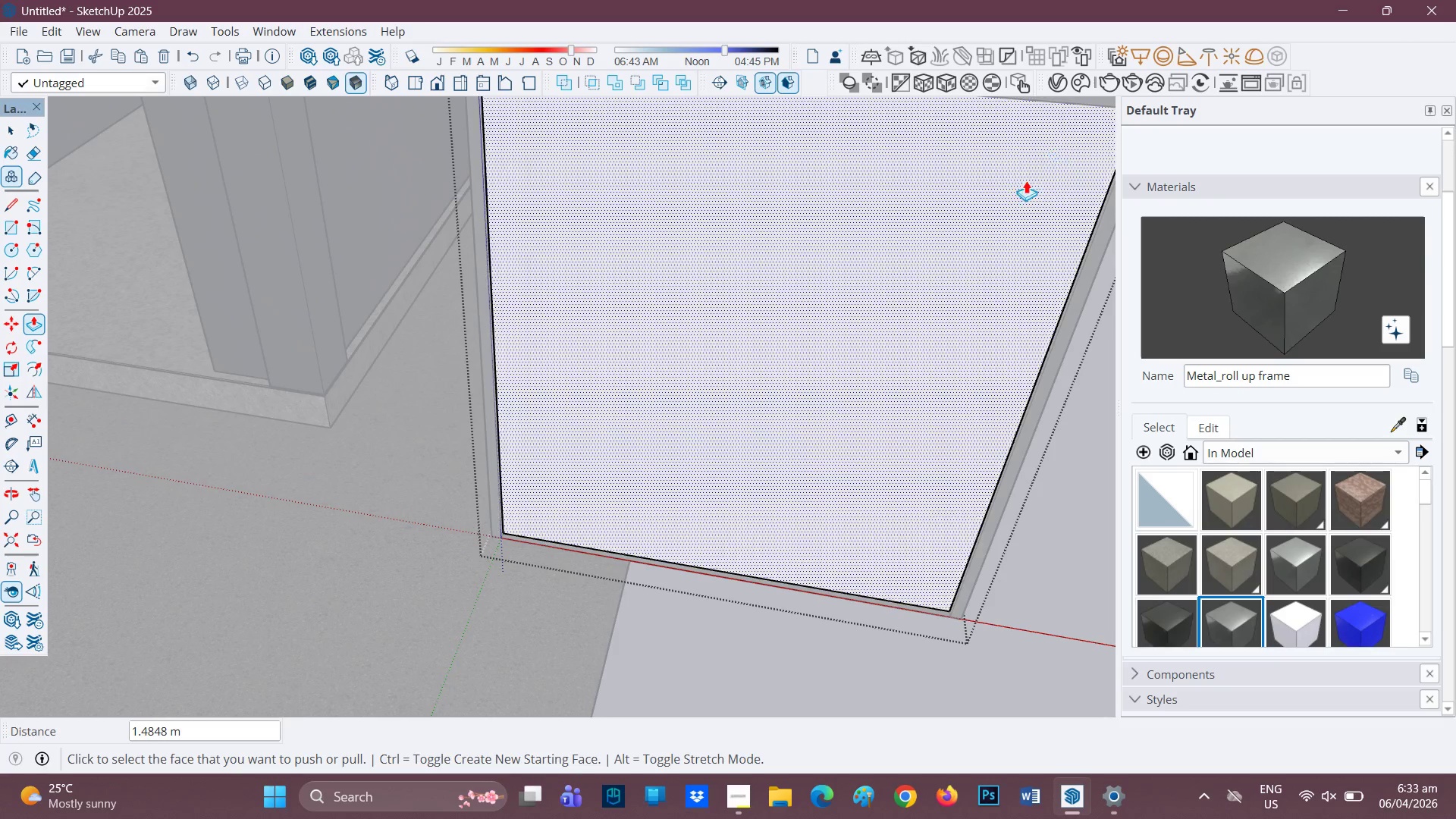 
scroll: coordinate [877, 417], scroll_direction: down, amount: 4.0
 